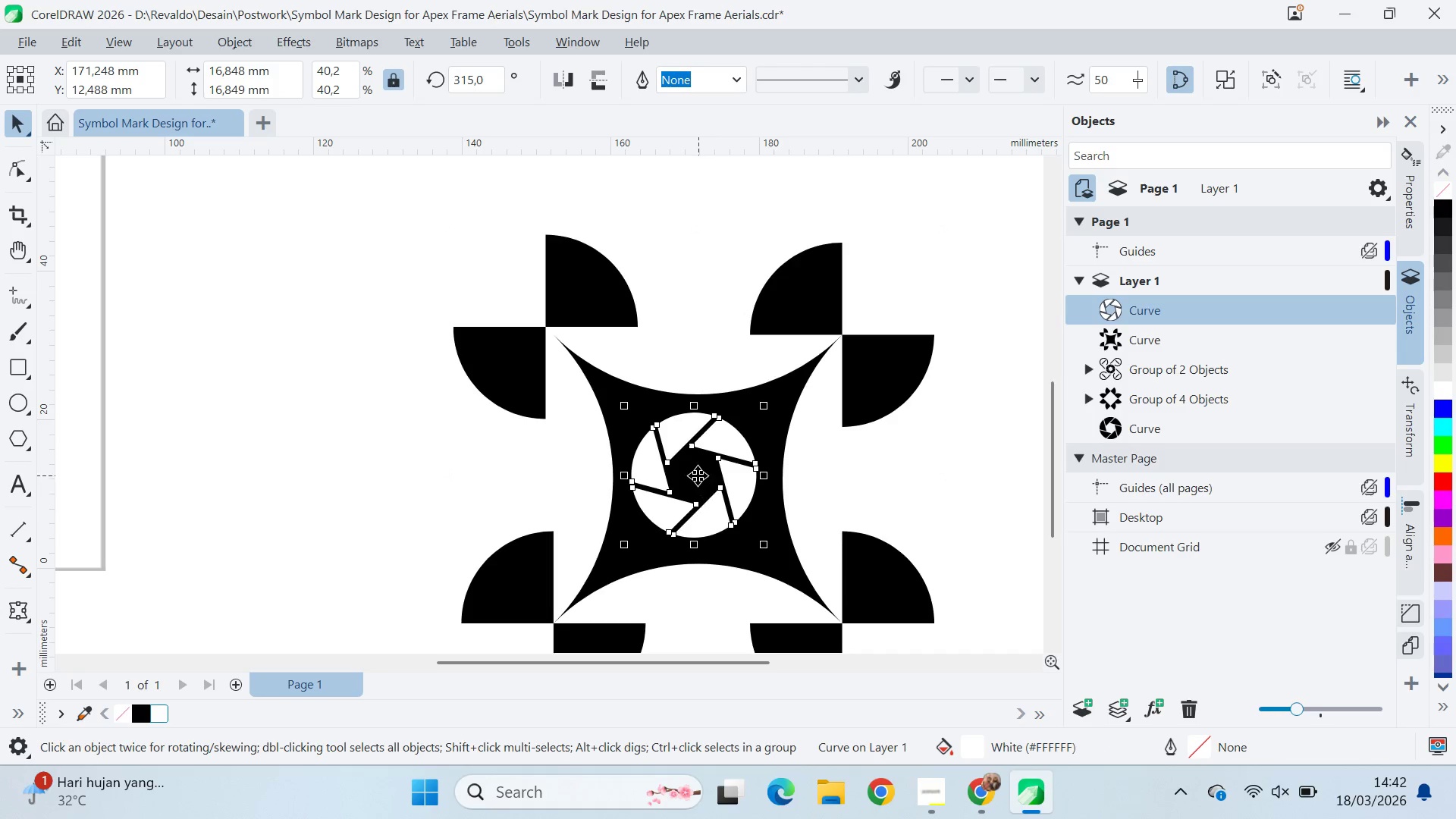 
left_click_drag(start_coordinate=[697, 475], to_coordinate=[702, 482])
 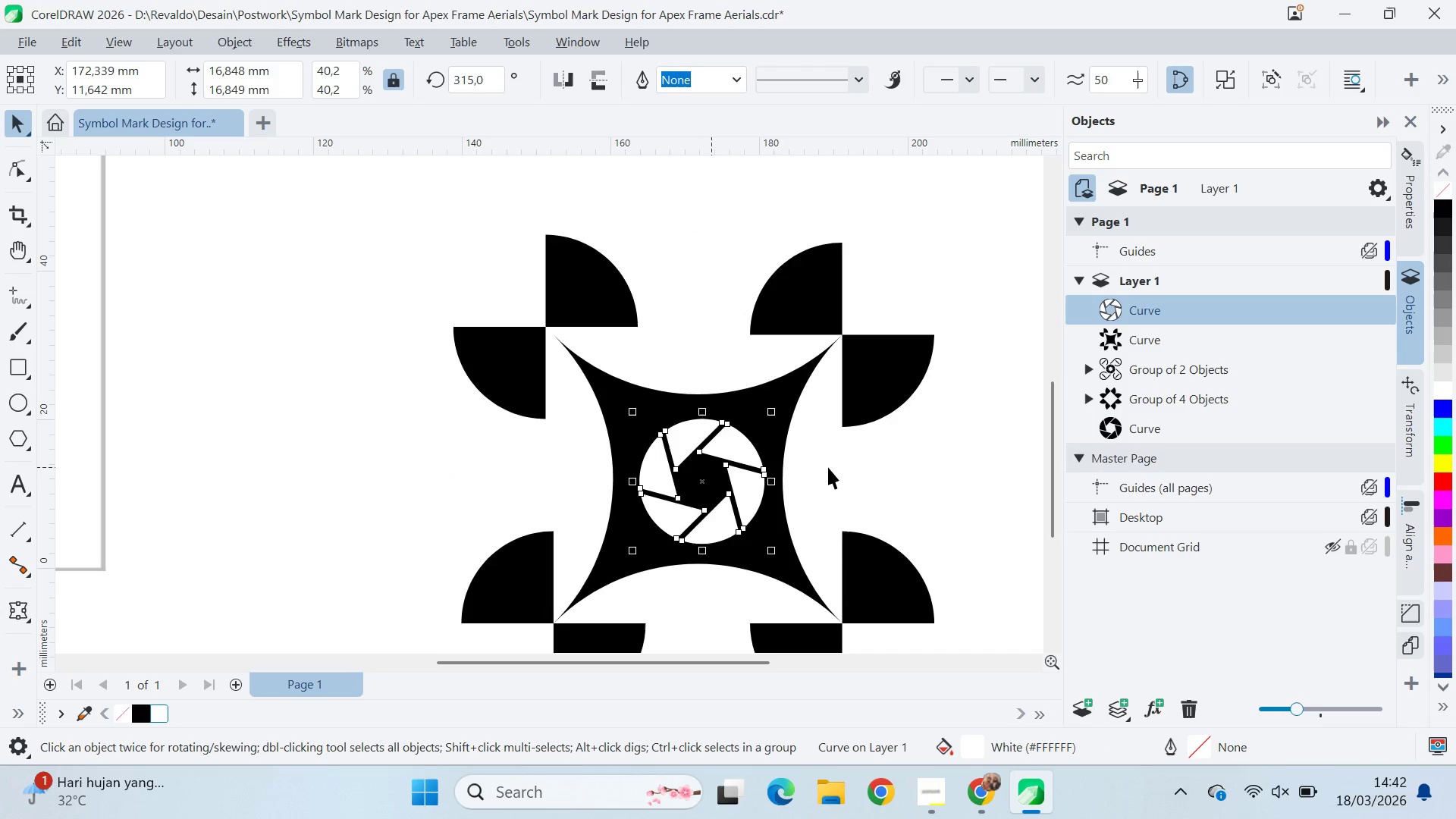 
key(Control+Z)
 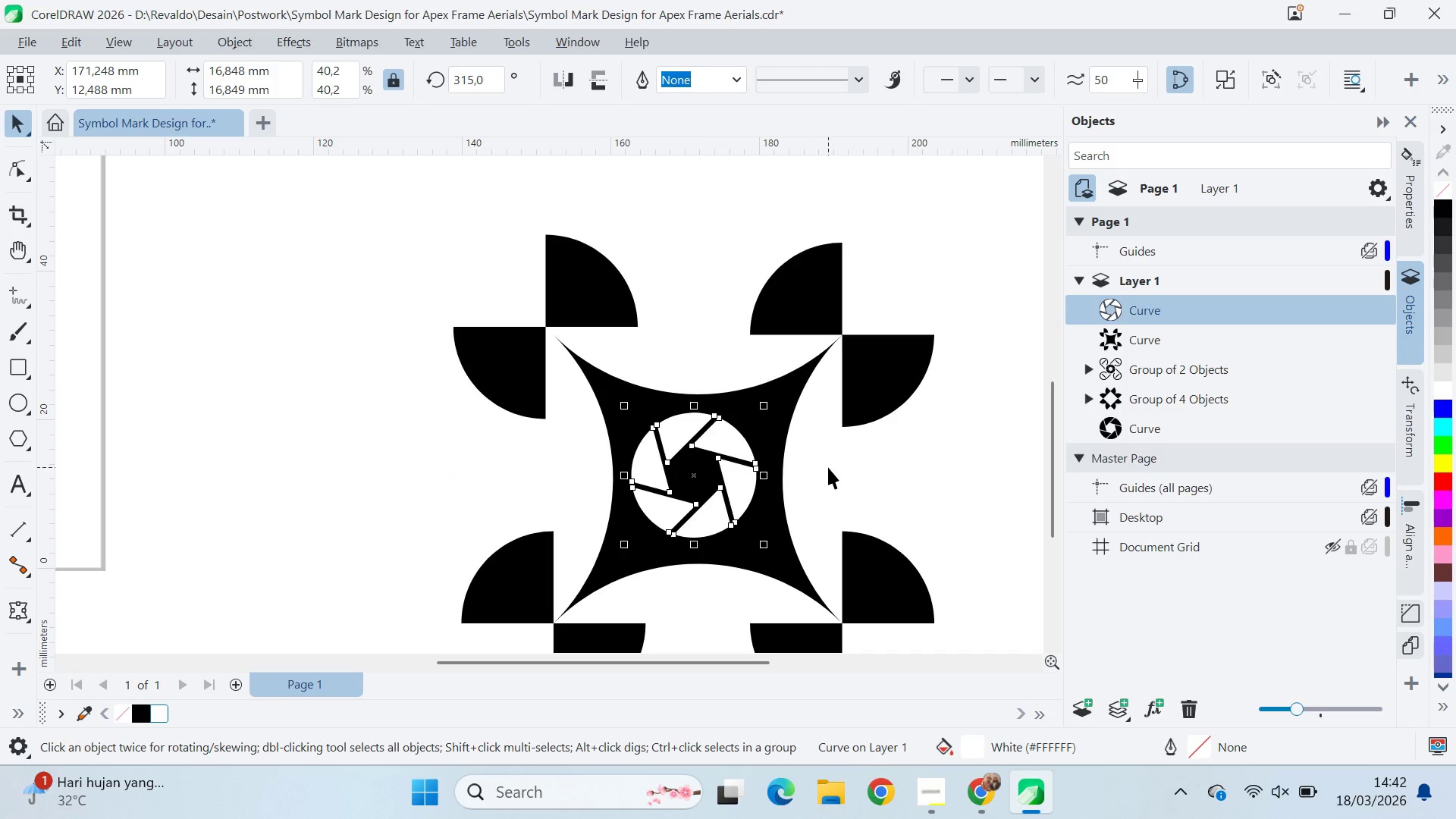 
left_click([828, 467])
 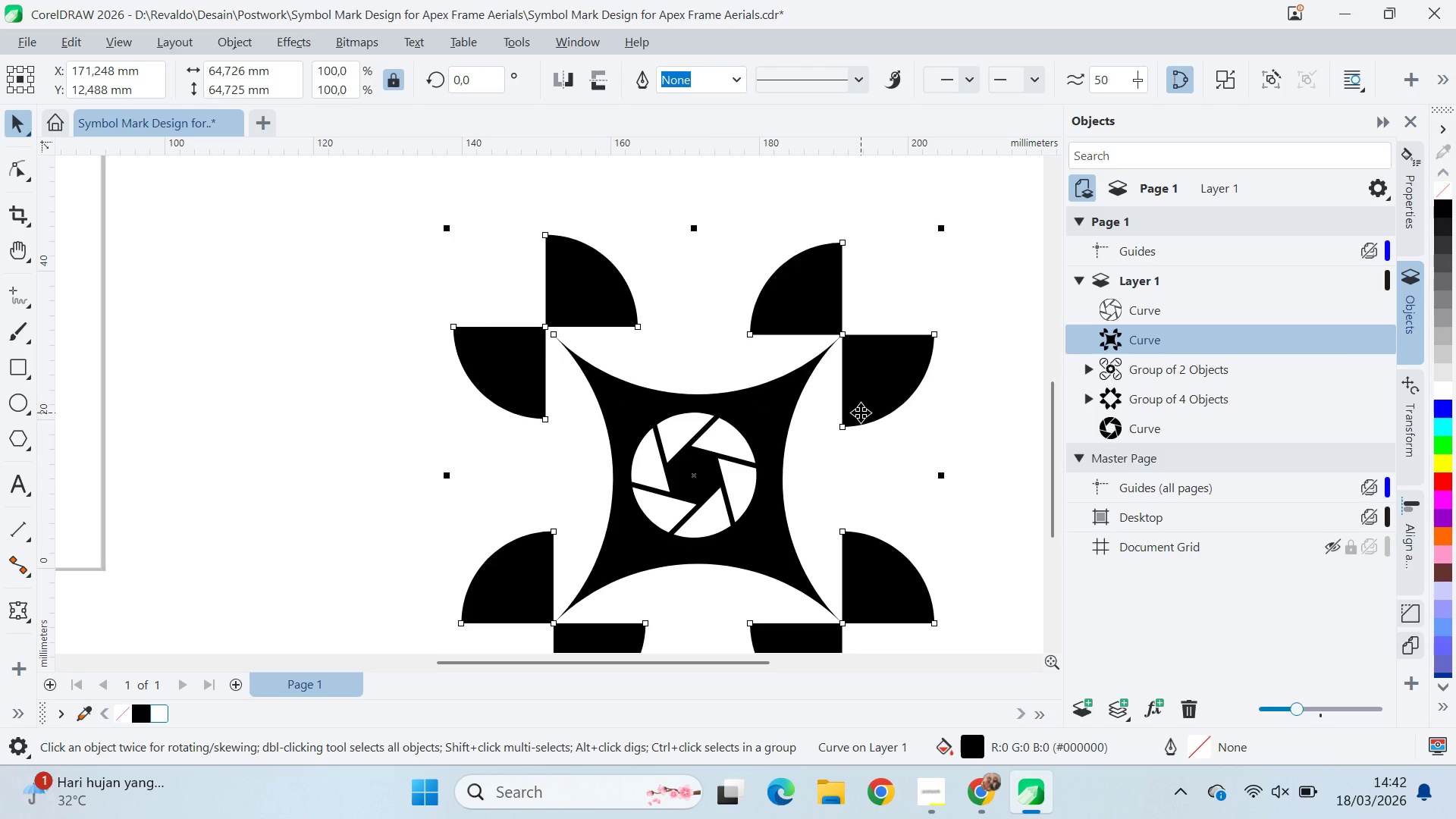 
key(Control+Z)
 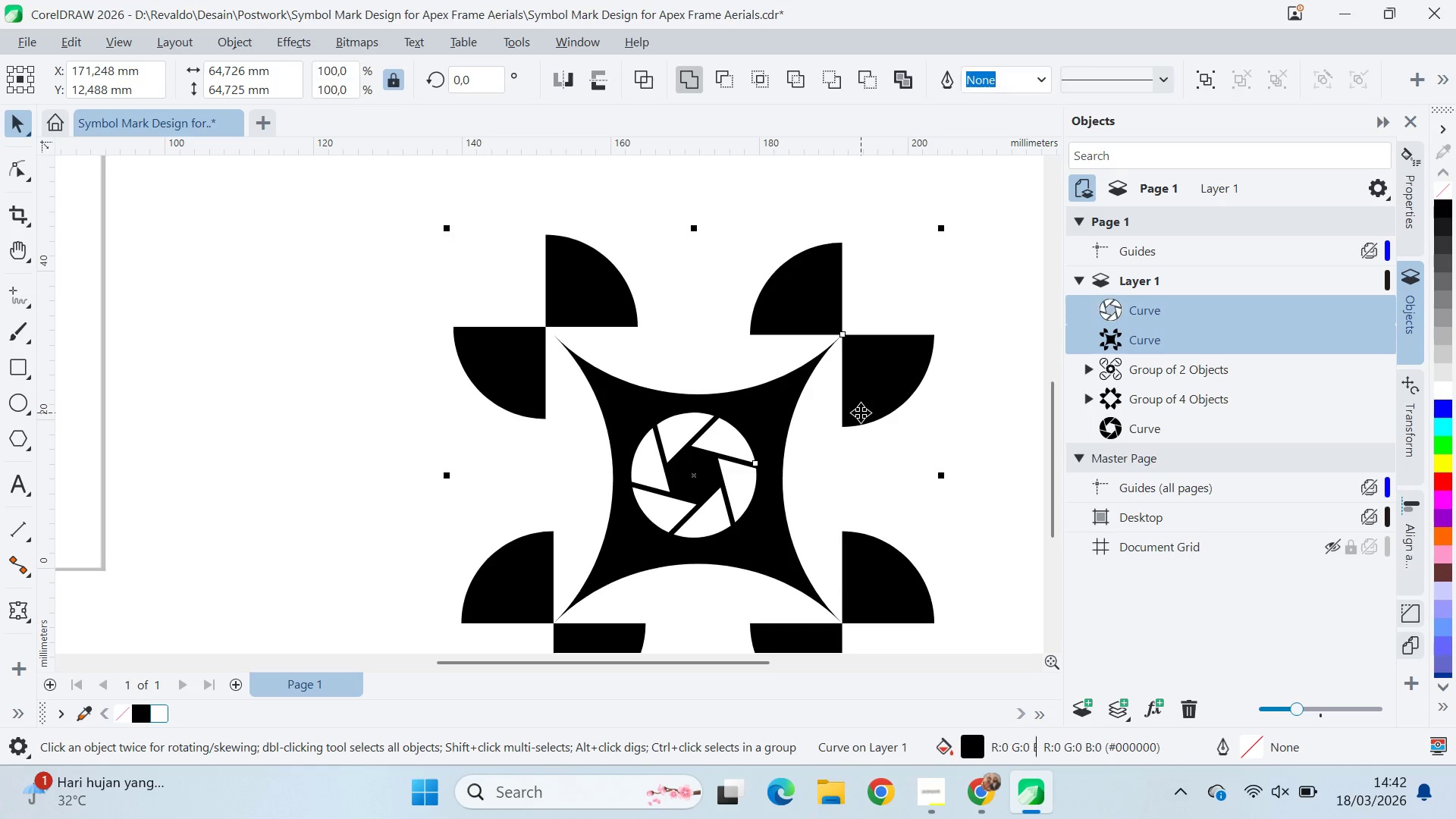 
hold_key(key=Z, duration=0.75)
 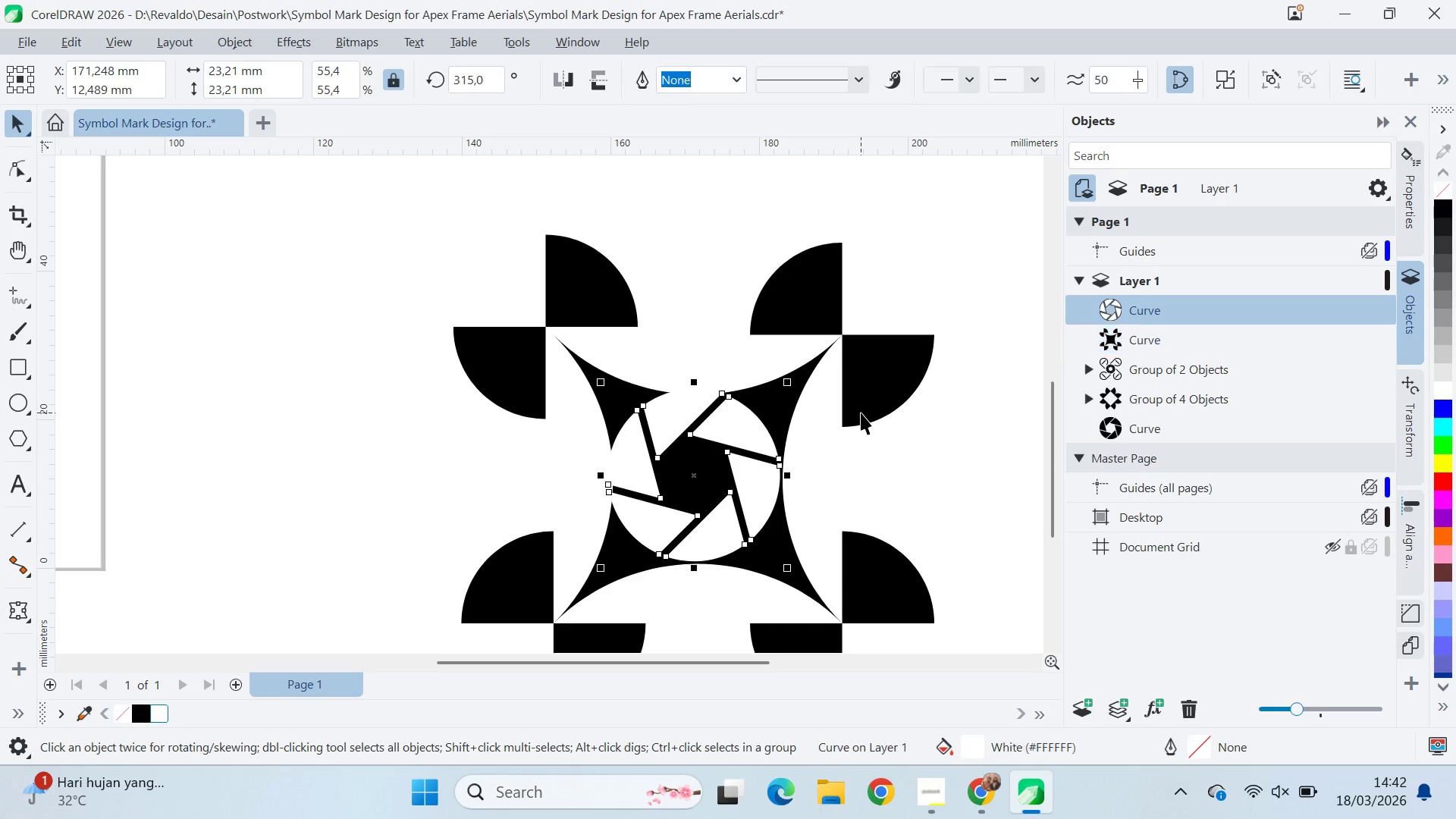 
key(Control+Z)
 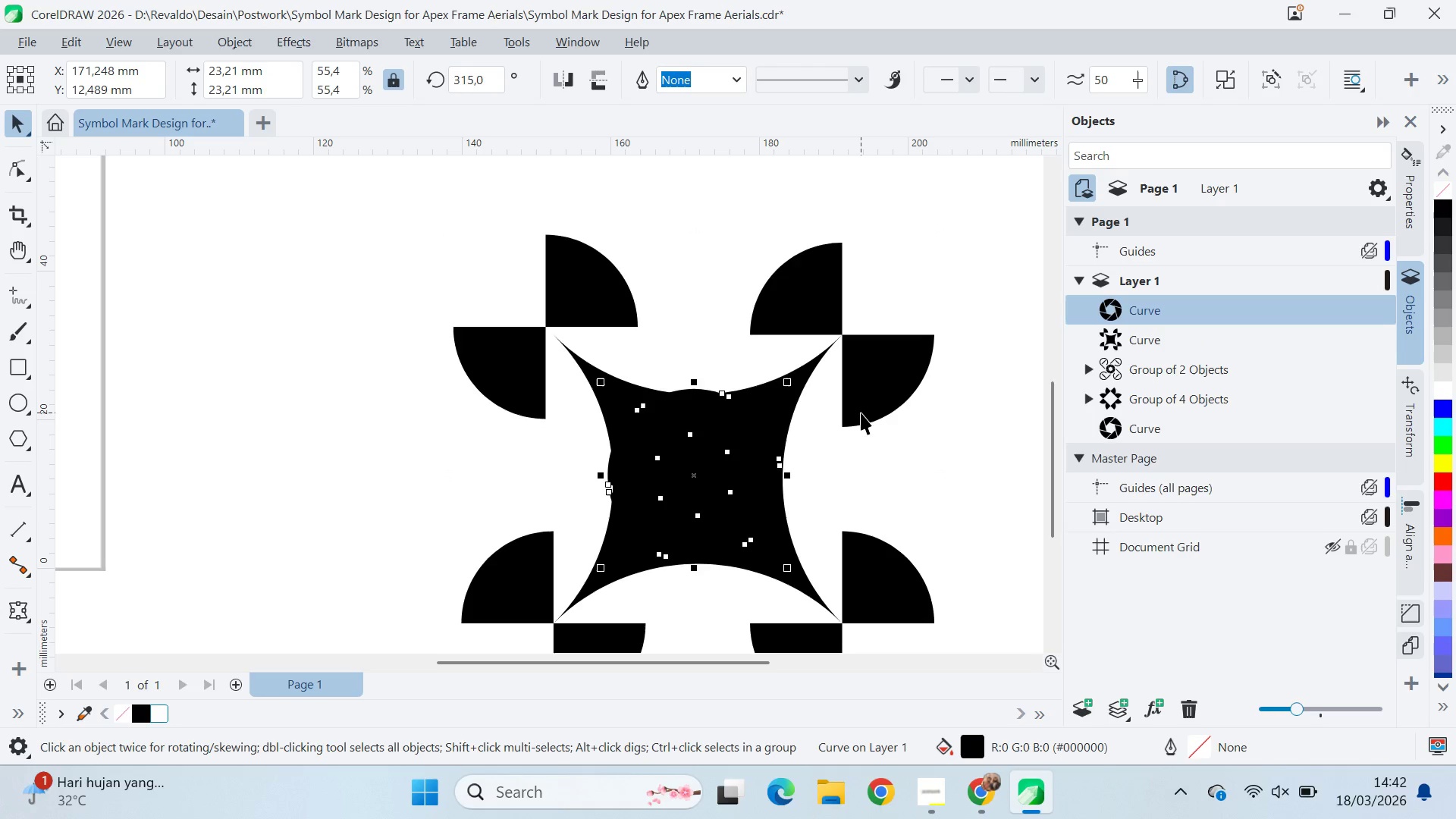 
key(Control+Z)
 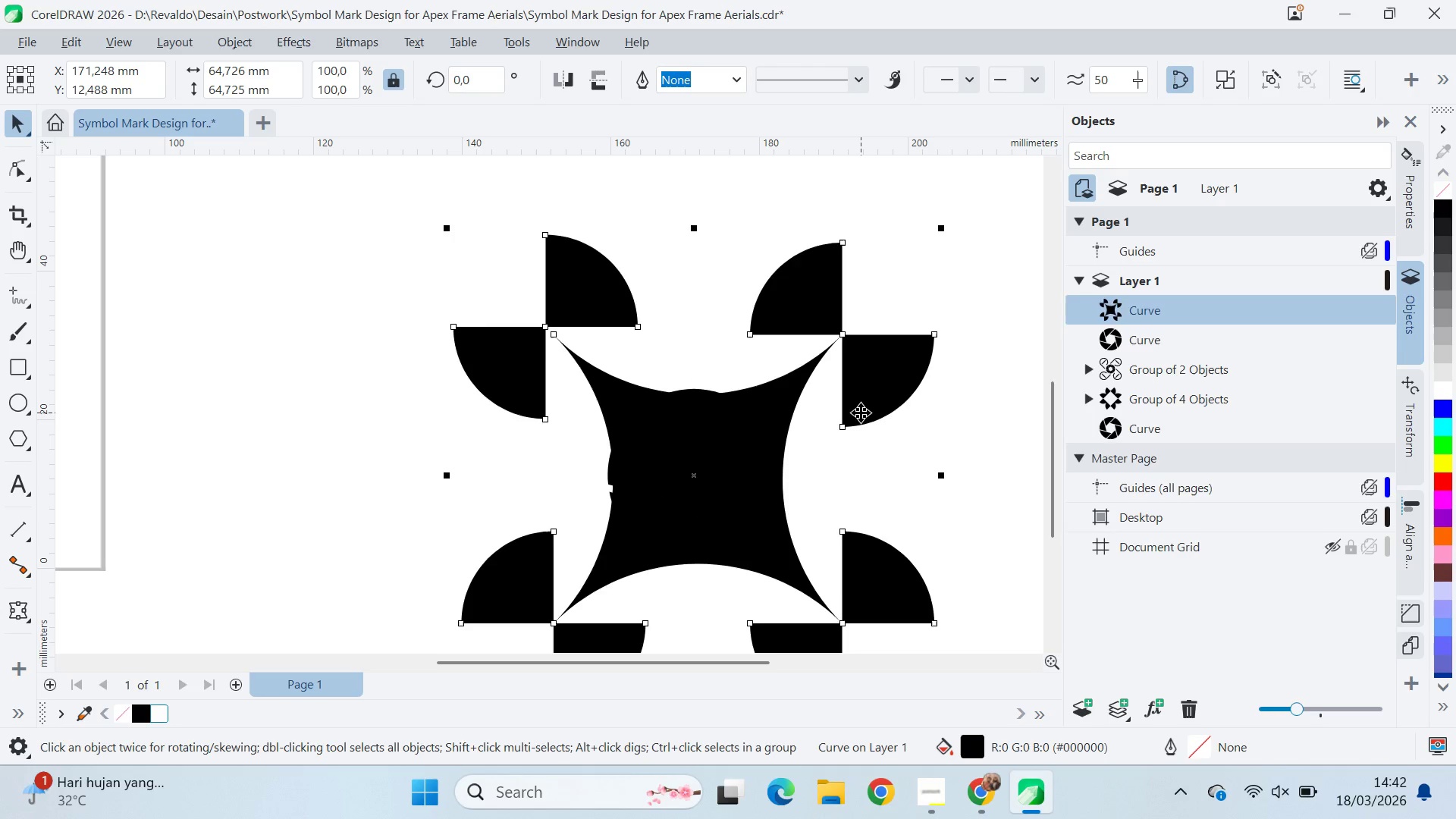 
key(Control+Z)
 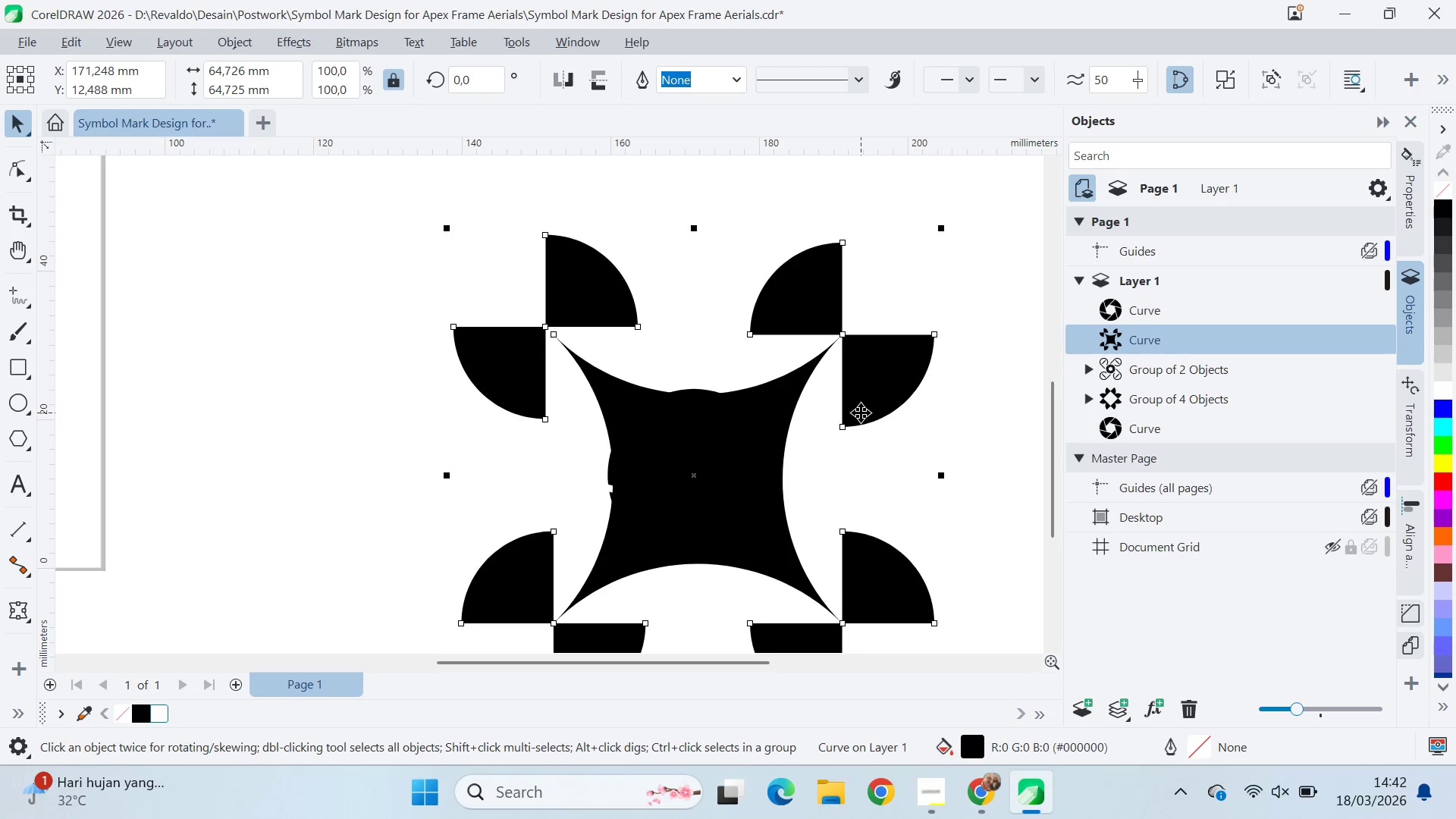 
key(Control+Z)
 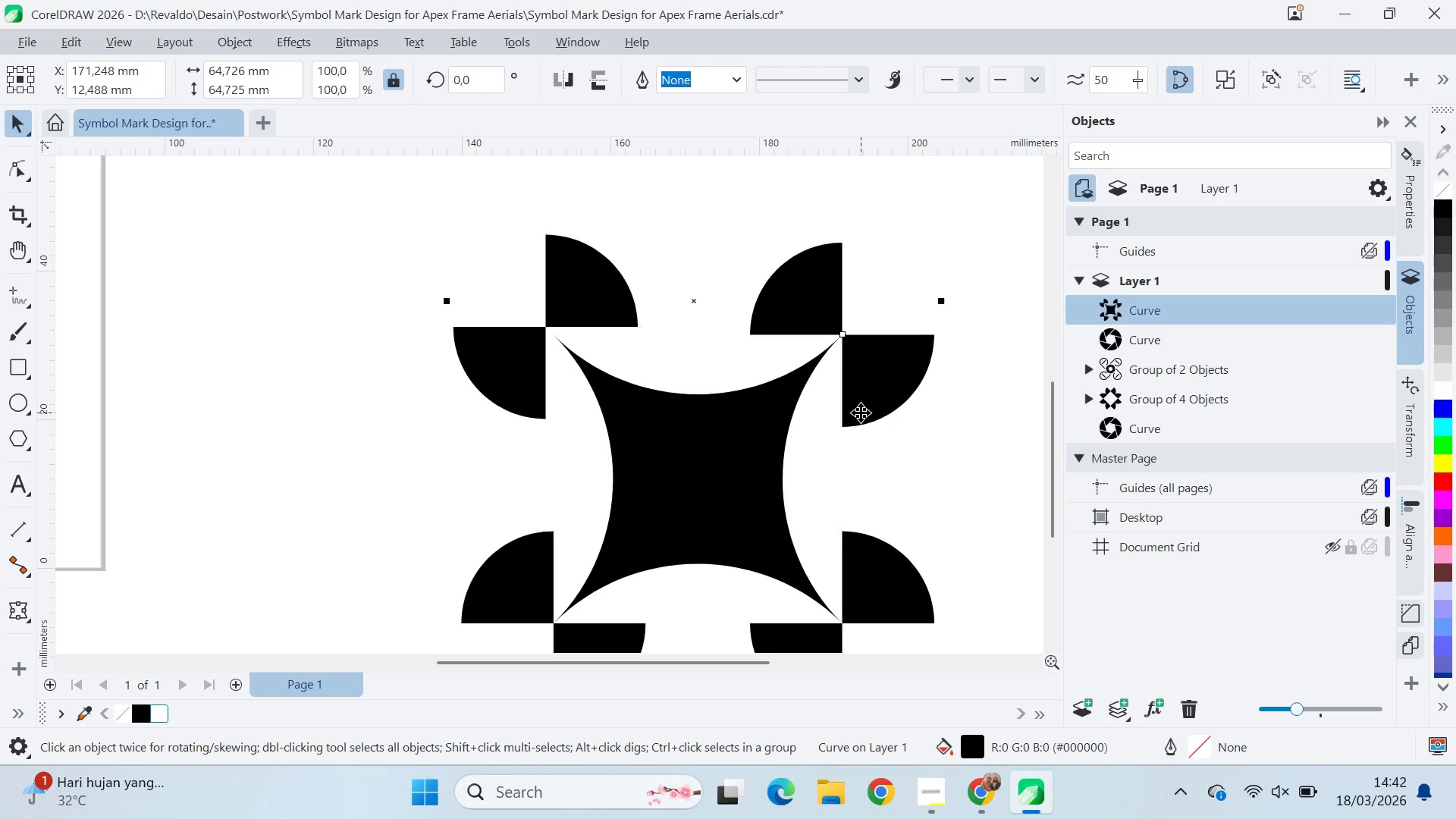 
key(Control+Z)
 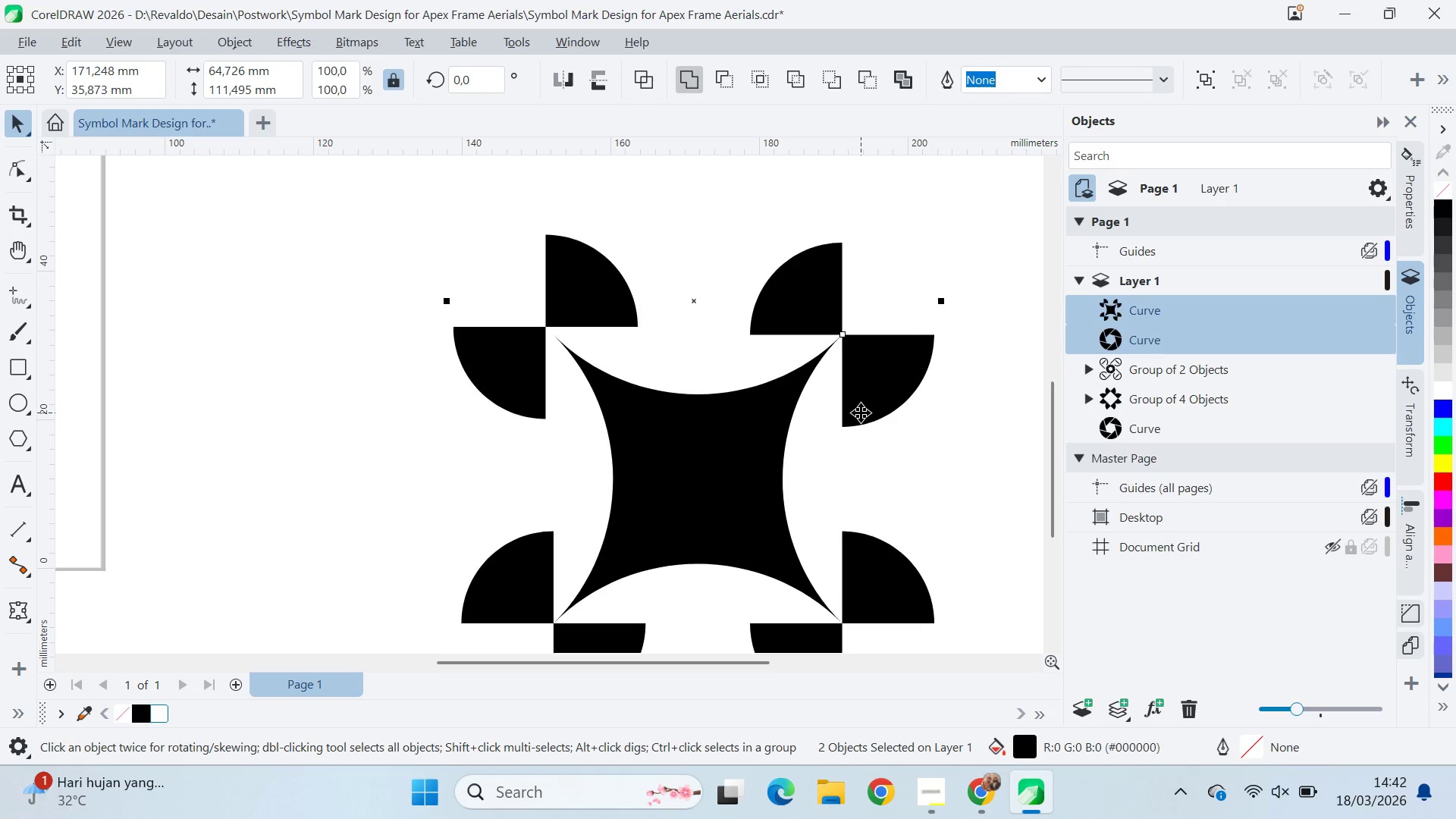 
key(Control+Z)
 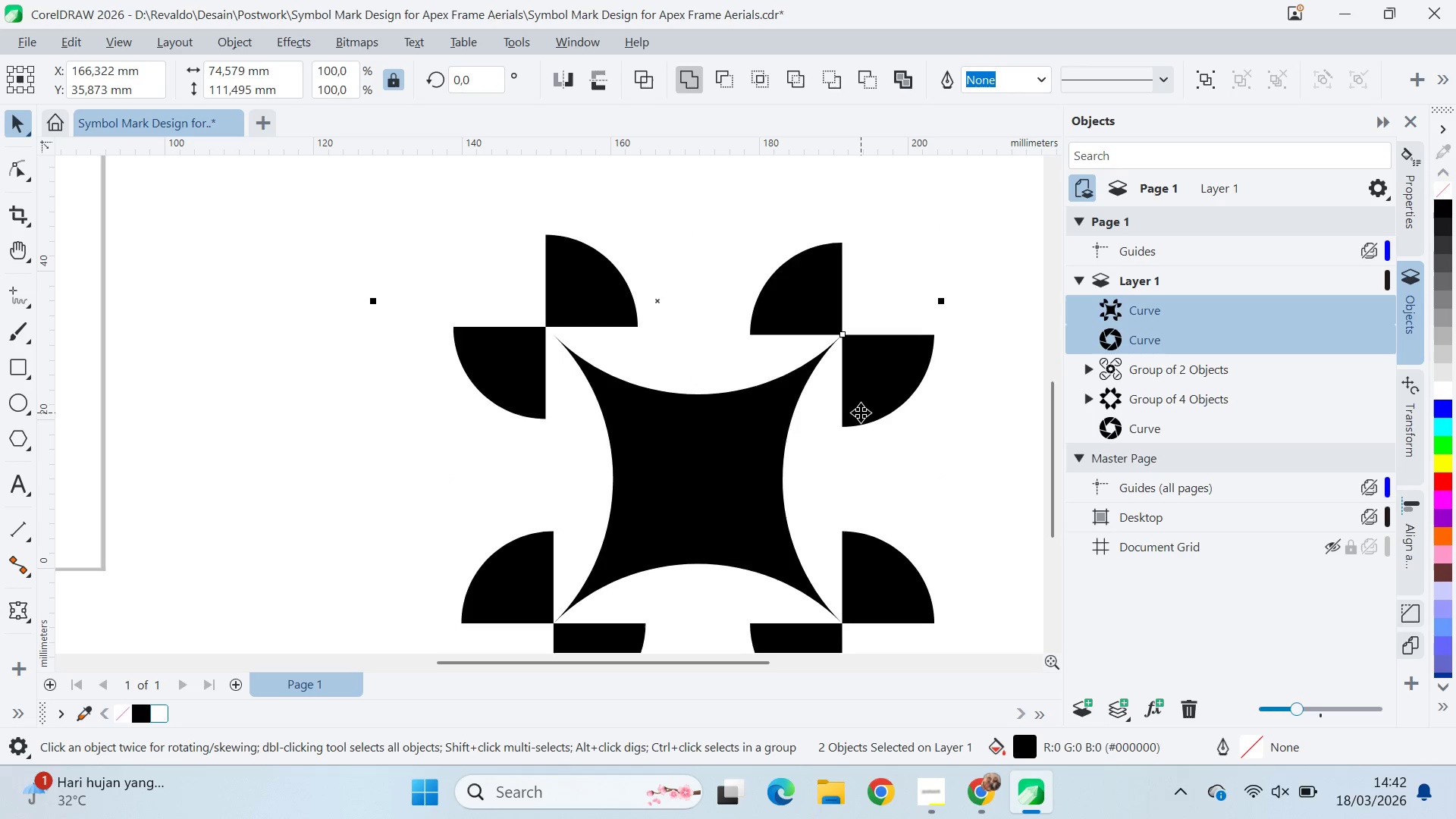 
key(Control+Z)
 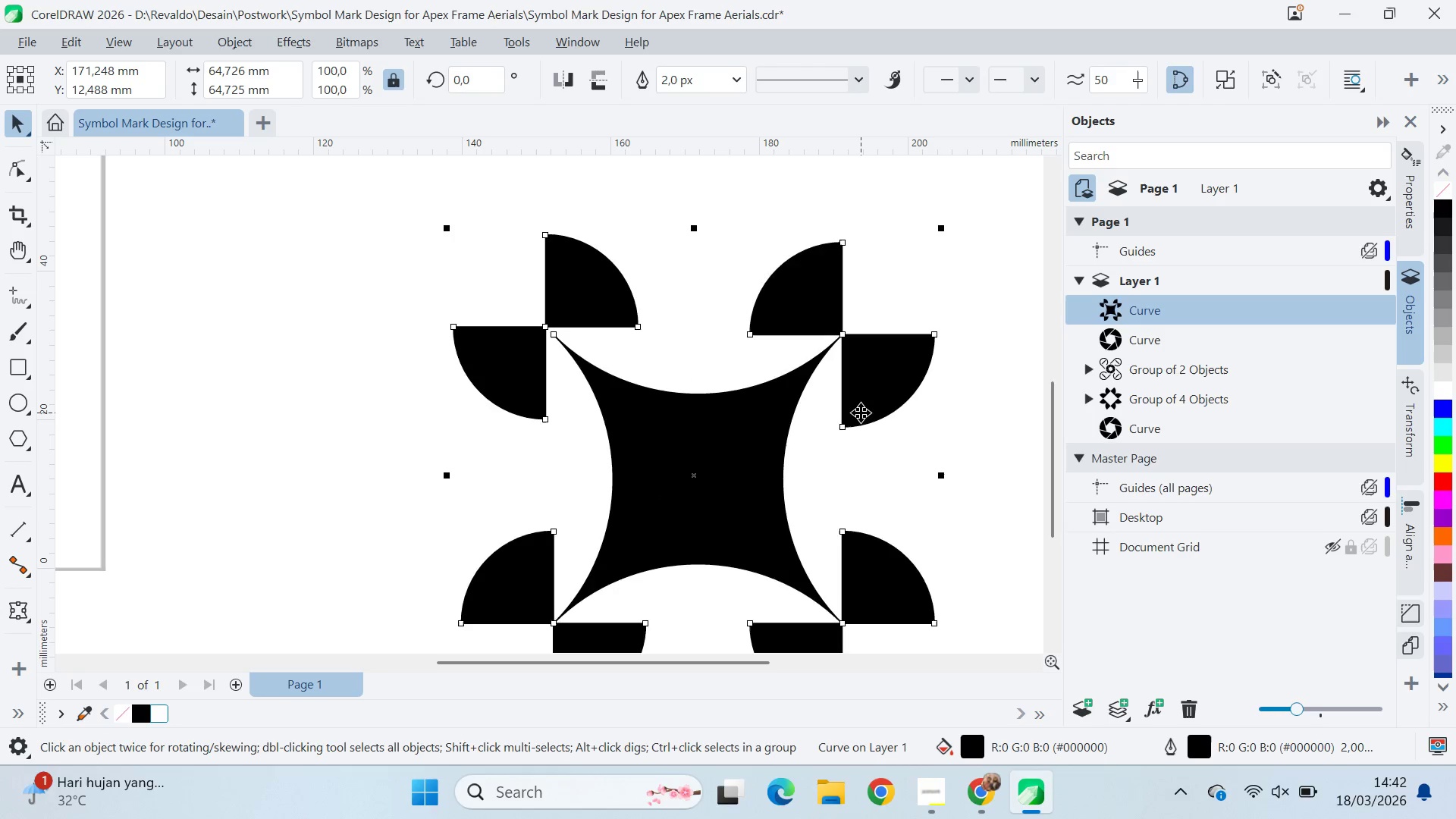 
key(Control+Z)
 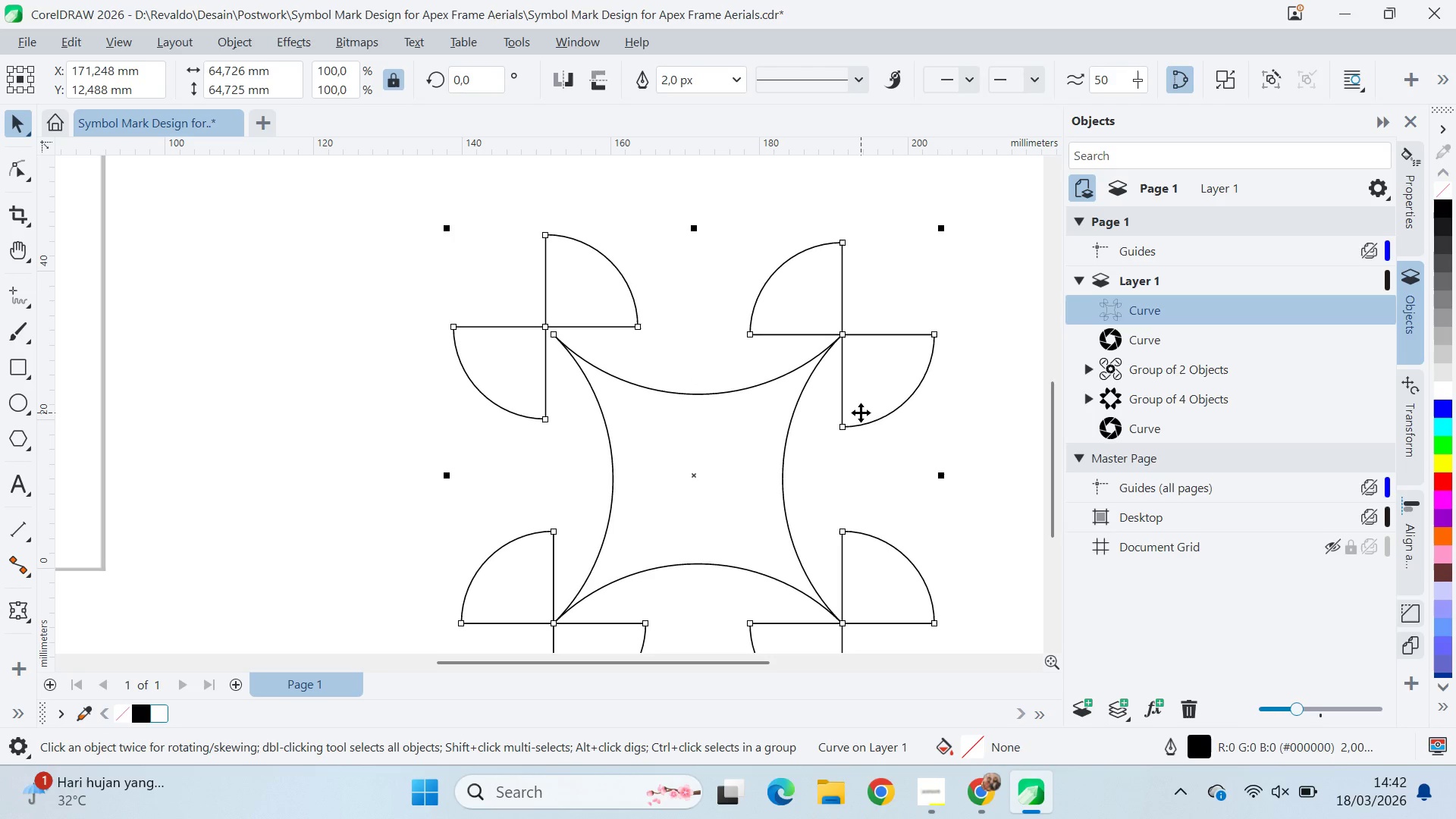 
key(Control+Z)
 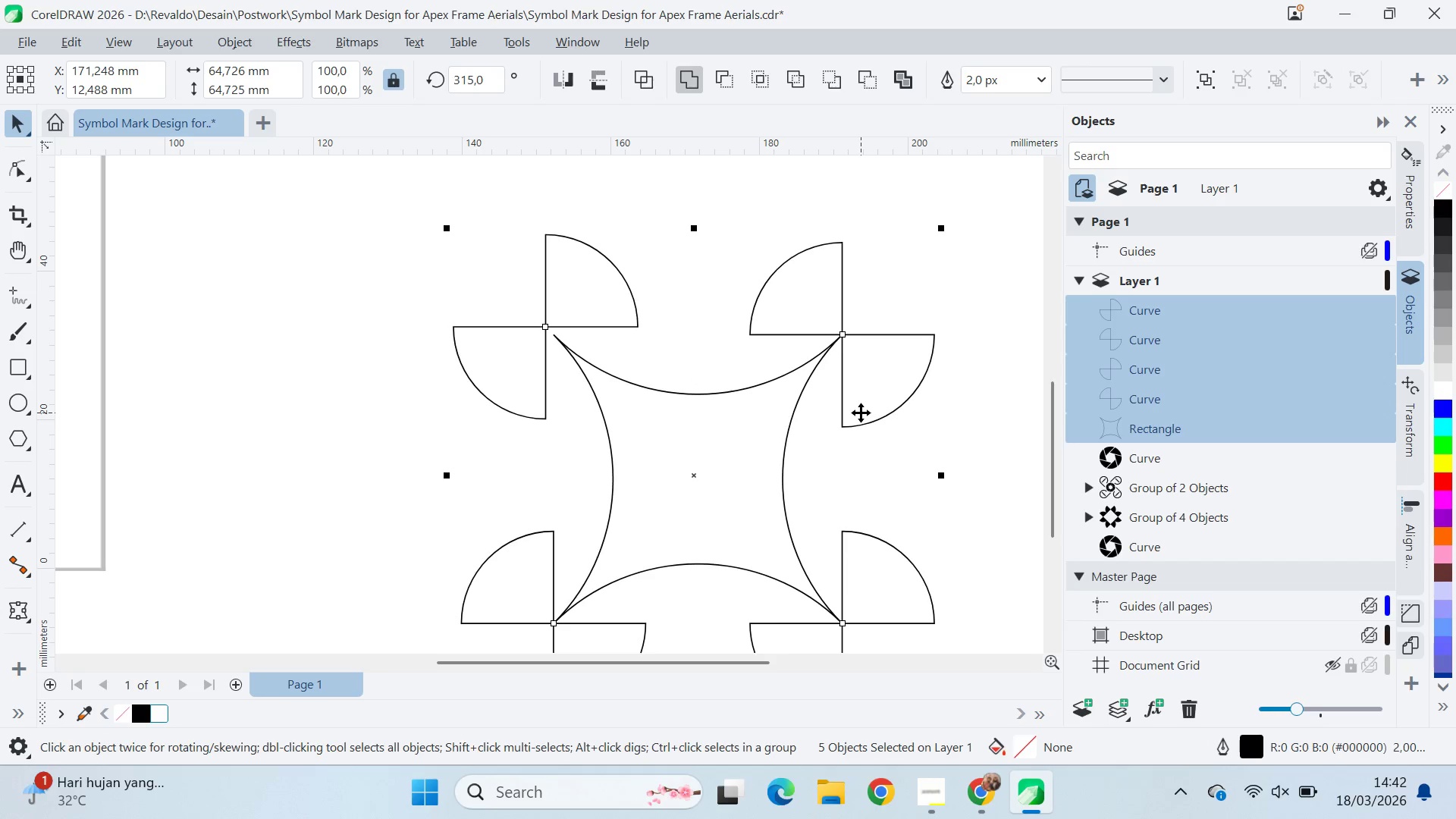 
key(Control+Z)
 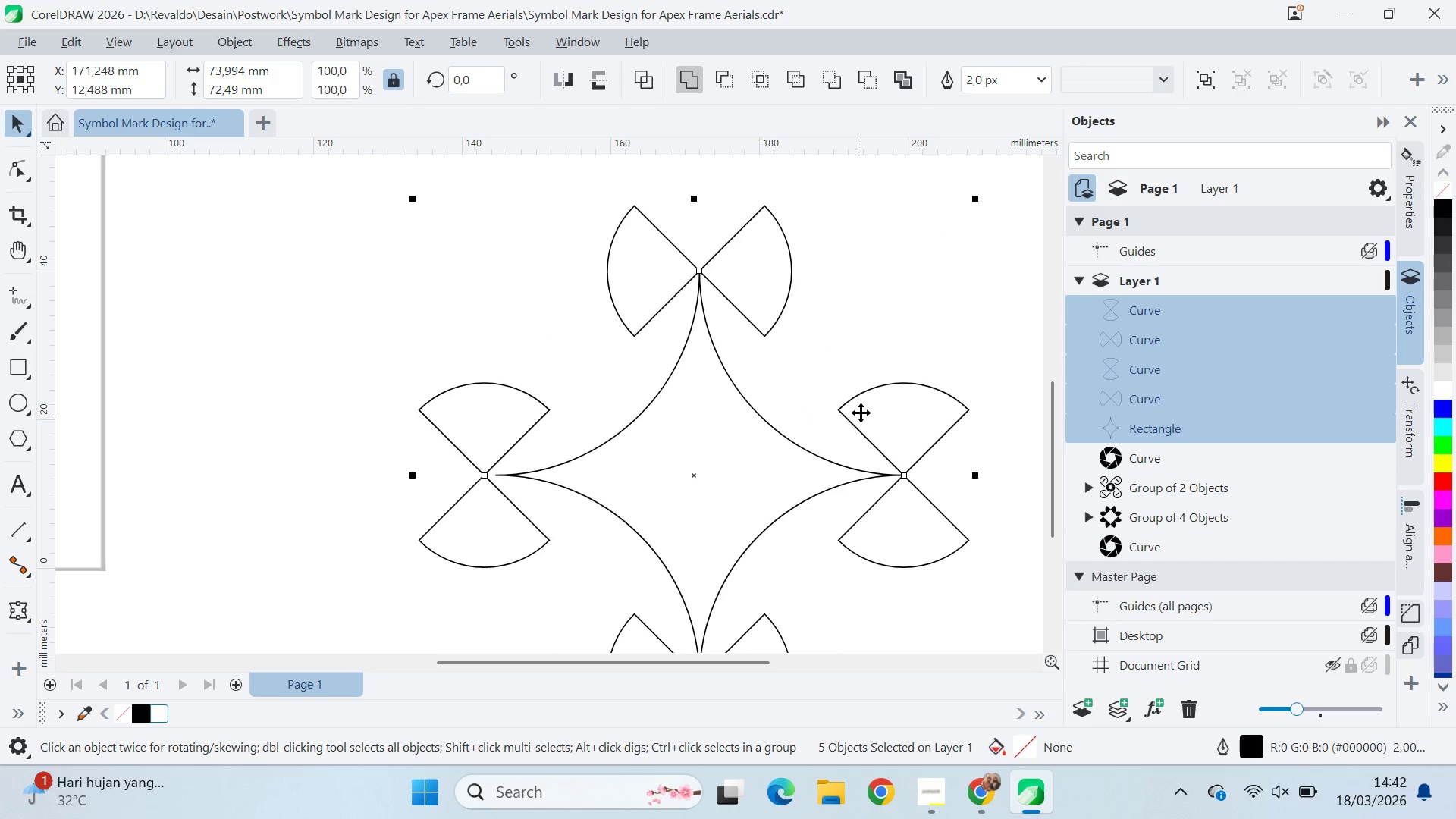 
key(Control+Shift+Z)
 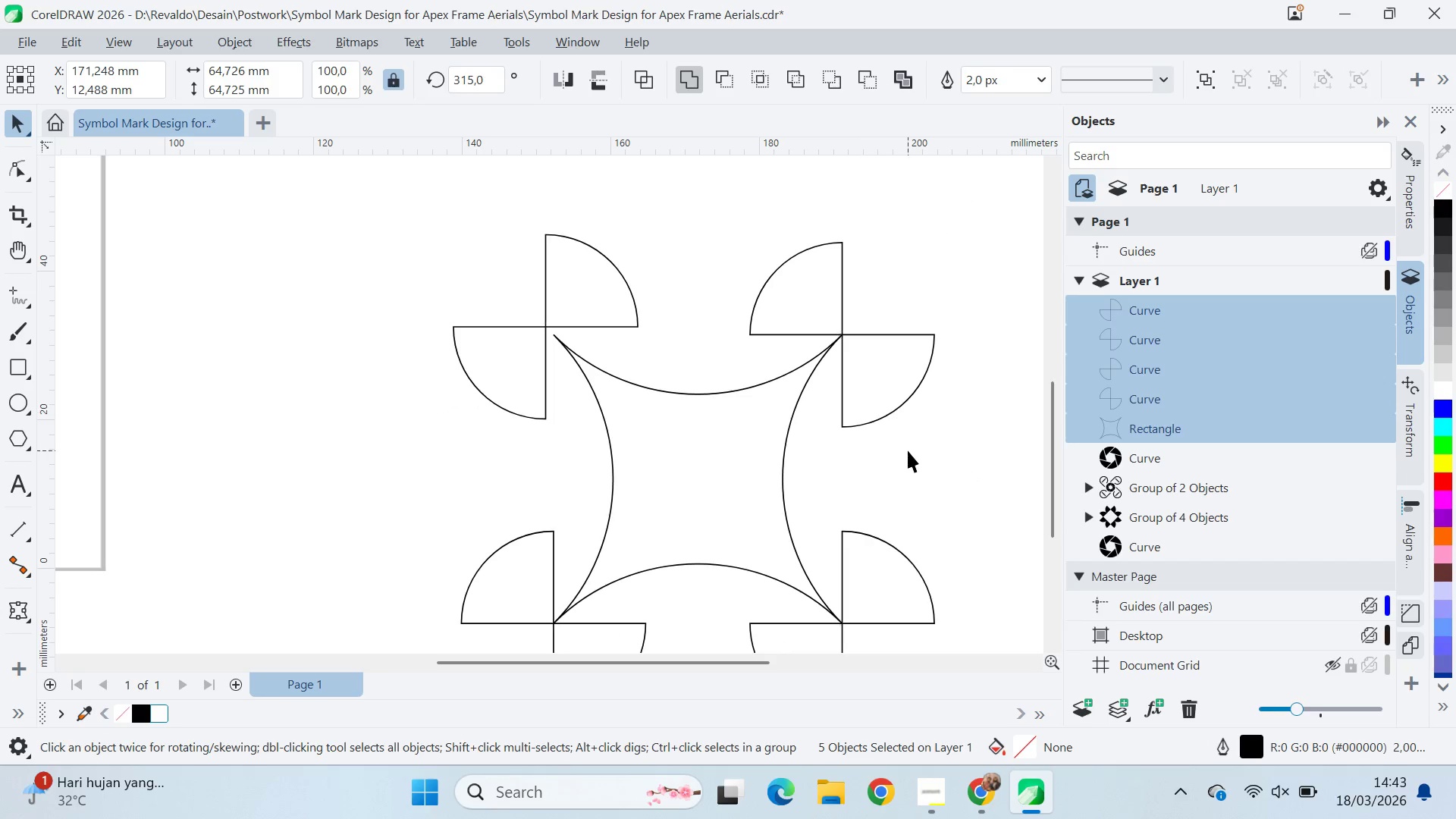 
scroll: coordinate [900, 447], scroll_direction: down, amount: 8.0
 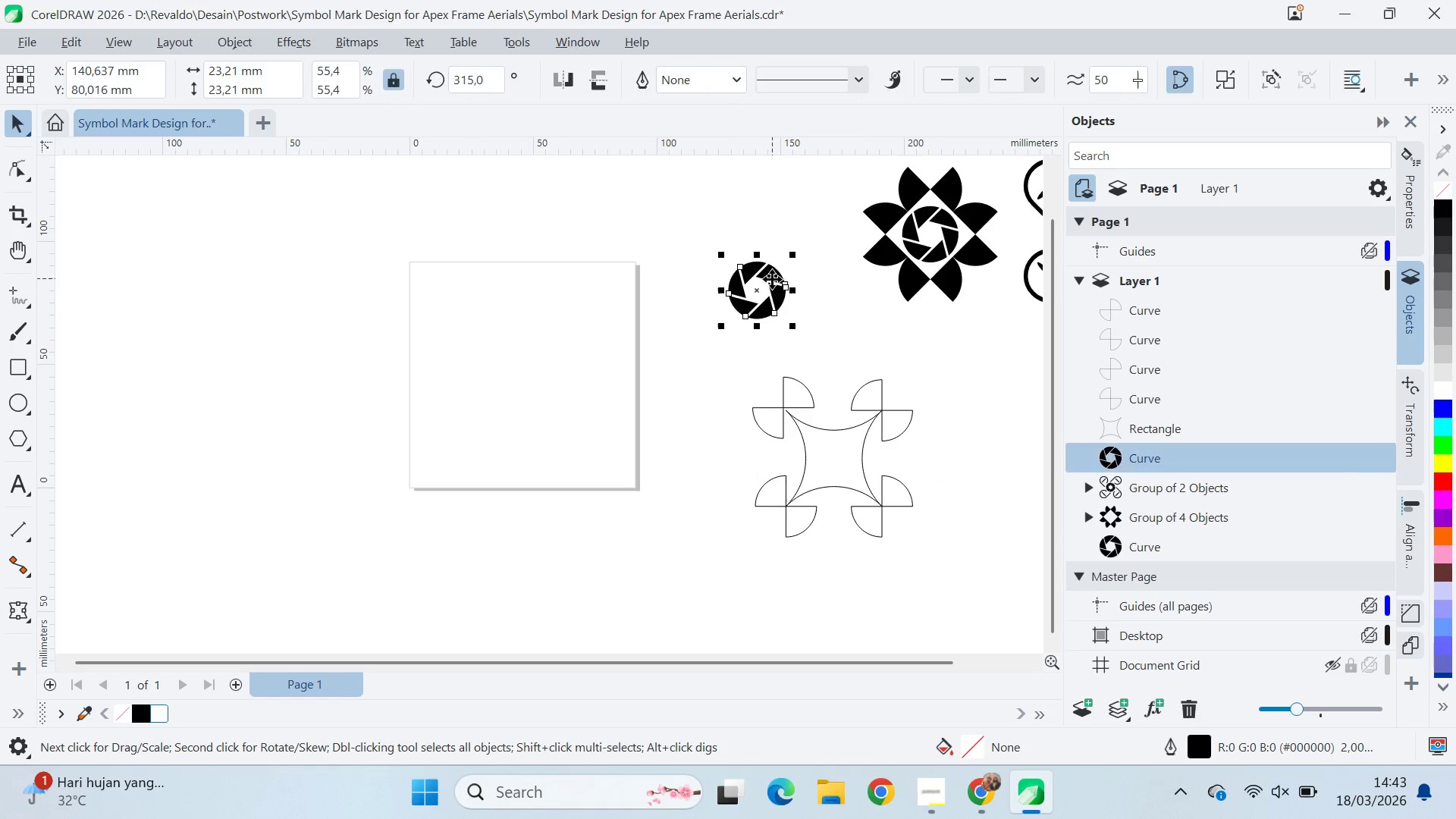 
hold_key(key=ShiftLeft, duration=0.38)
double_click([856, 436])
 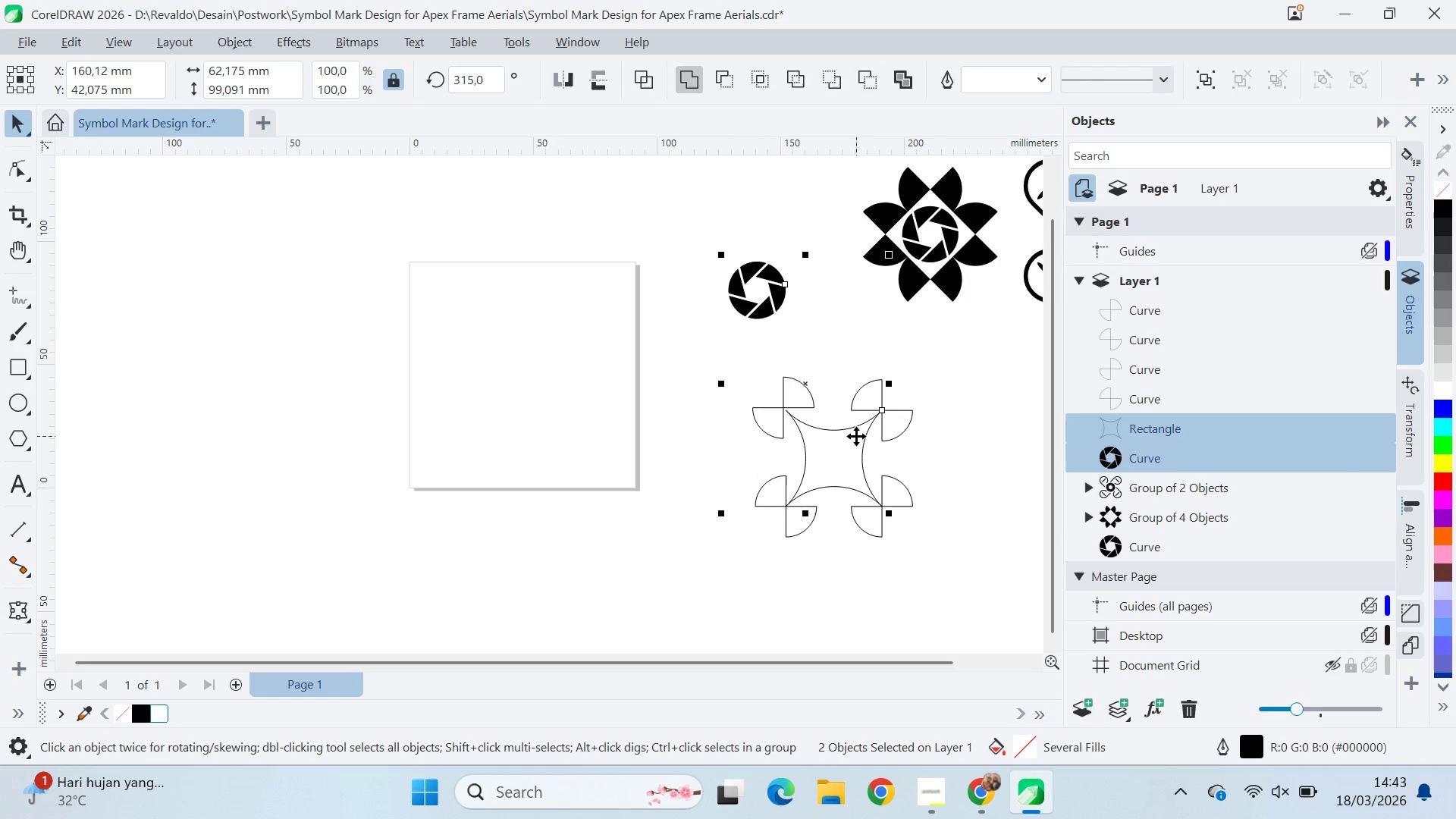 
type(ce)
 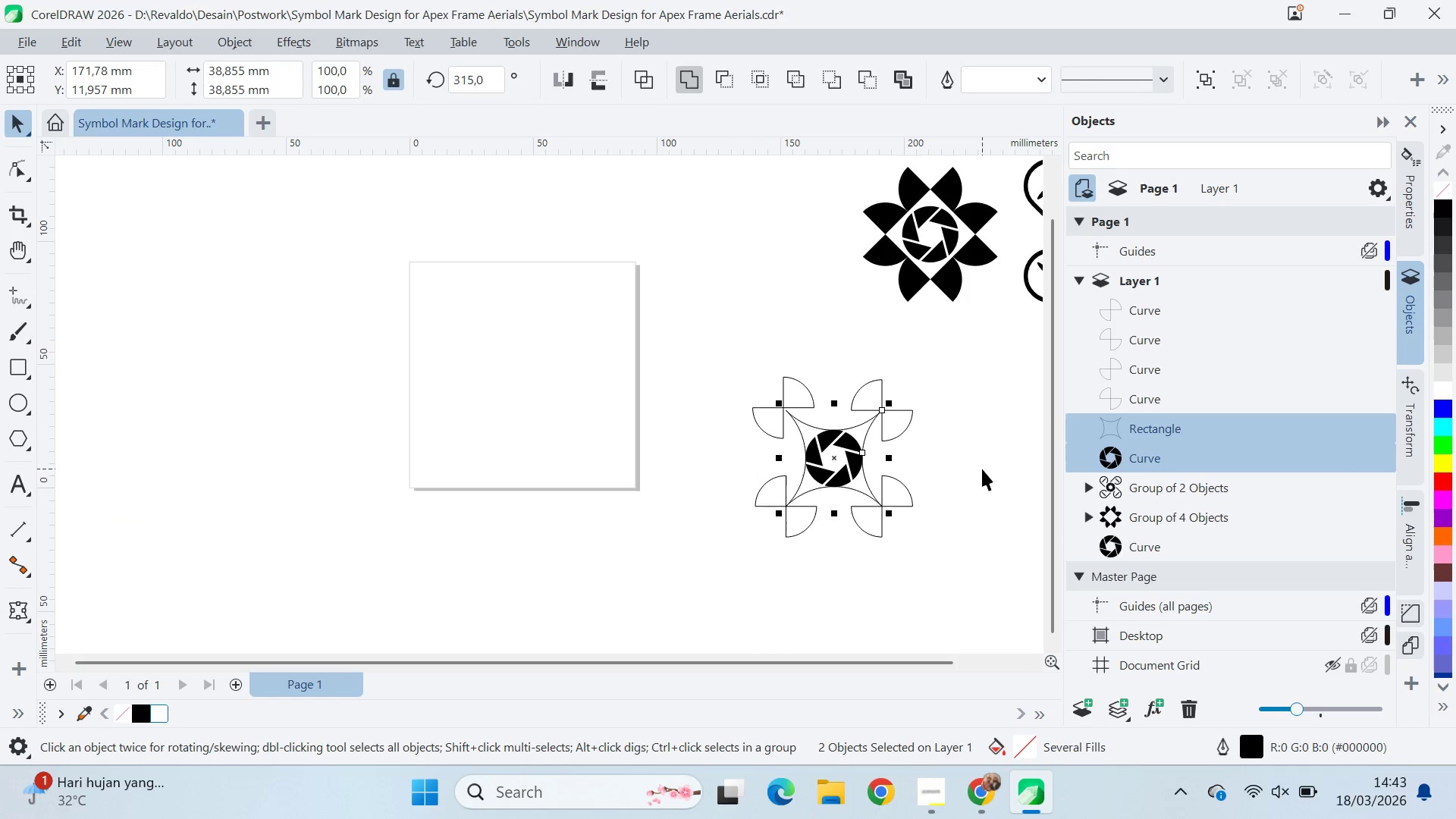 
left_click([982, 469])
 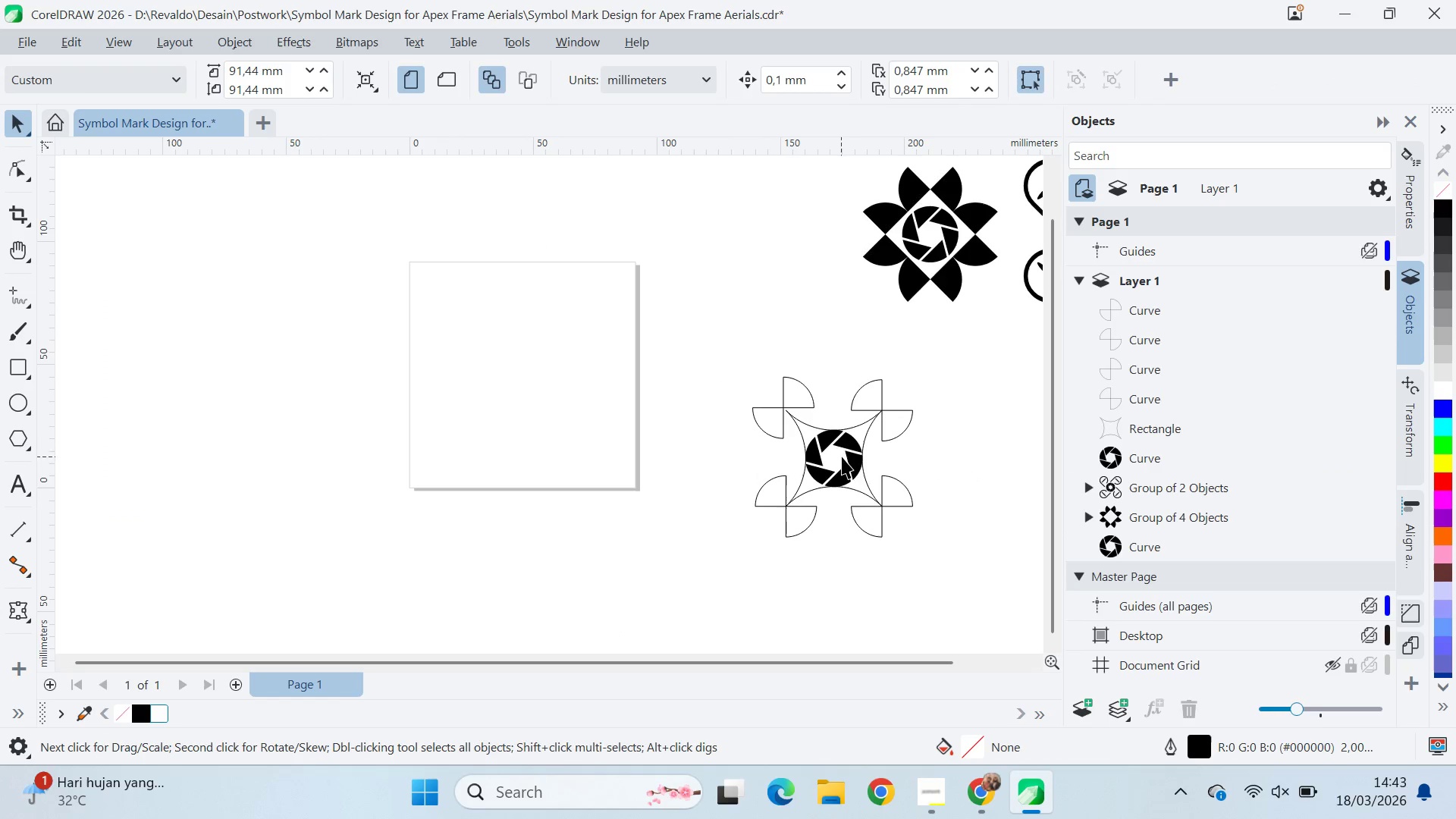 
left_click([855, 463])
 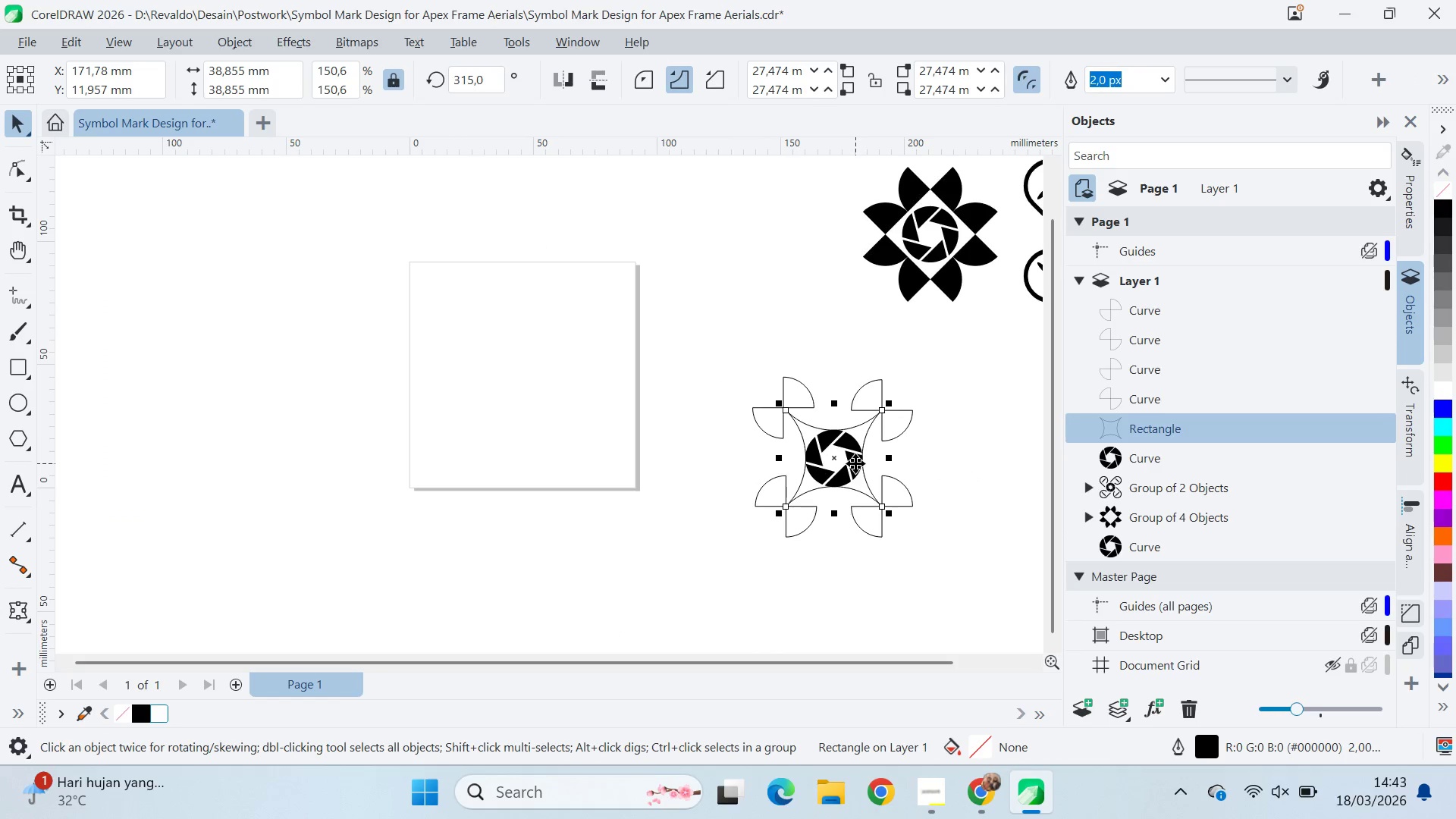 
scroll: coordinate [1012, 449], scroll_direction: up, amount: 3.0
 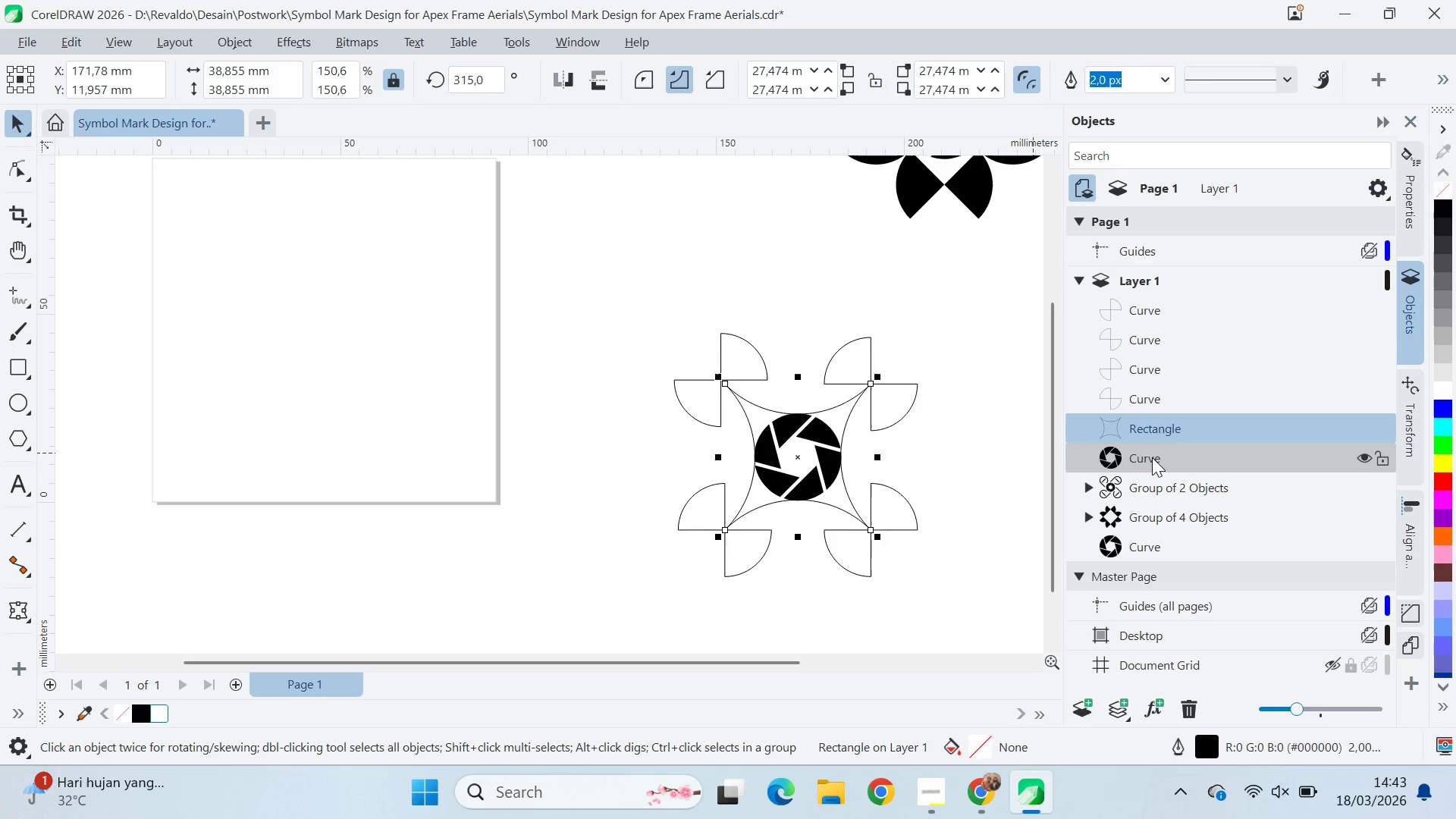 
hold_key(key=ShiftLeft, duration=1.5)
left_click_drag(start_coordinate=[853, 407], to_coordinate=[959, 418])
 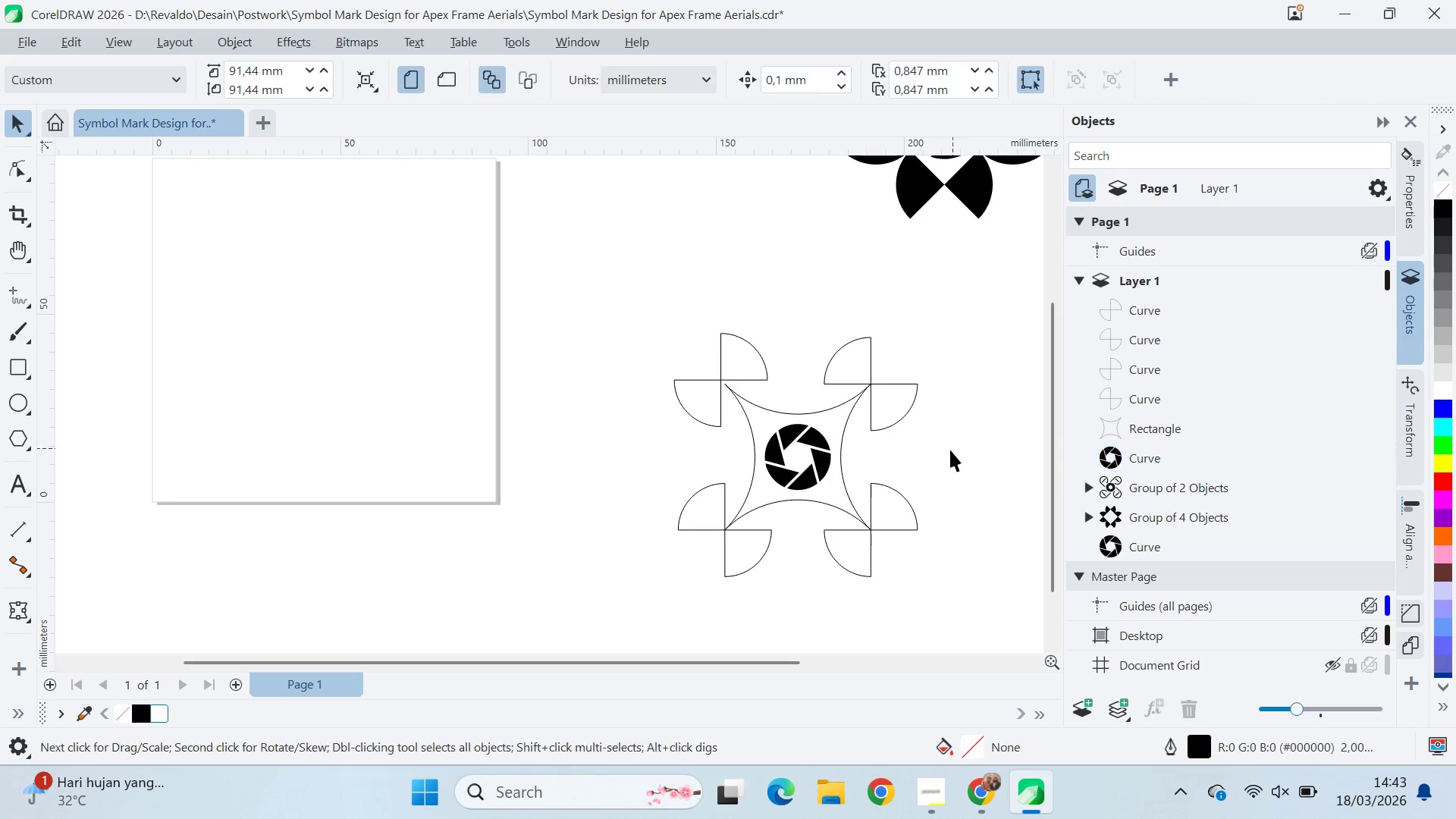 
hold_key(key=ShiftLeft, duration=1.52)
 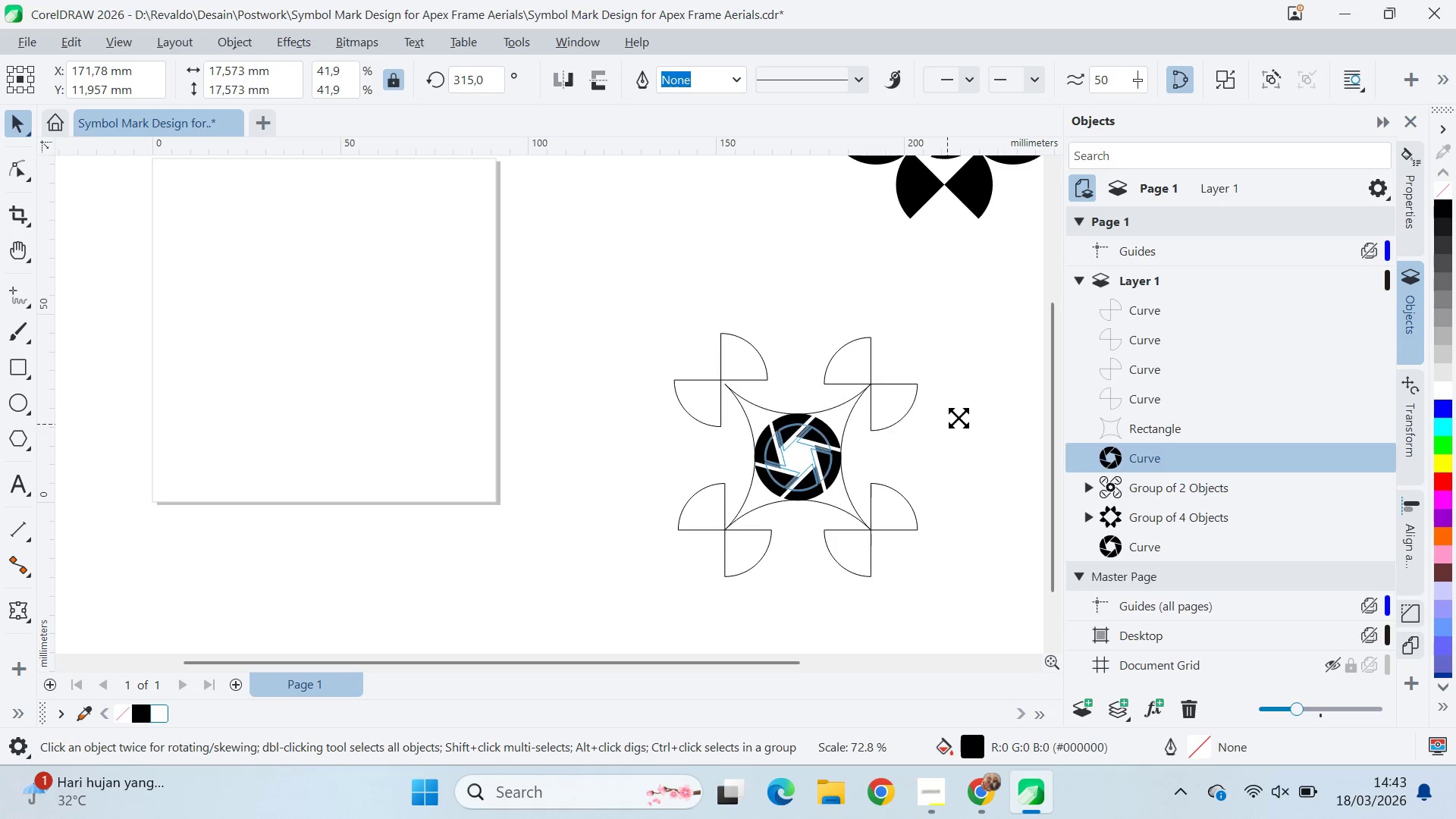 
hold_key(key=ShiftLeft, duration=1.3)
 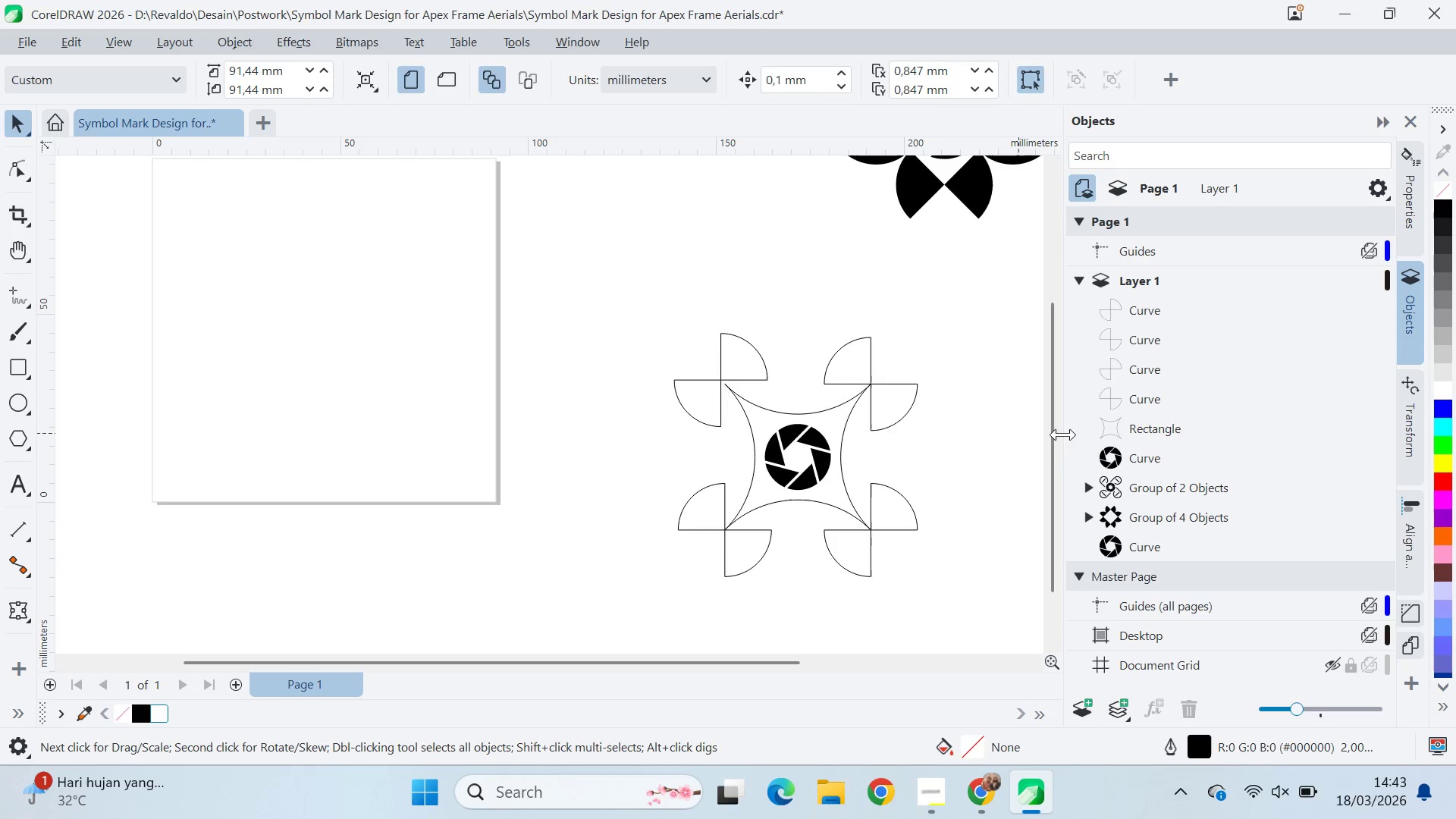 
left_click([1156, 429])
 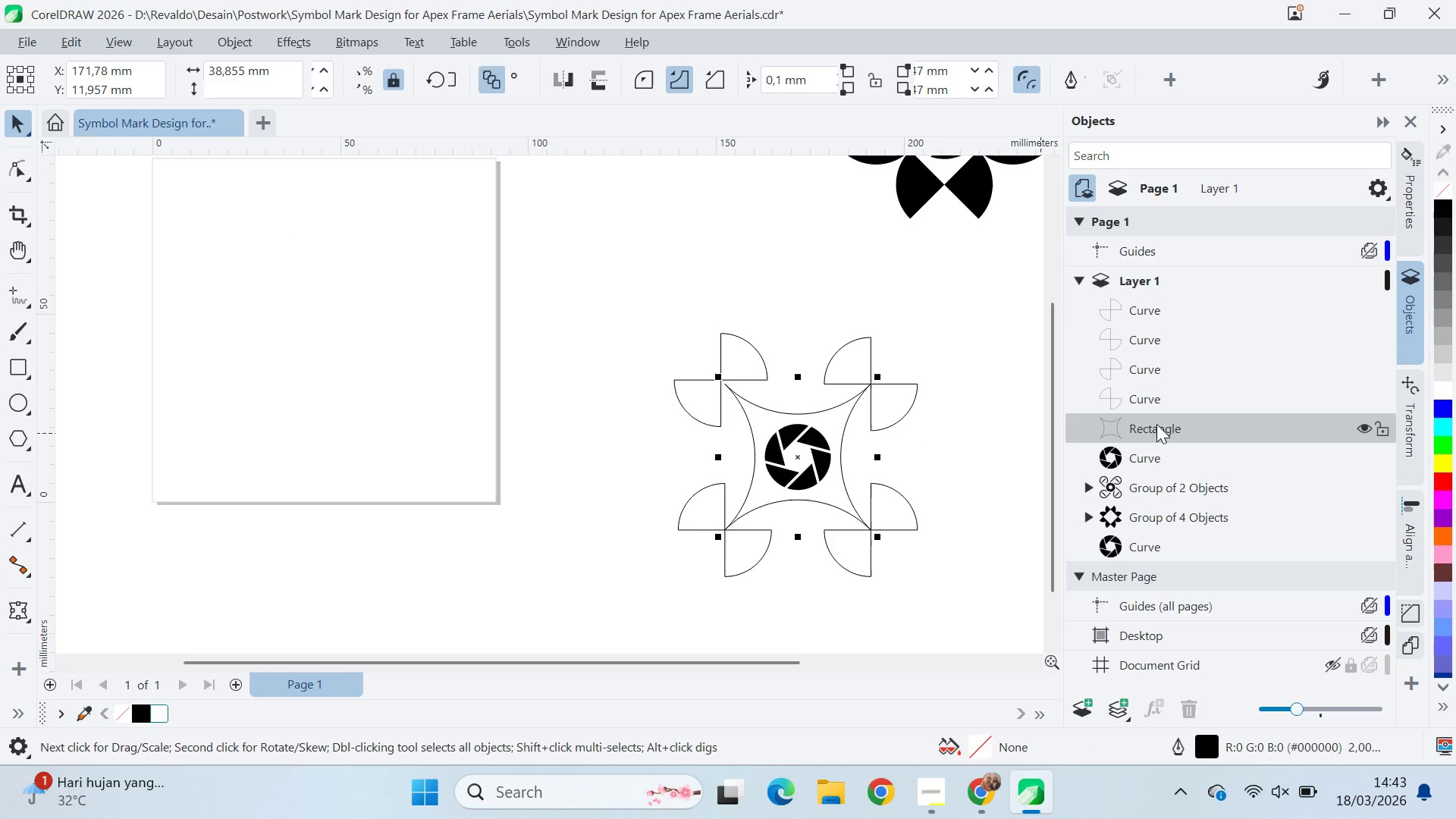 
hold_key(key=ShiftLeft, duration=0.48)
 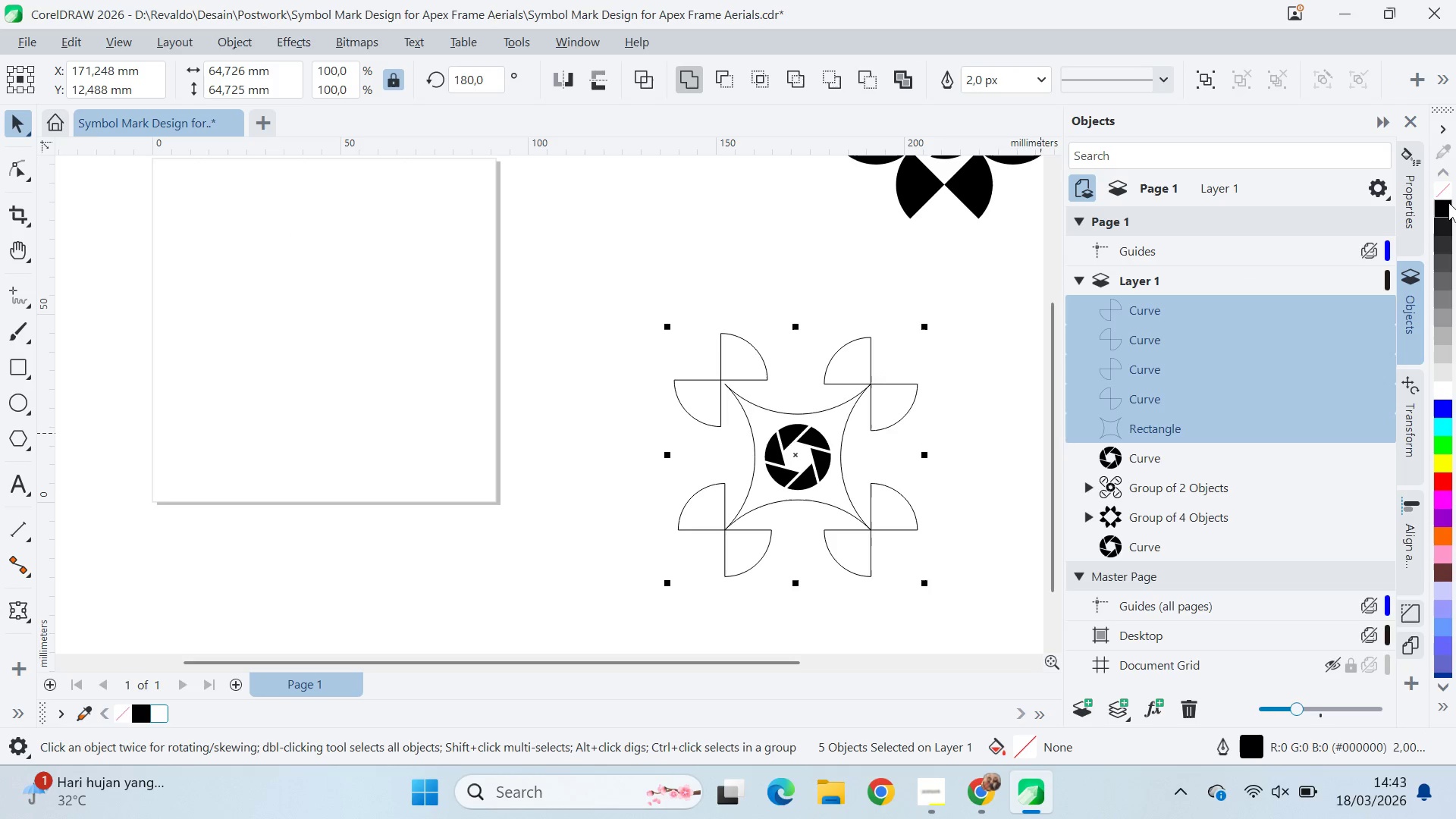 
left_click([1451, 206])
 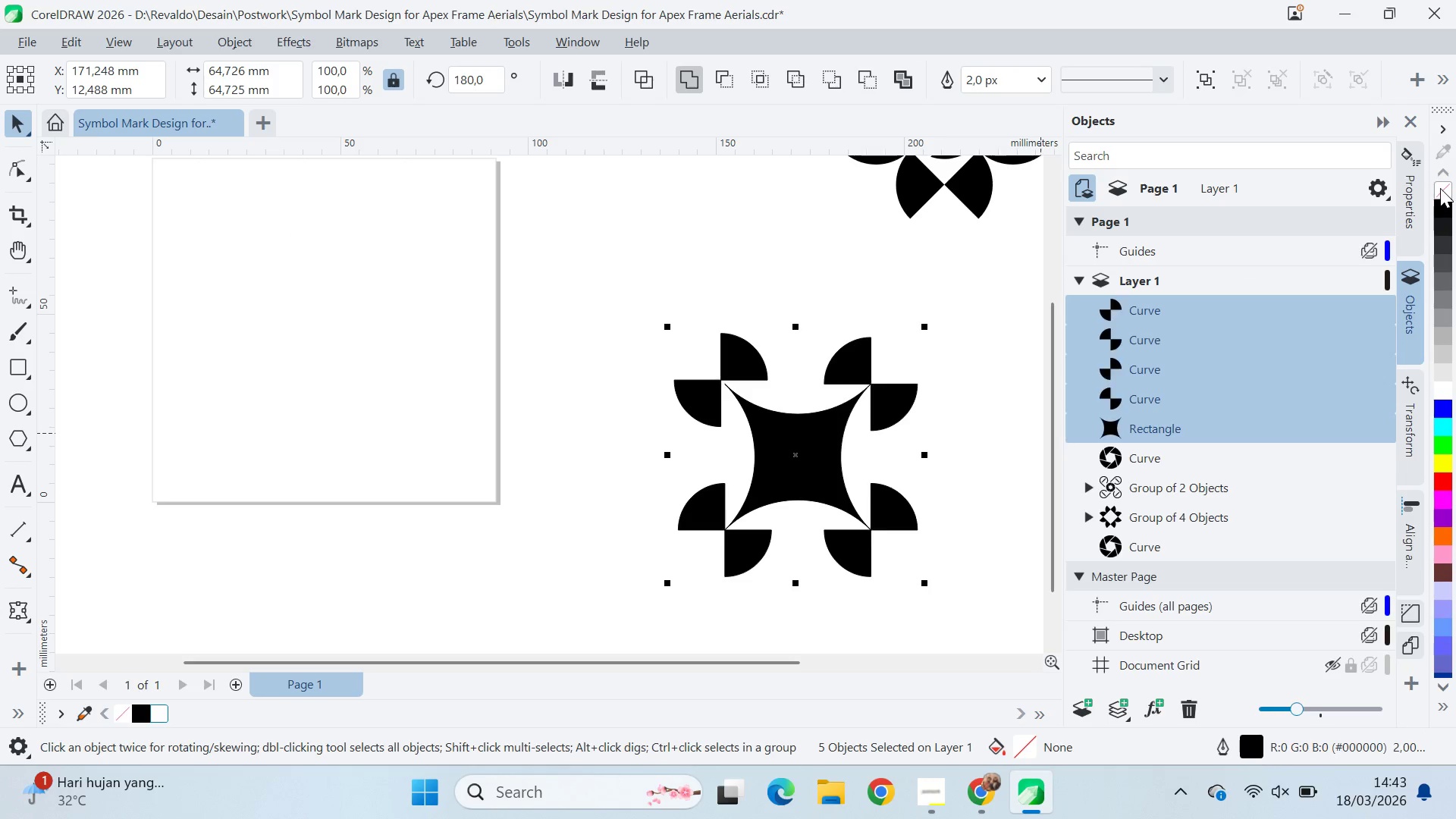 
right_click([1439, 187])
 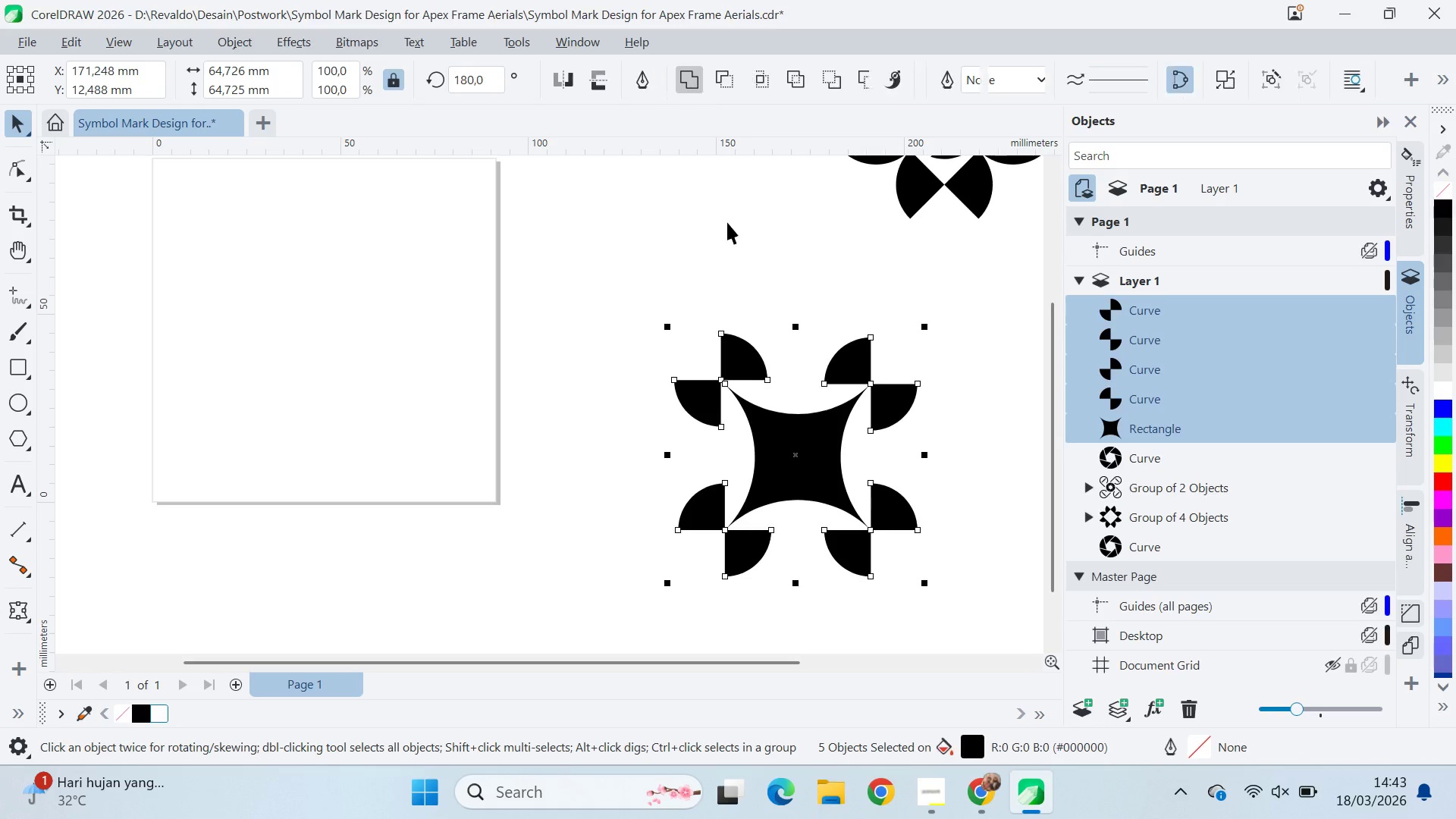 
key(Control+PageDown)
 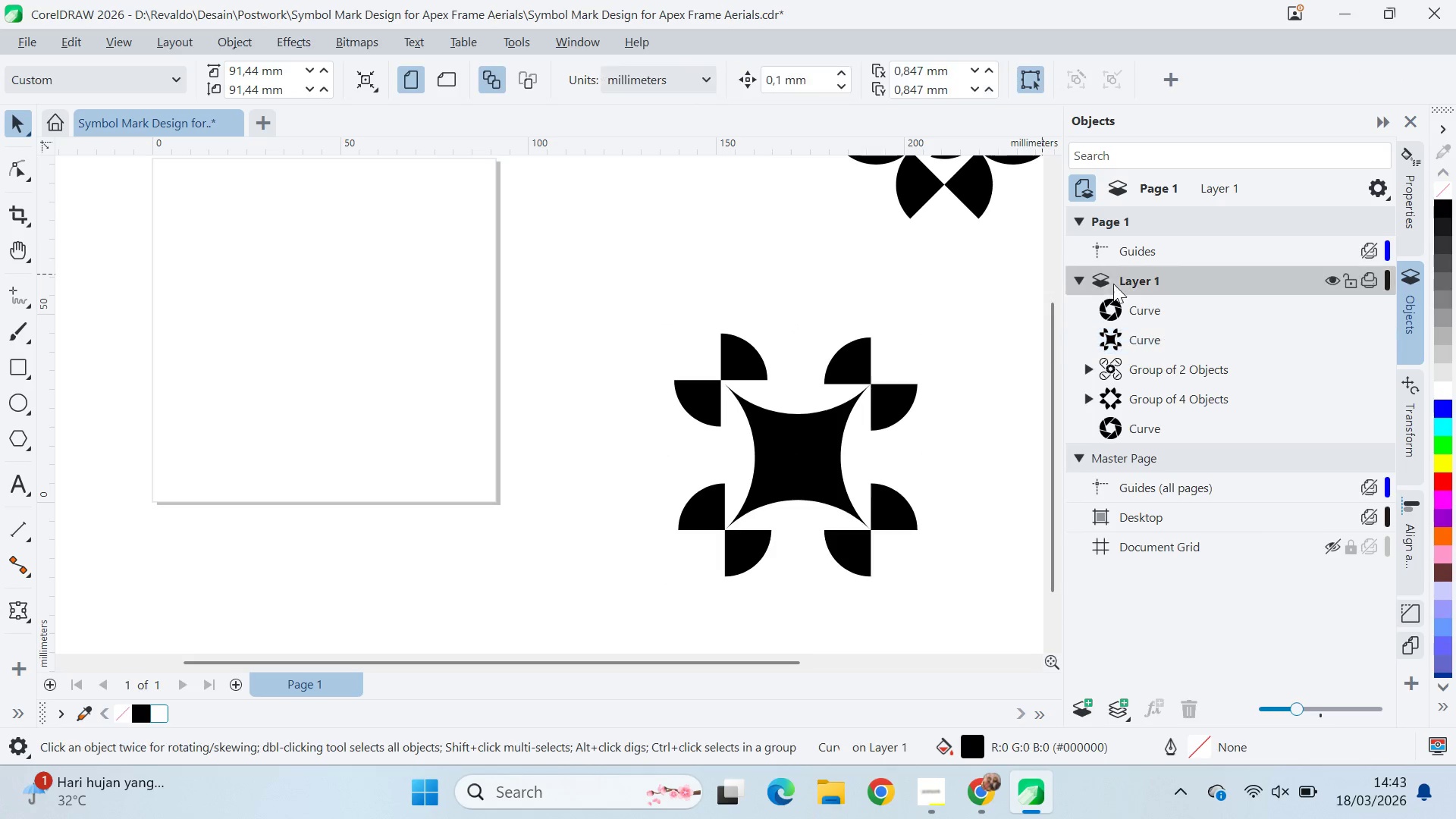 
left_click([1140, 312])
 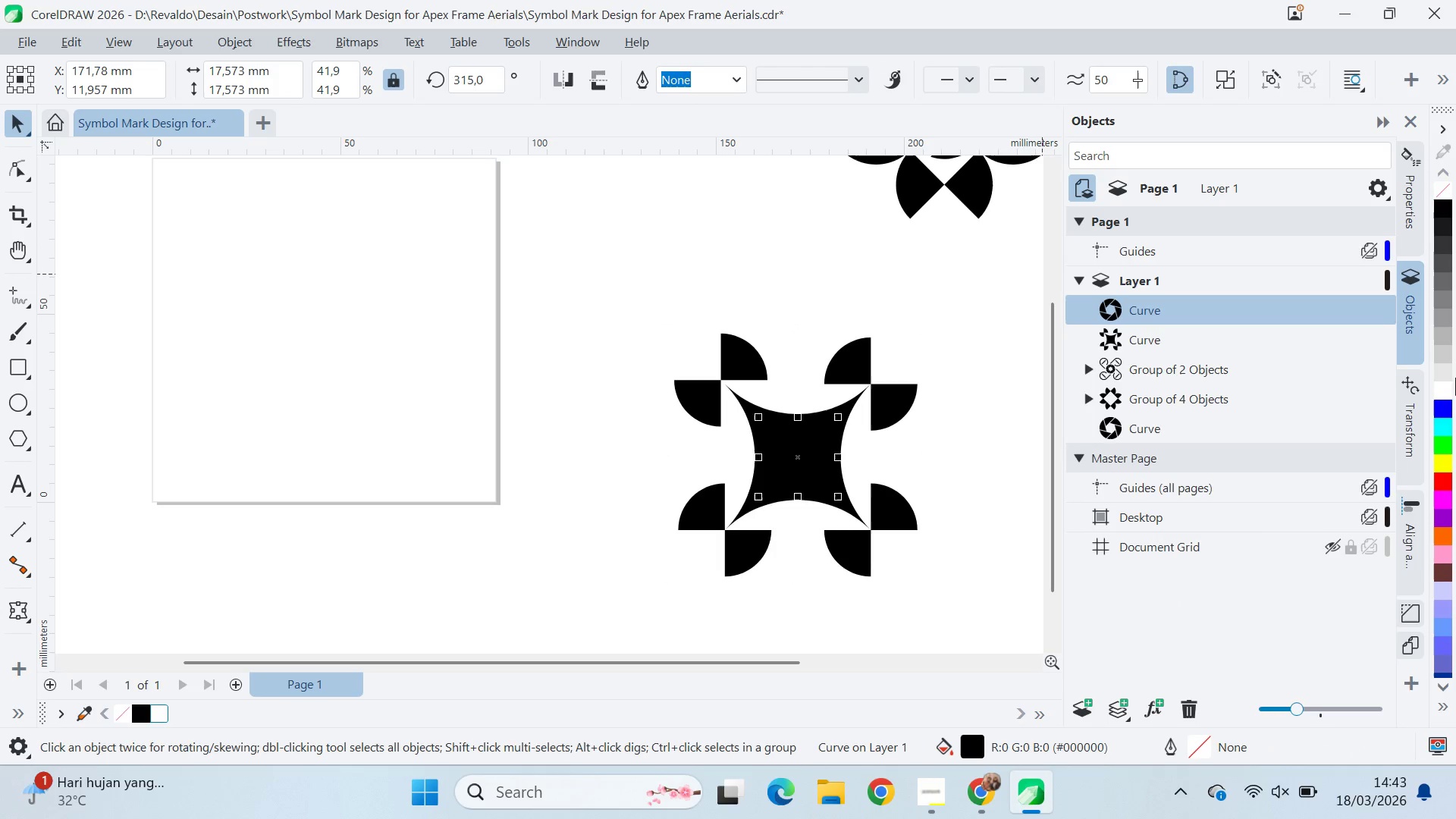 
left_click([1445, 389])
 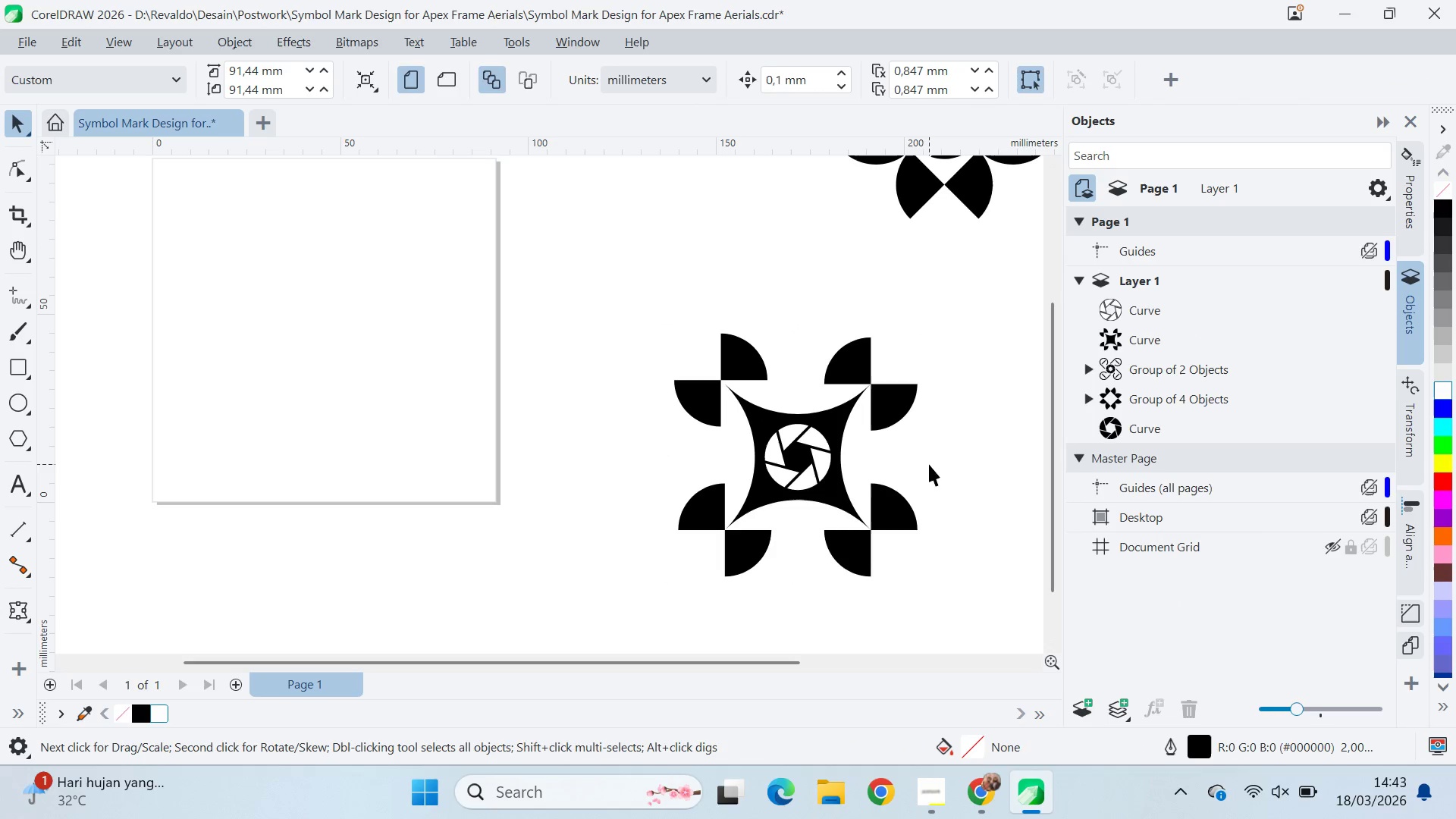 
left_click([810, 466])
 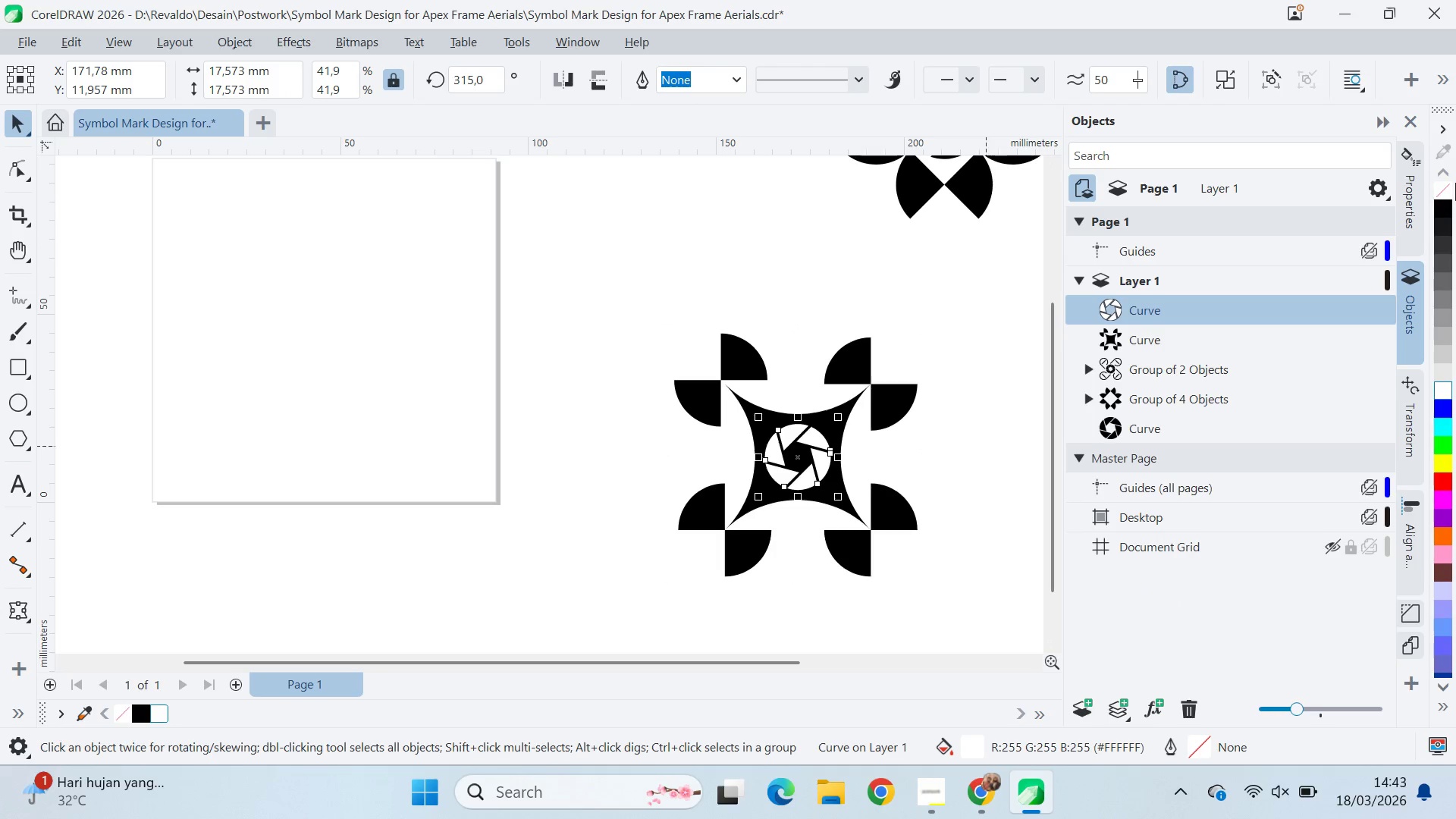 
right_click([1442, 182])
 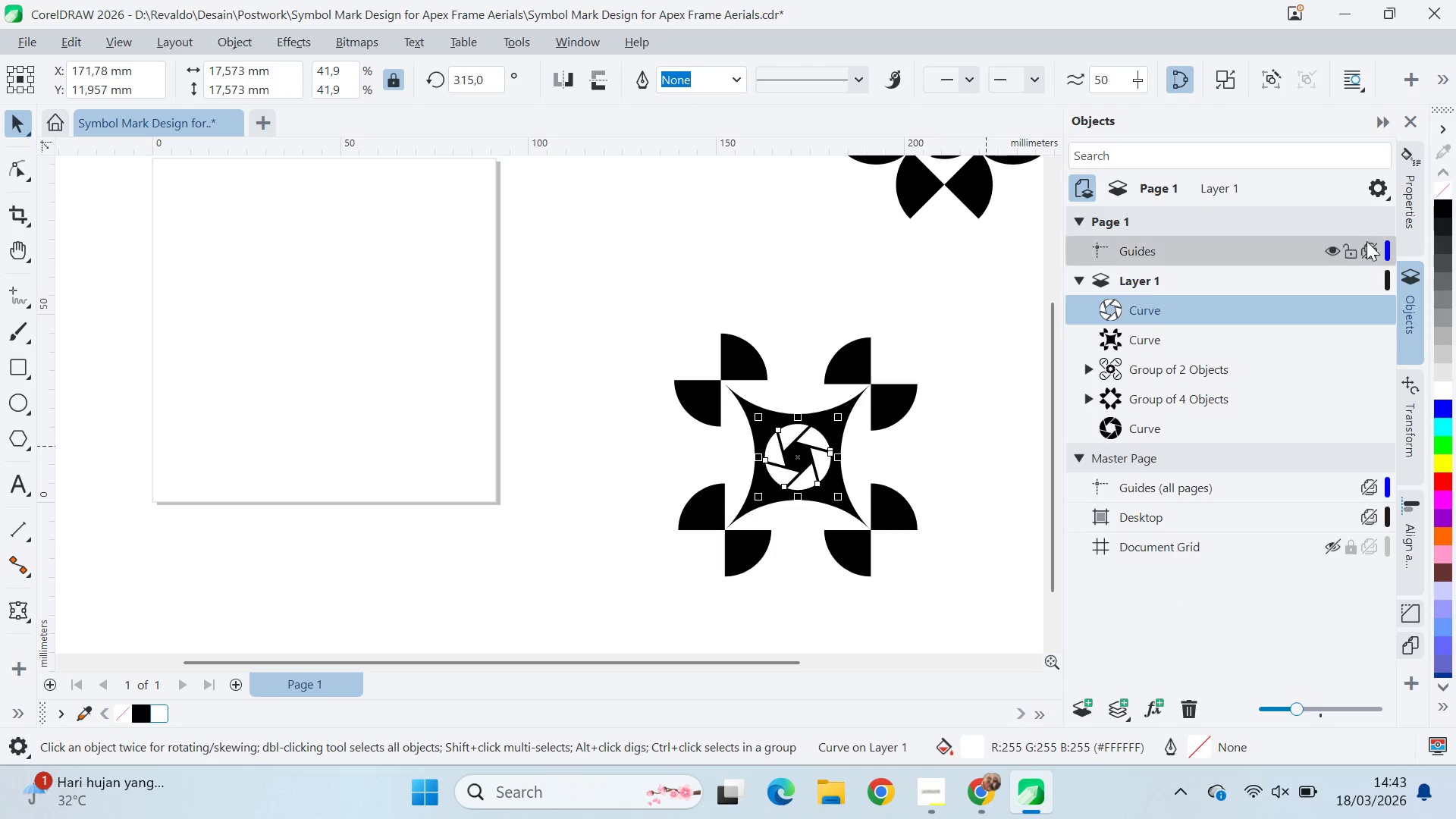 
left_click_drag(start_coordinate=[968, 442], to_coordinate=[965, 446])
 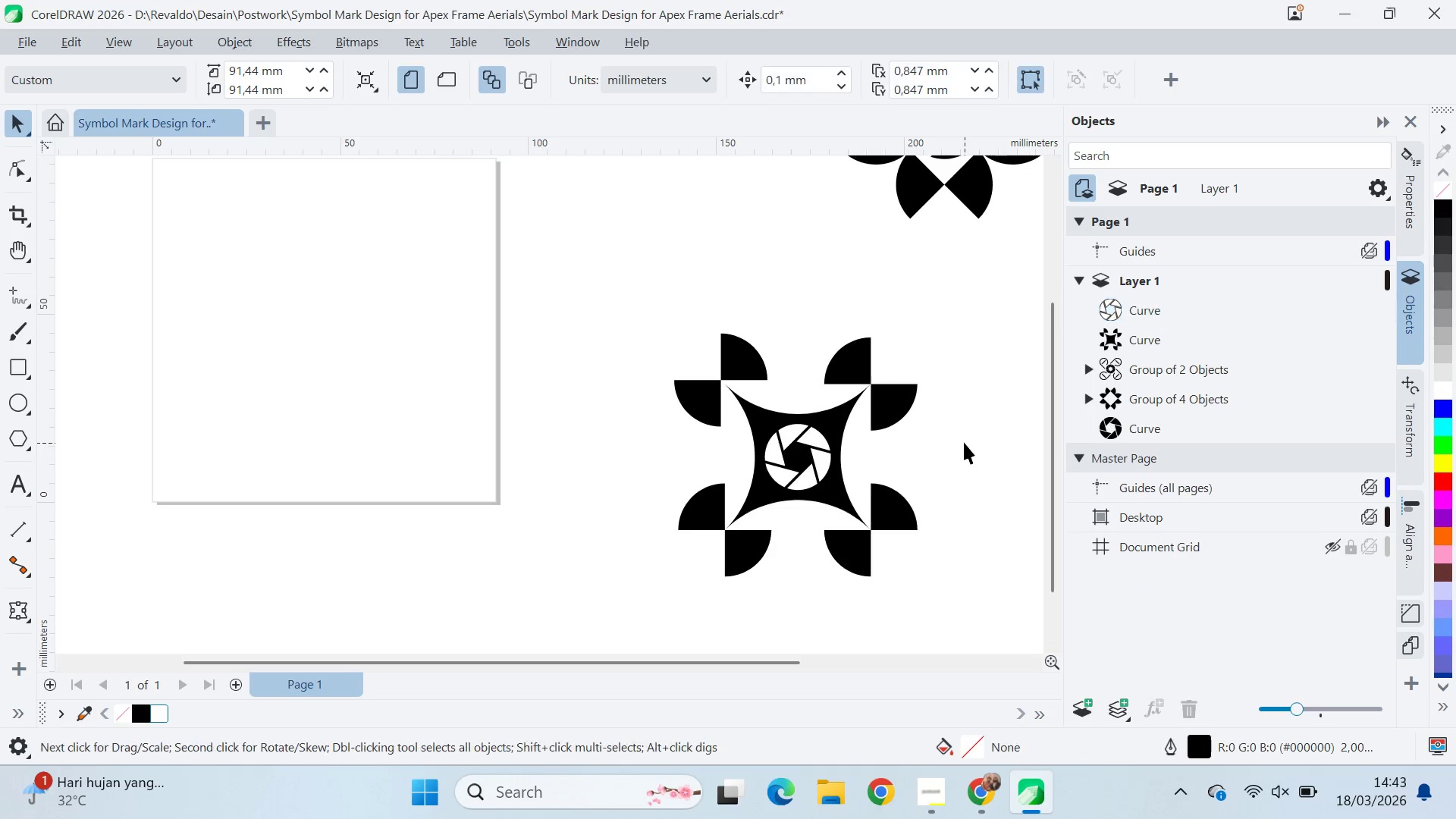 
type(qv)
 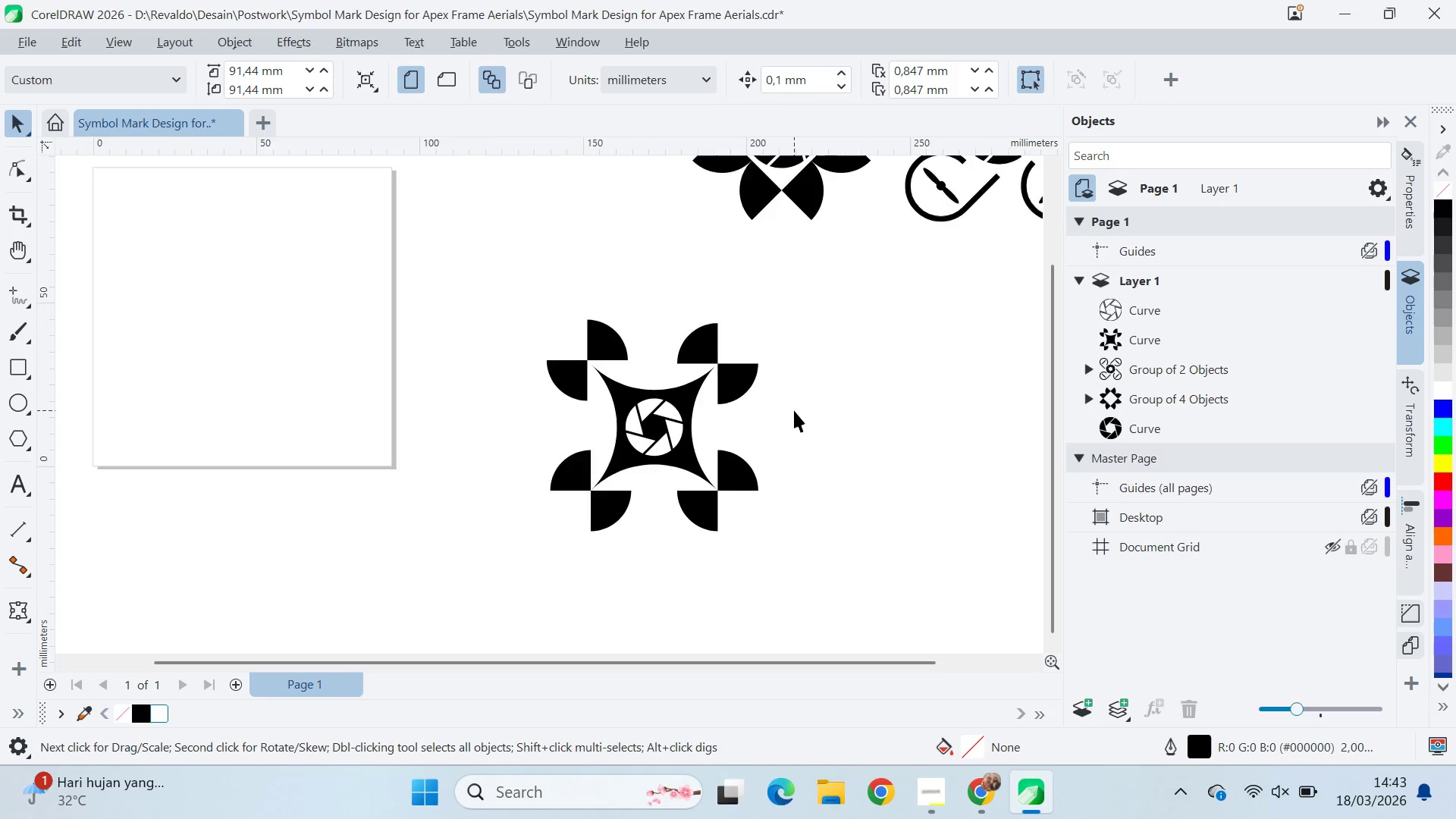 
left_click_drag(start_coordinate=[959, 438], to_coordinate=[795, 410])
 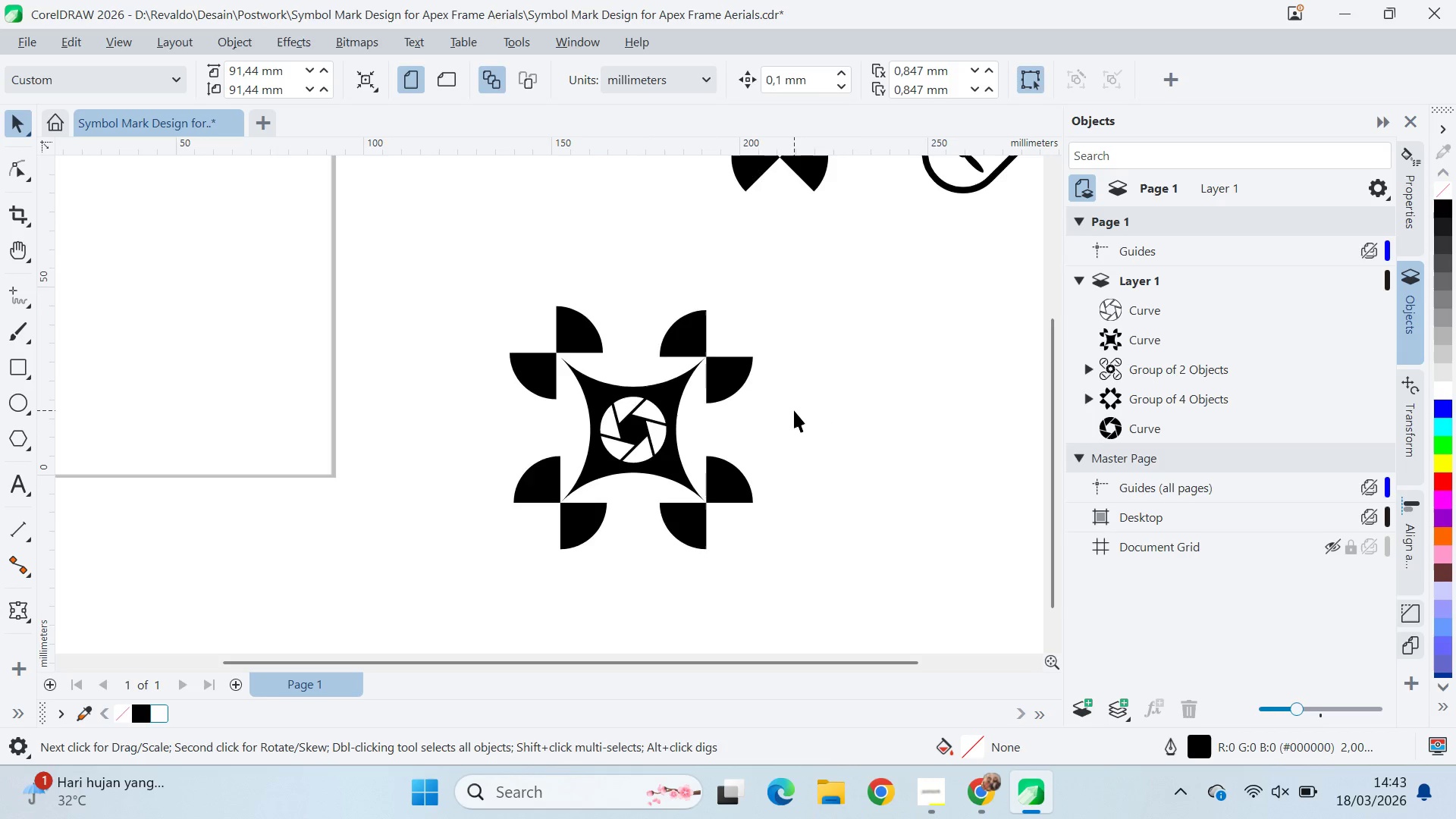 
scroll: coordinate [794, 410], scroll_direction: down, amount: 3.0
 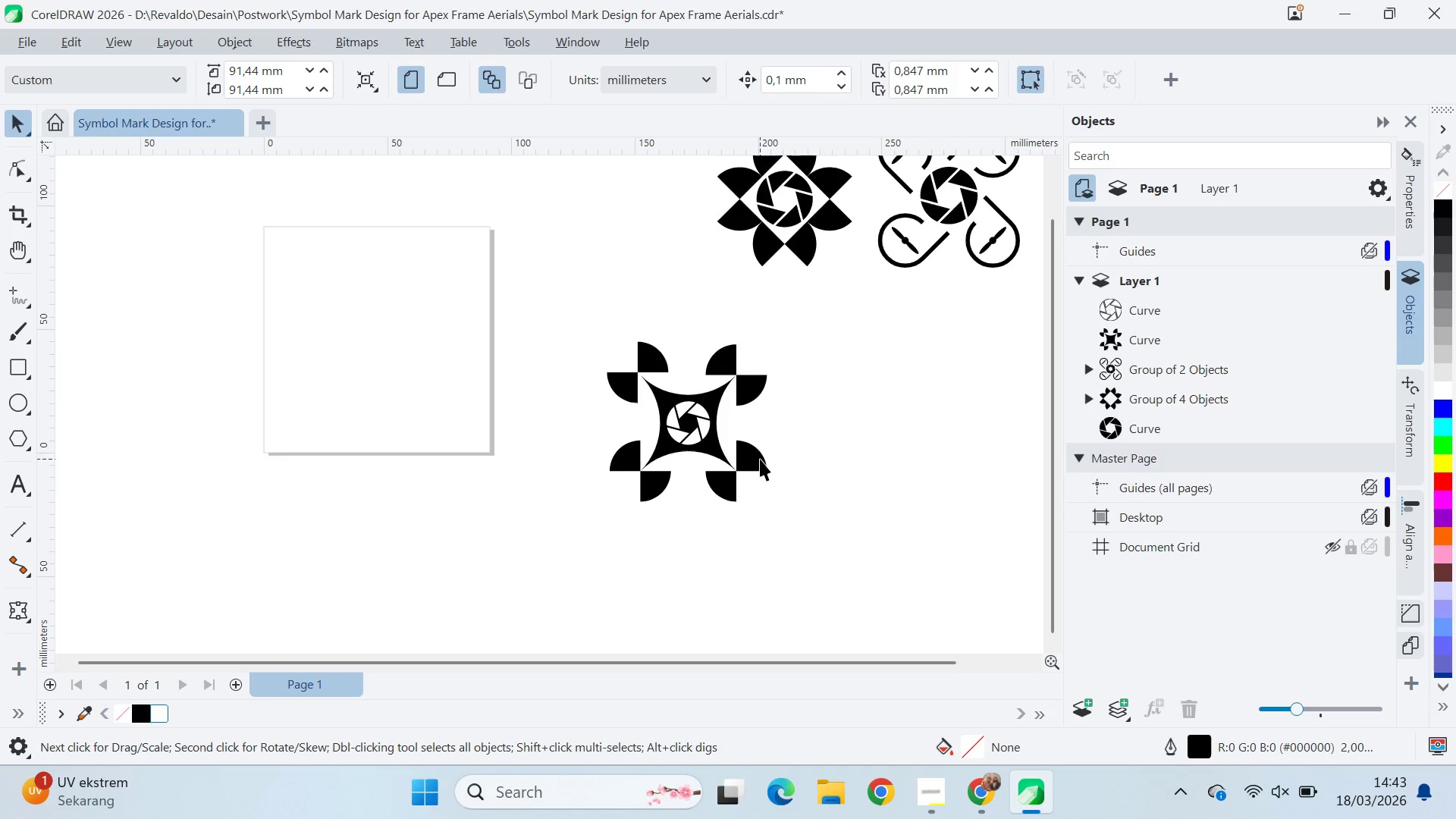 
wait(9.92)
 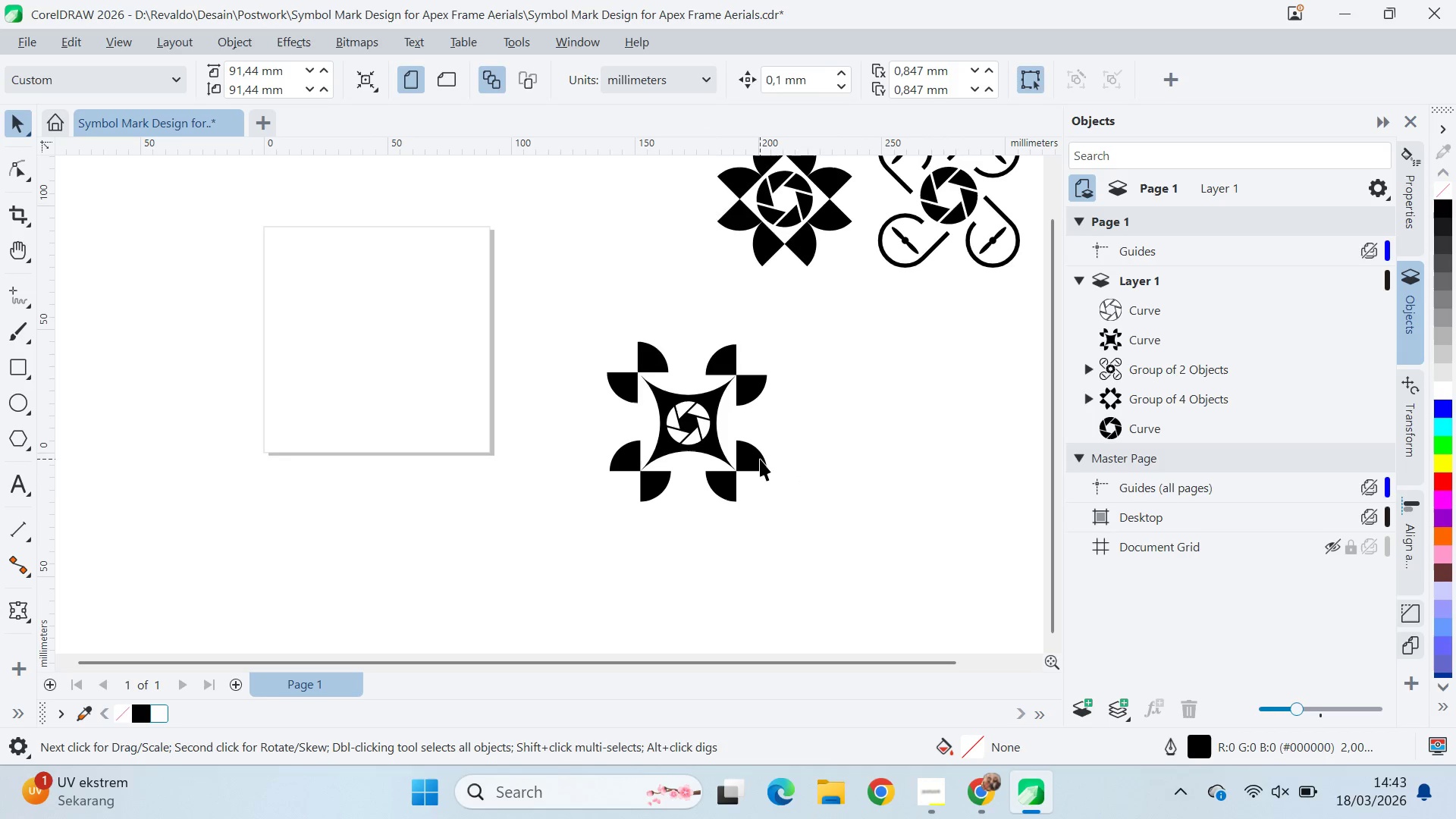 
left_click([760, 459])
 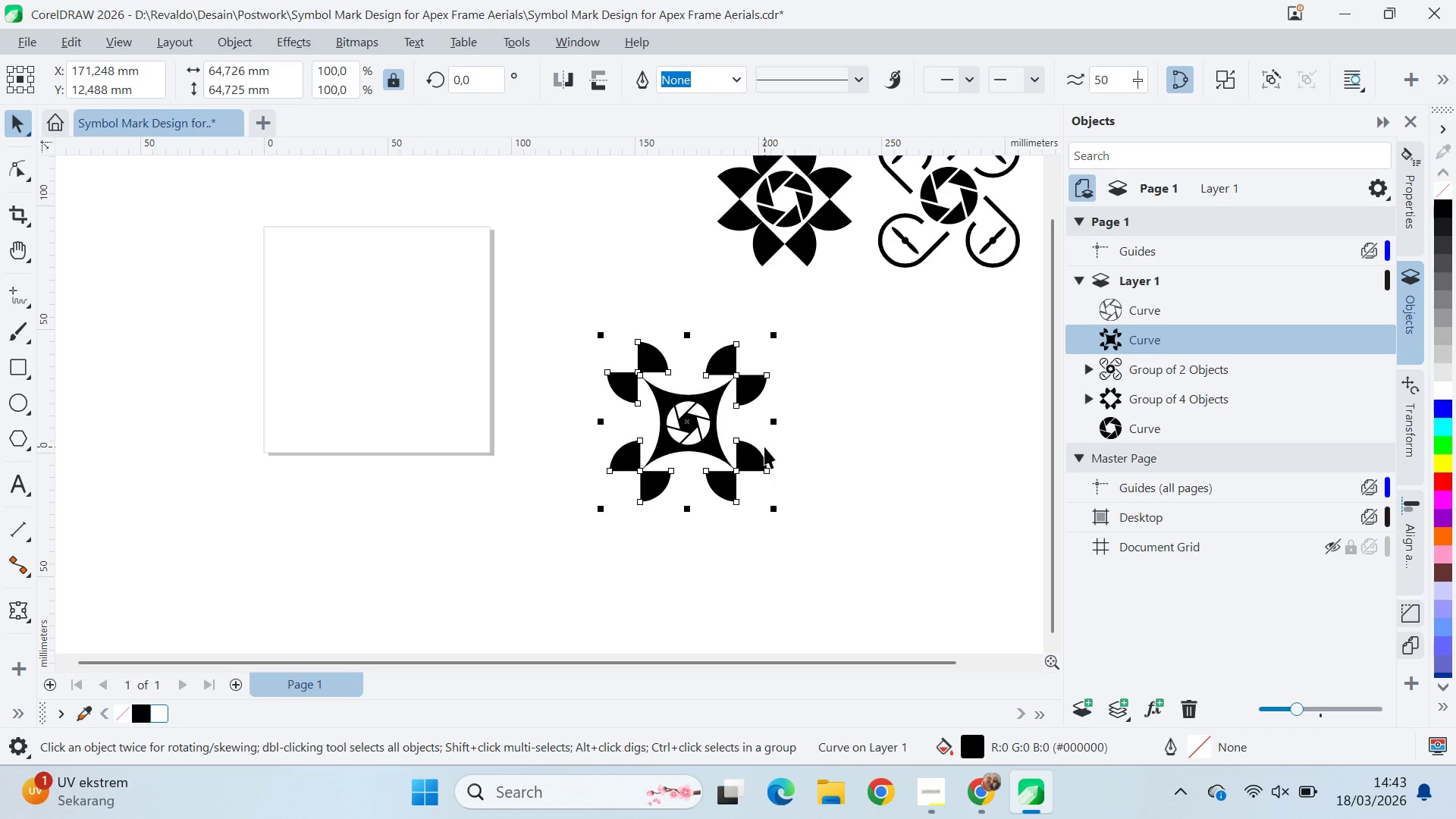 
left_click([1232, 74])
 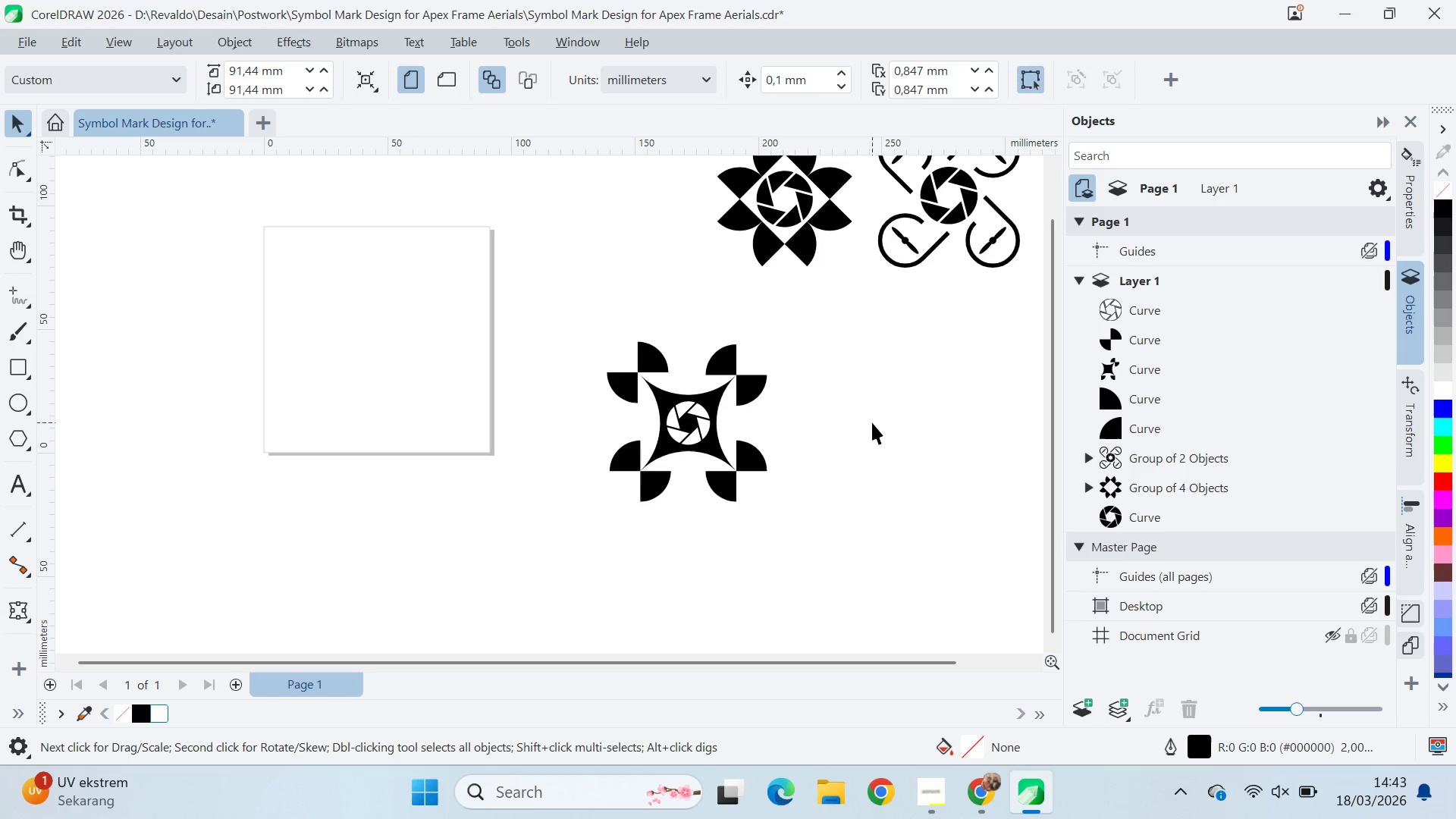 
key(Control+Z)
 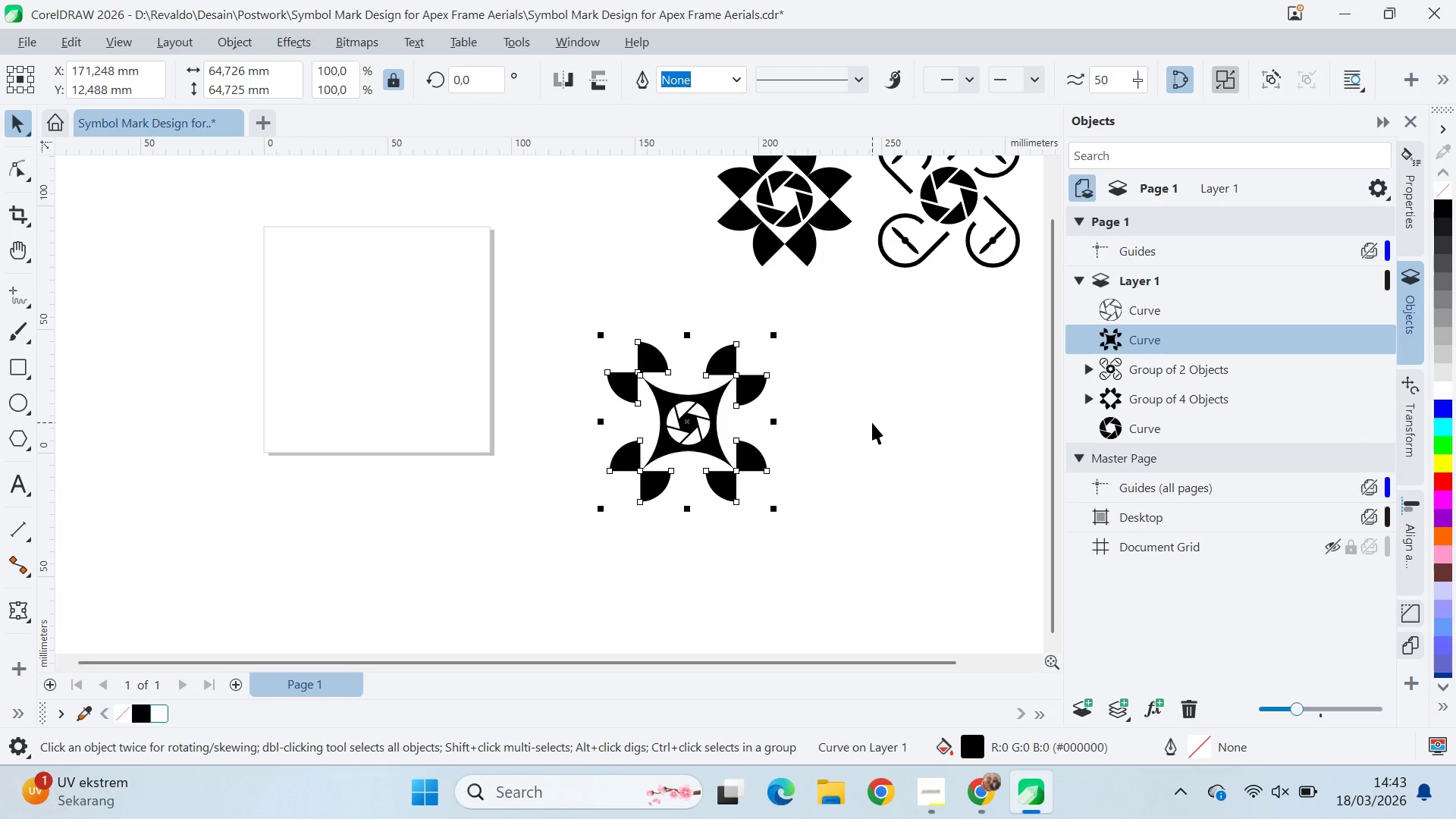 
key(Control+Z)
 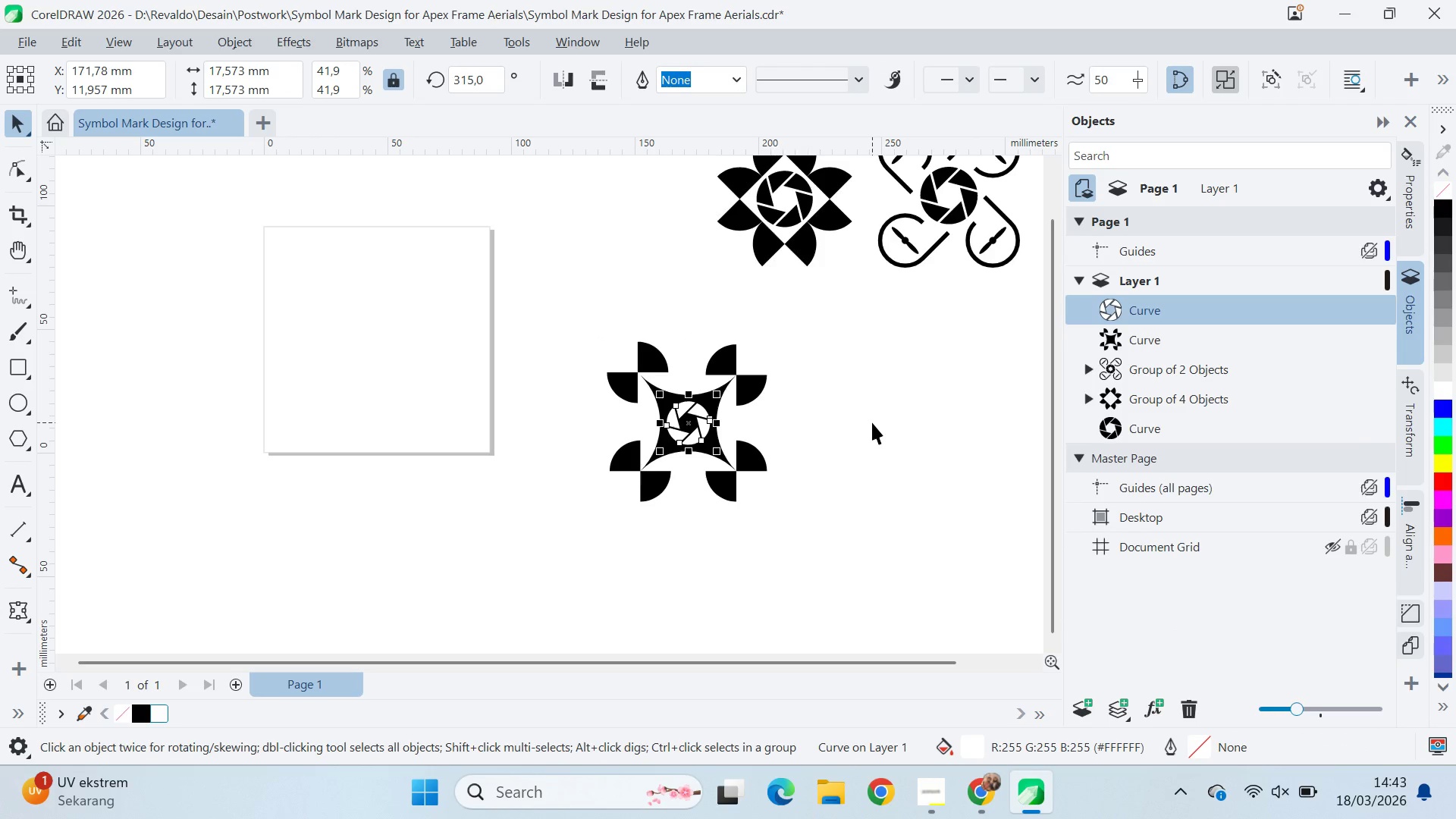 
key(Control+Z)
 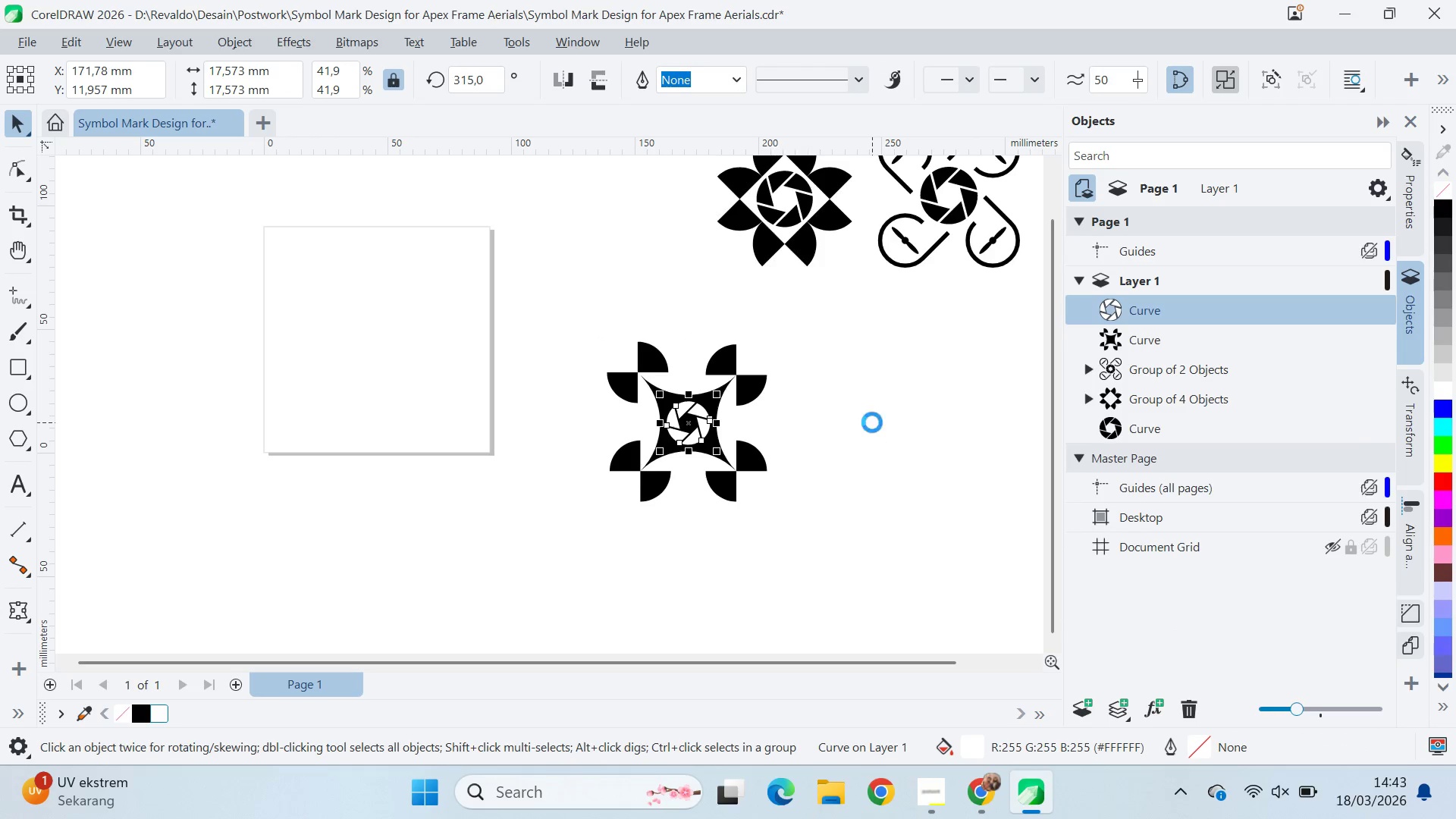 
key(Control+Z)
 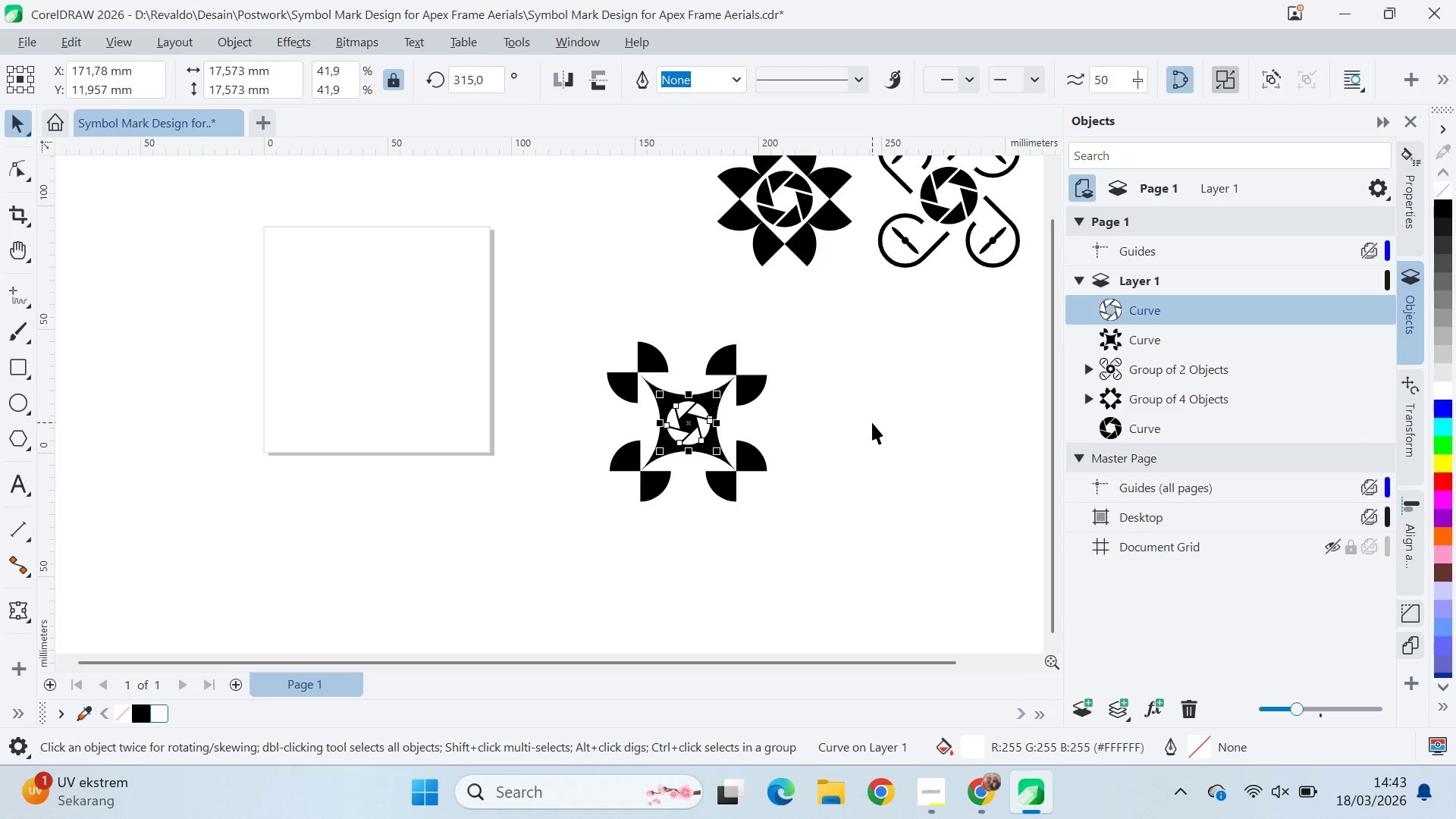 
key(Control+Z)
 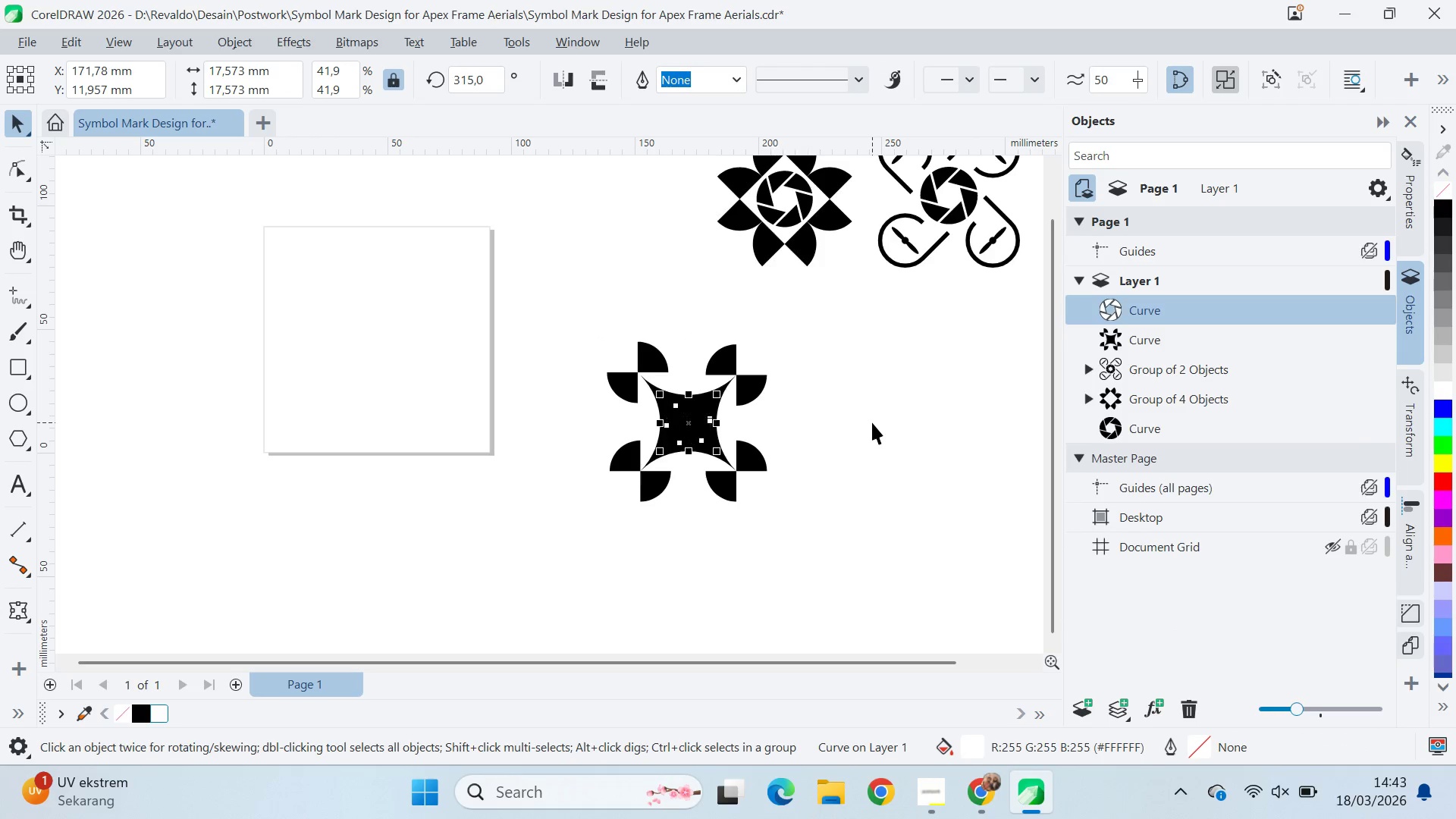 
key(Control+Z)
 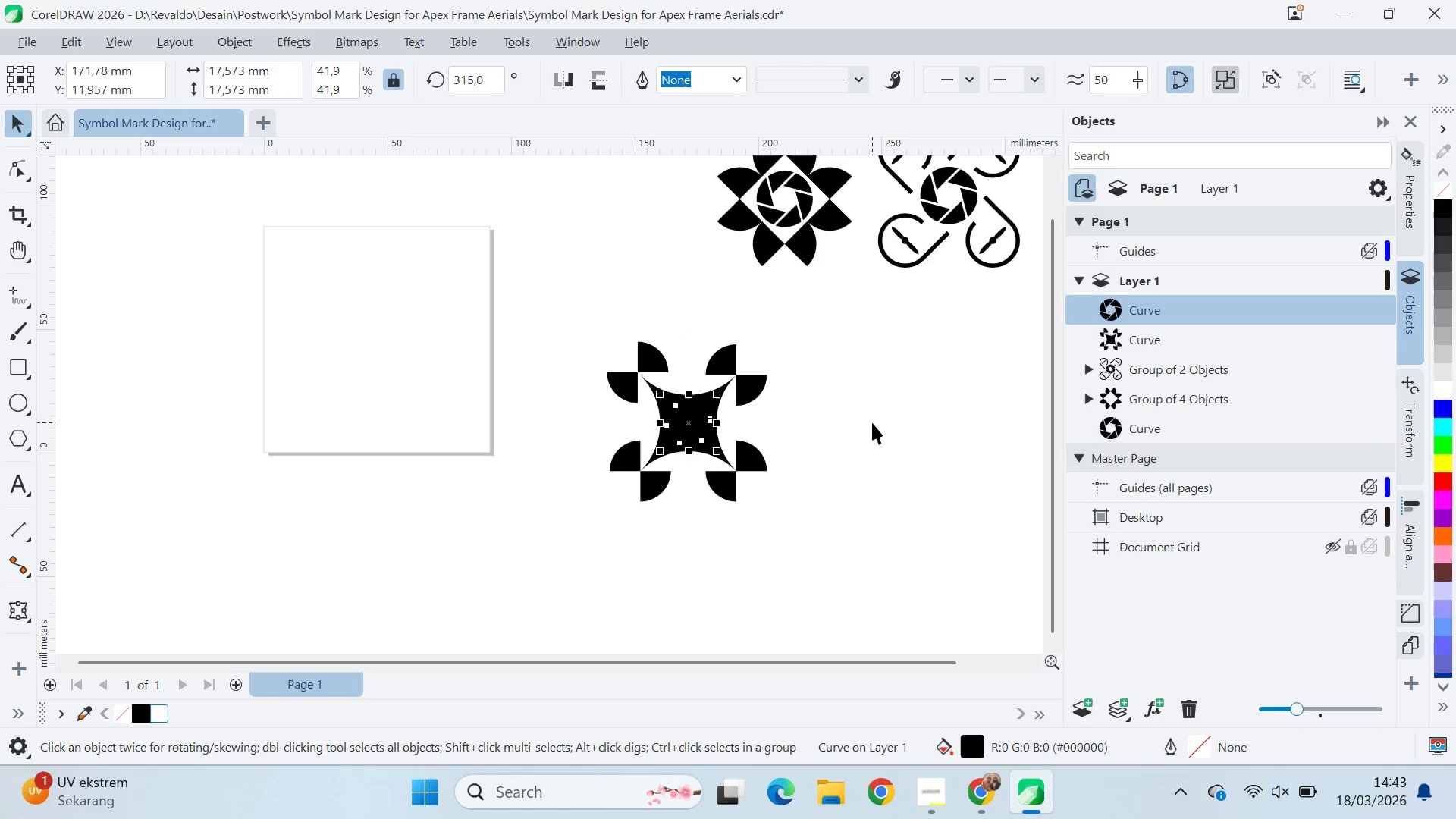 
key(Control+Z)
 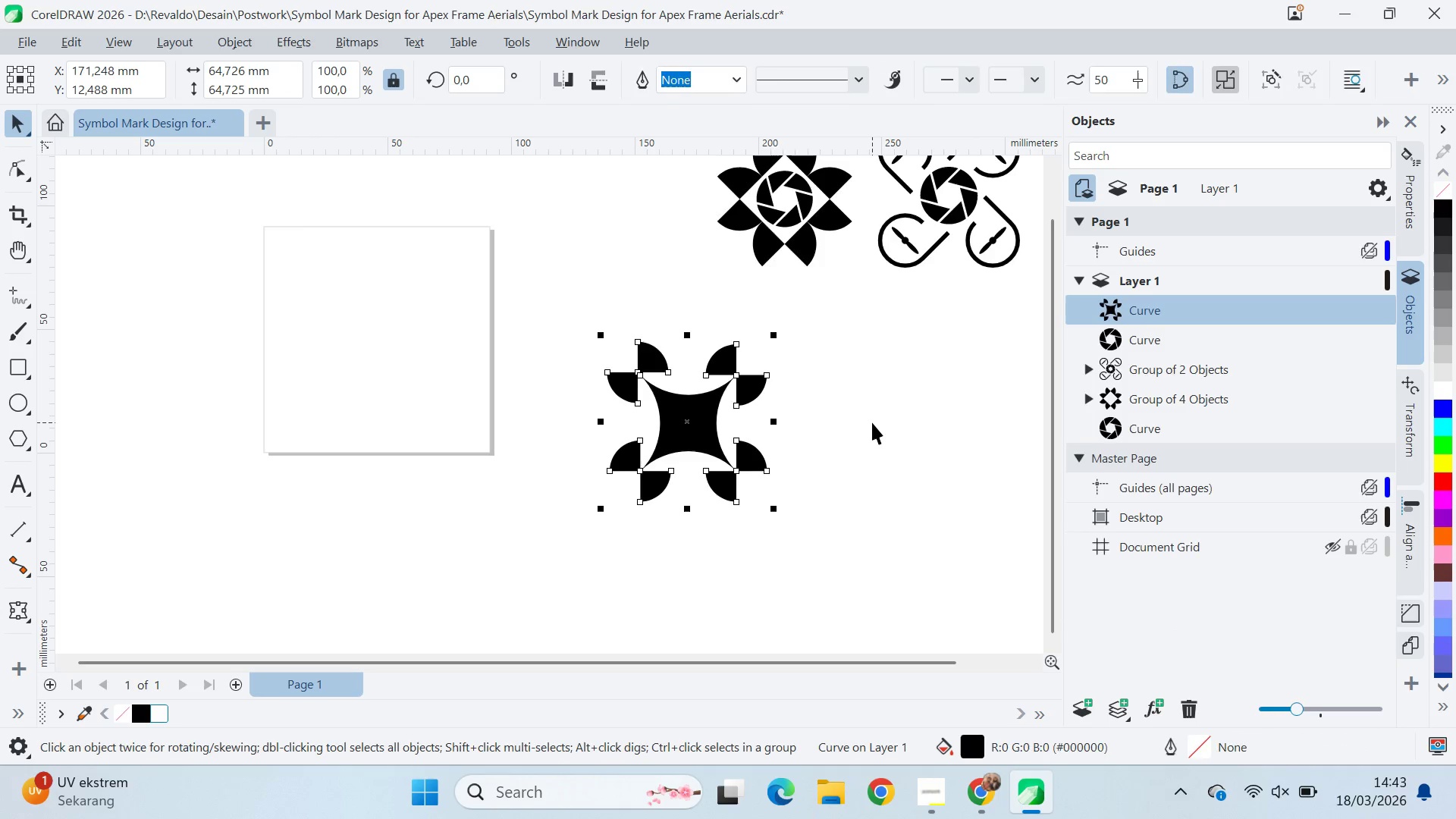 
key(Control+Z)
 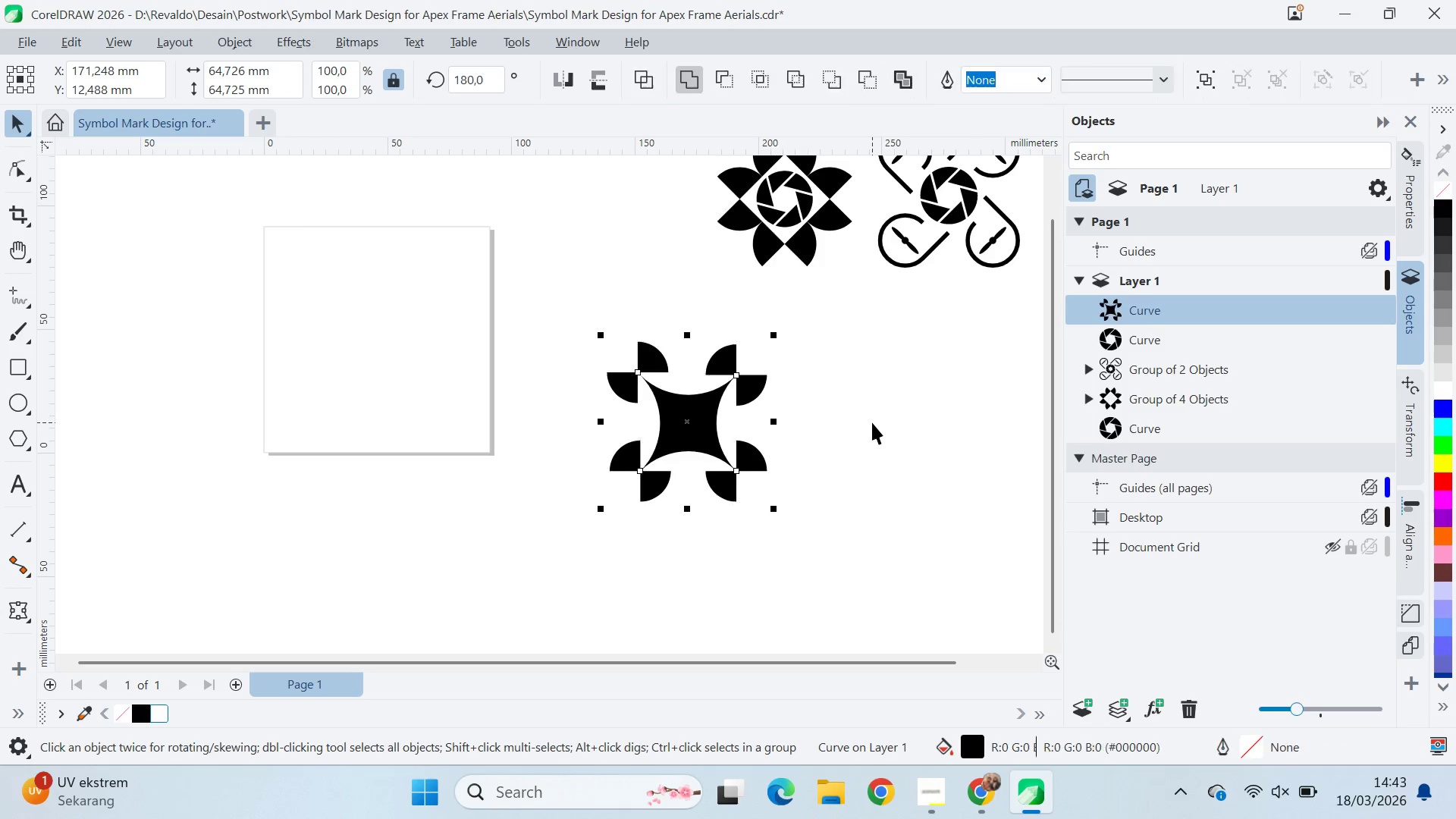 
key(Control+Z)
 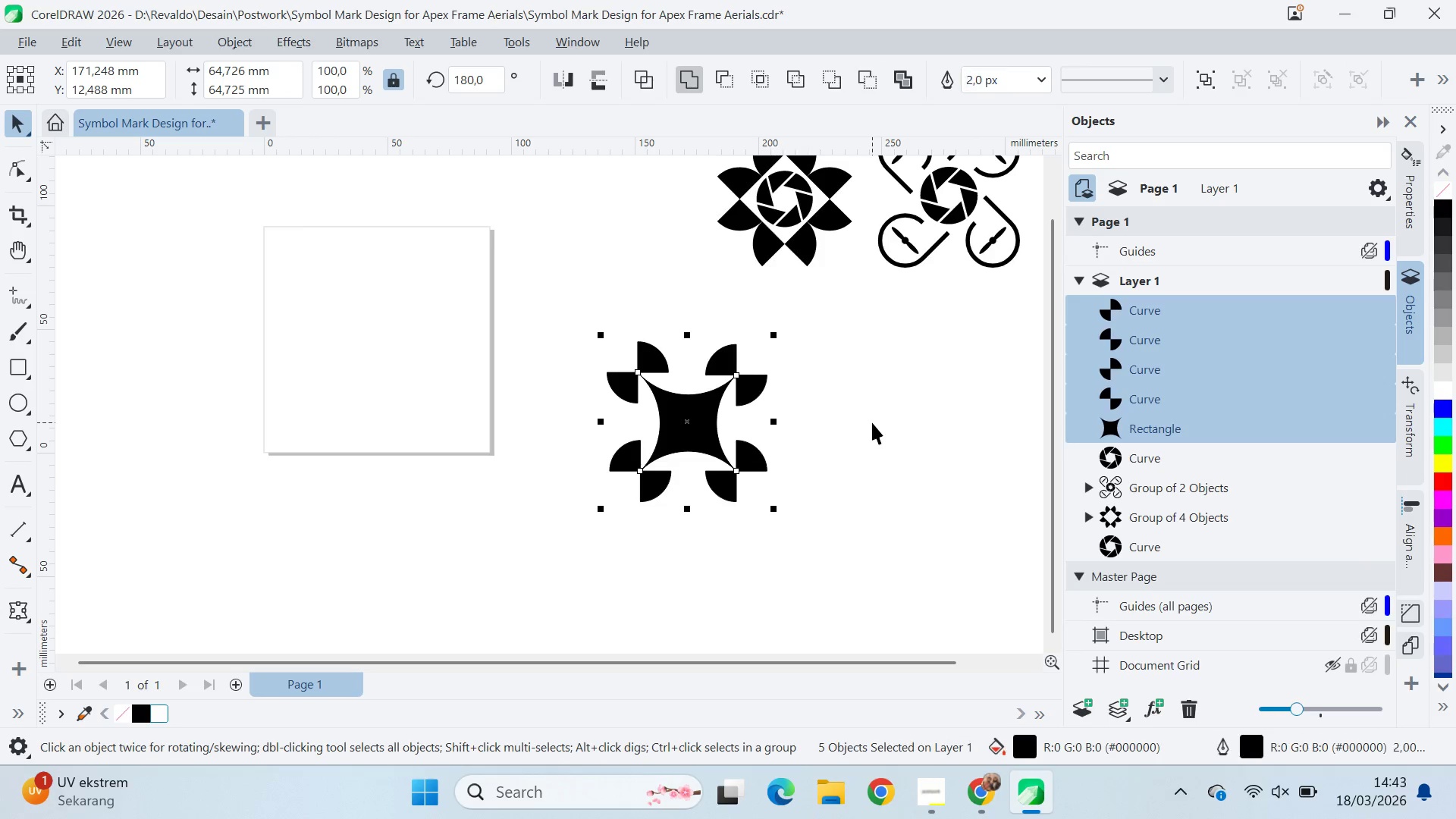 
key(Control+Z)
 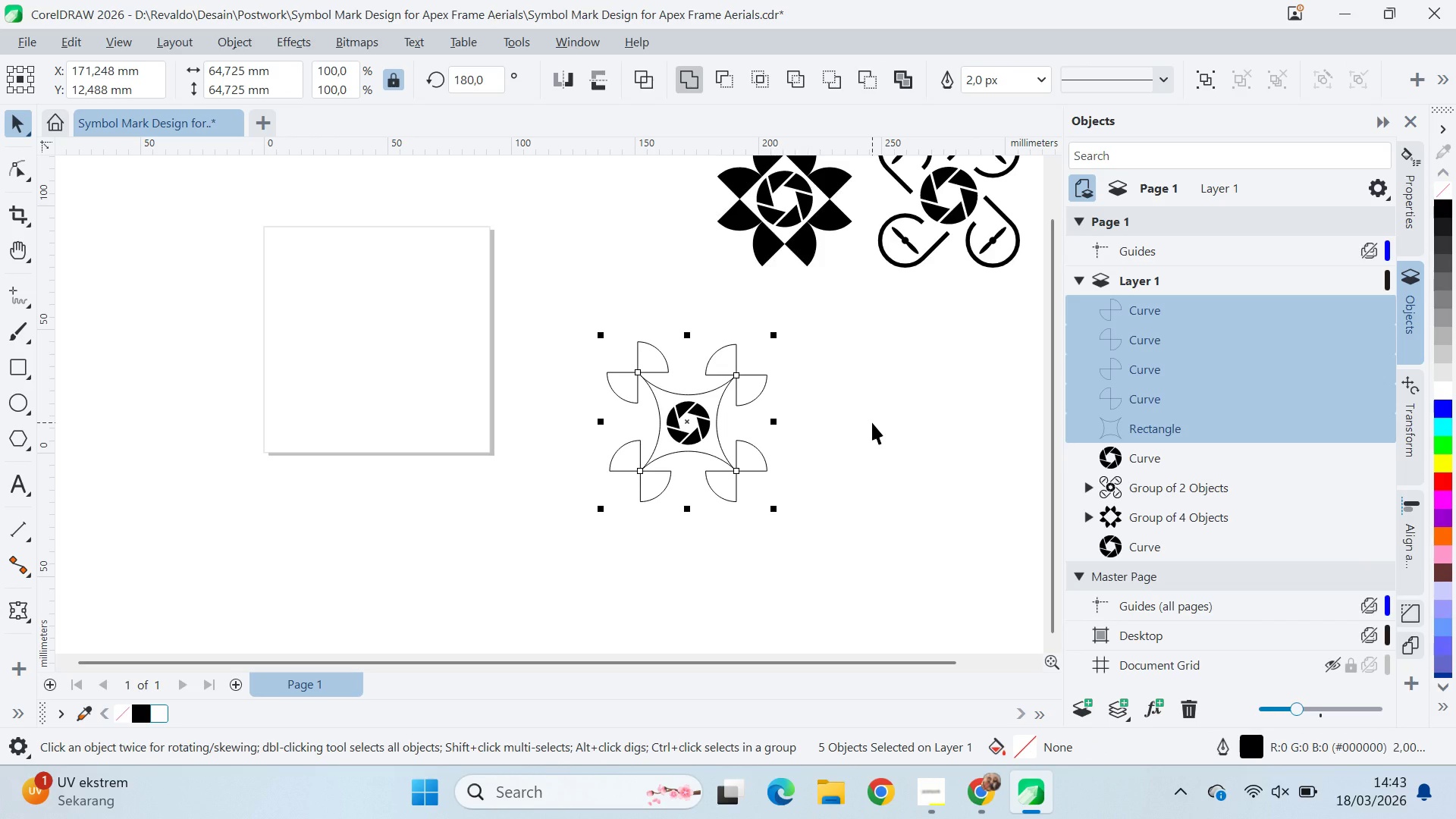 
key(Control+Z)
 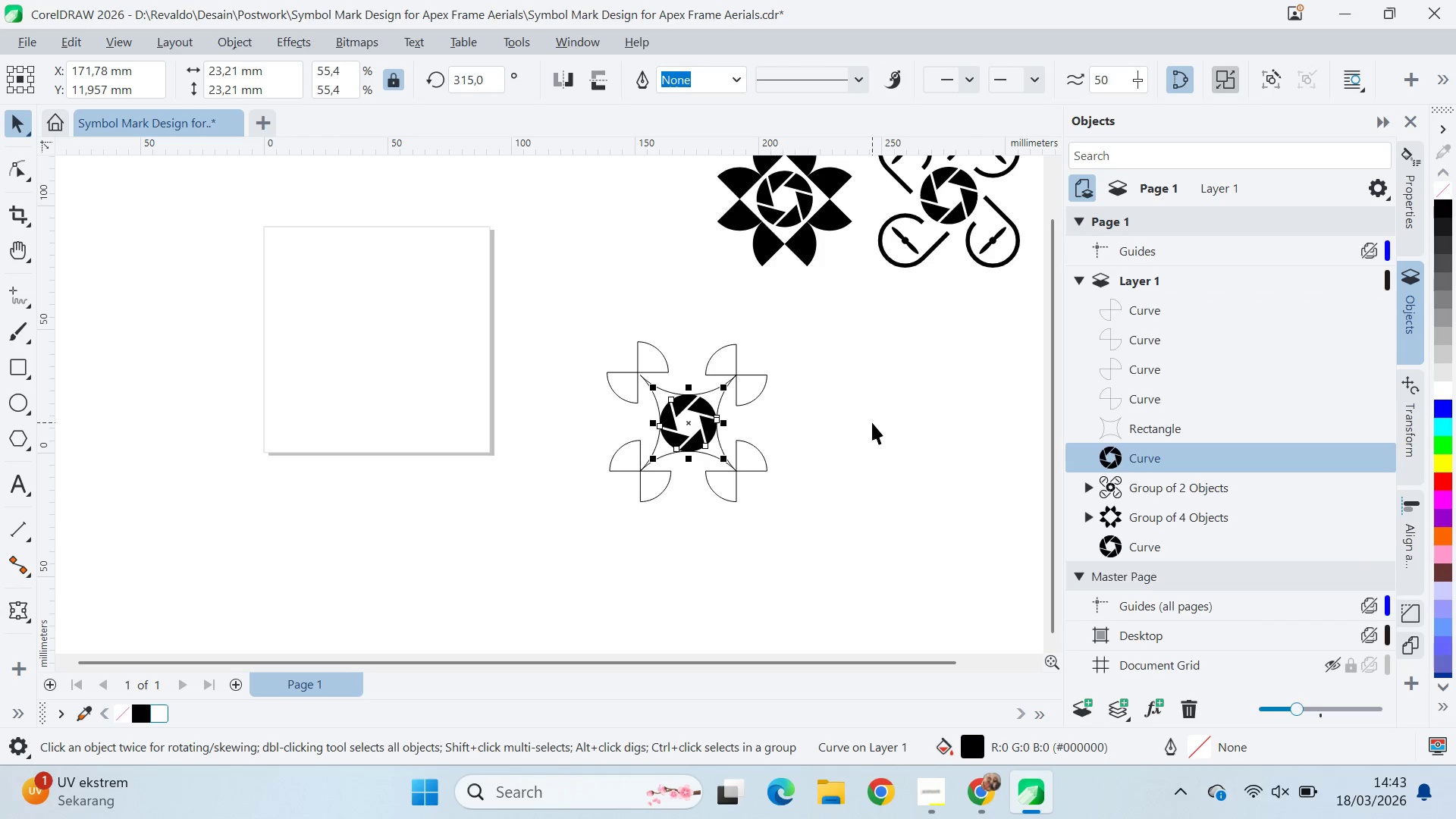 
key(Control+Shift+Z)
 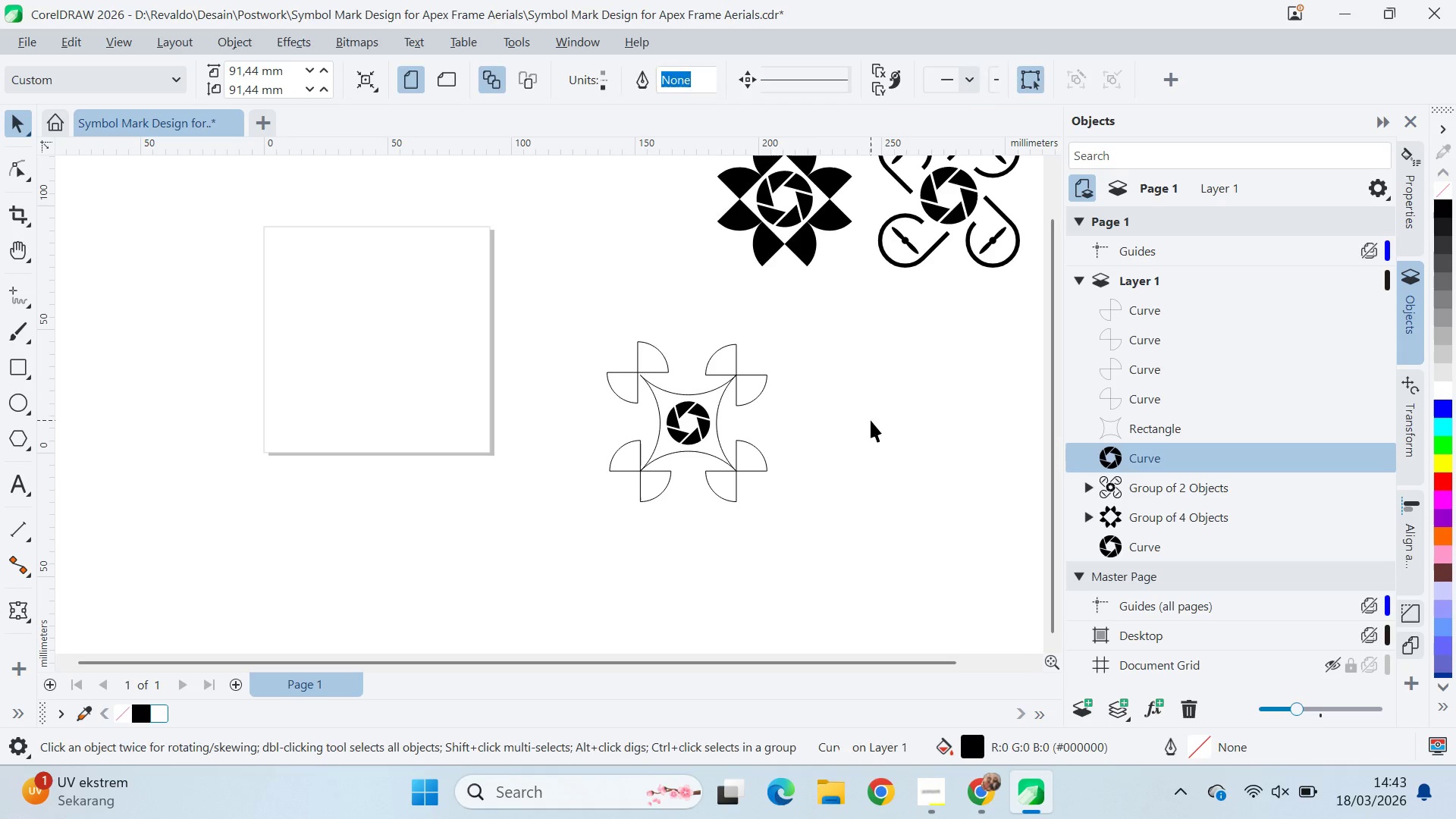 
left_click([659, 354])
 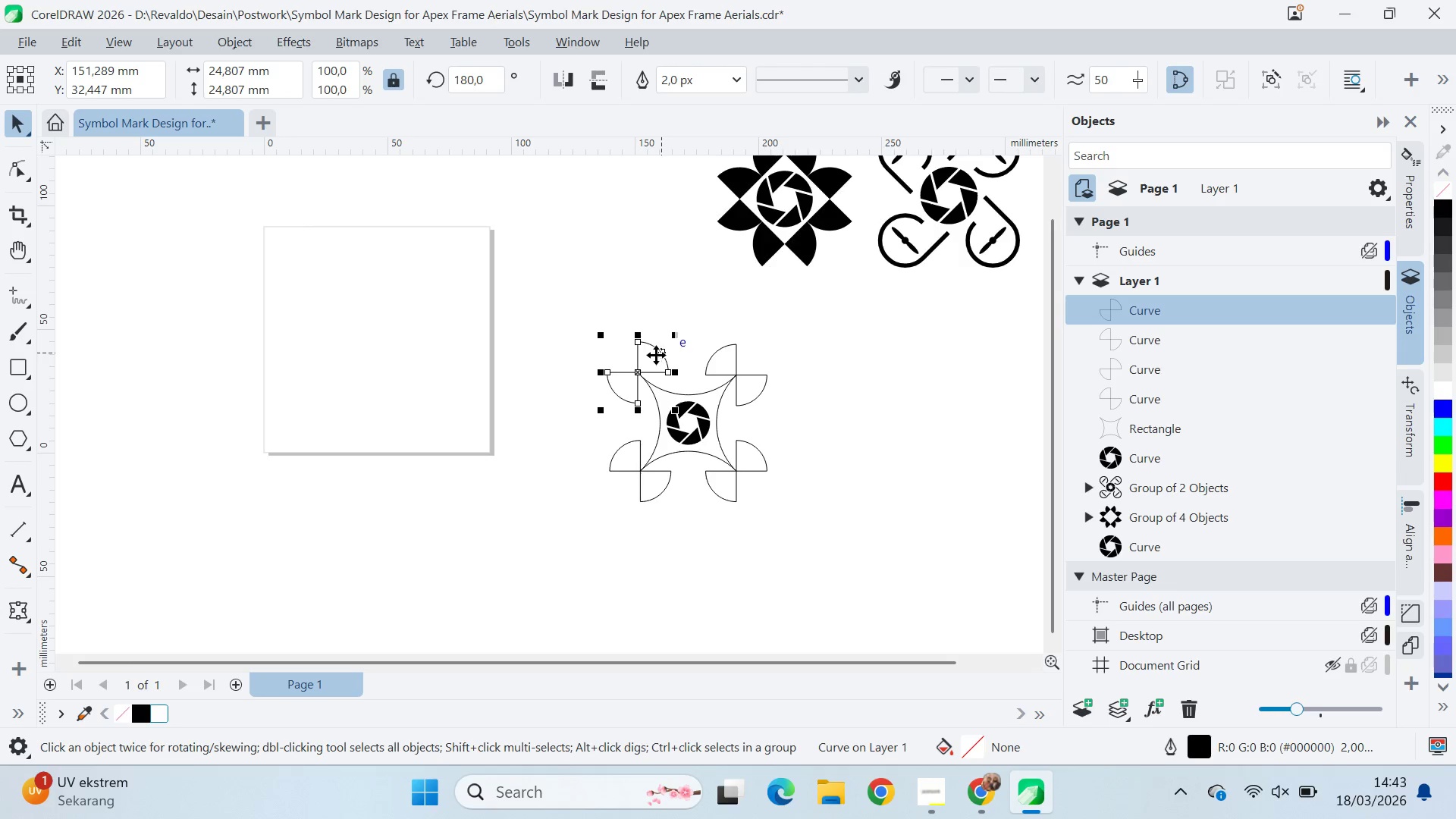 
left_click_drag(start_coordinate=[629, 373], to_coordinate=[637, 381])
 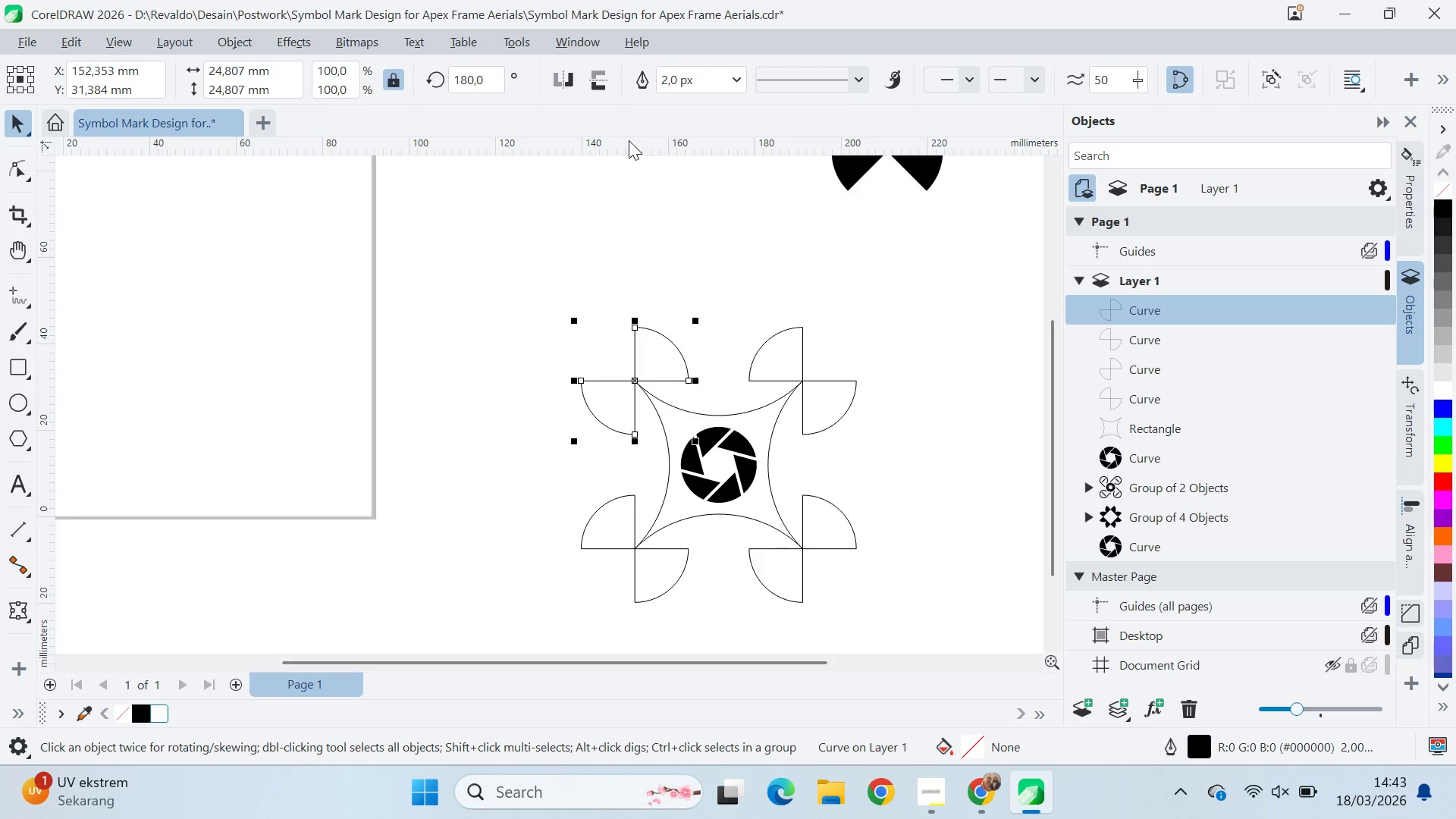 
scroll: coordinate [638, 386], scroll_direction: up, amount: 4.0
 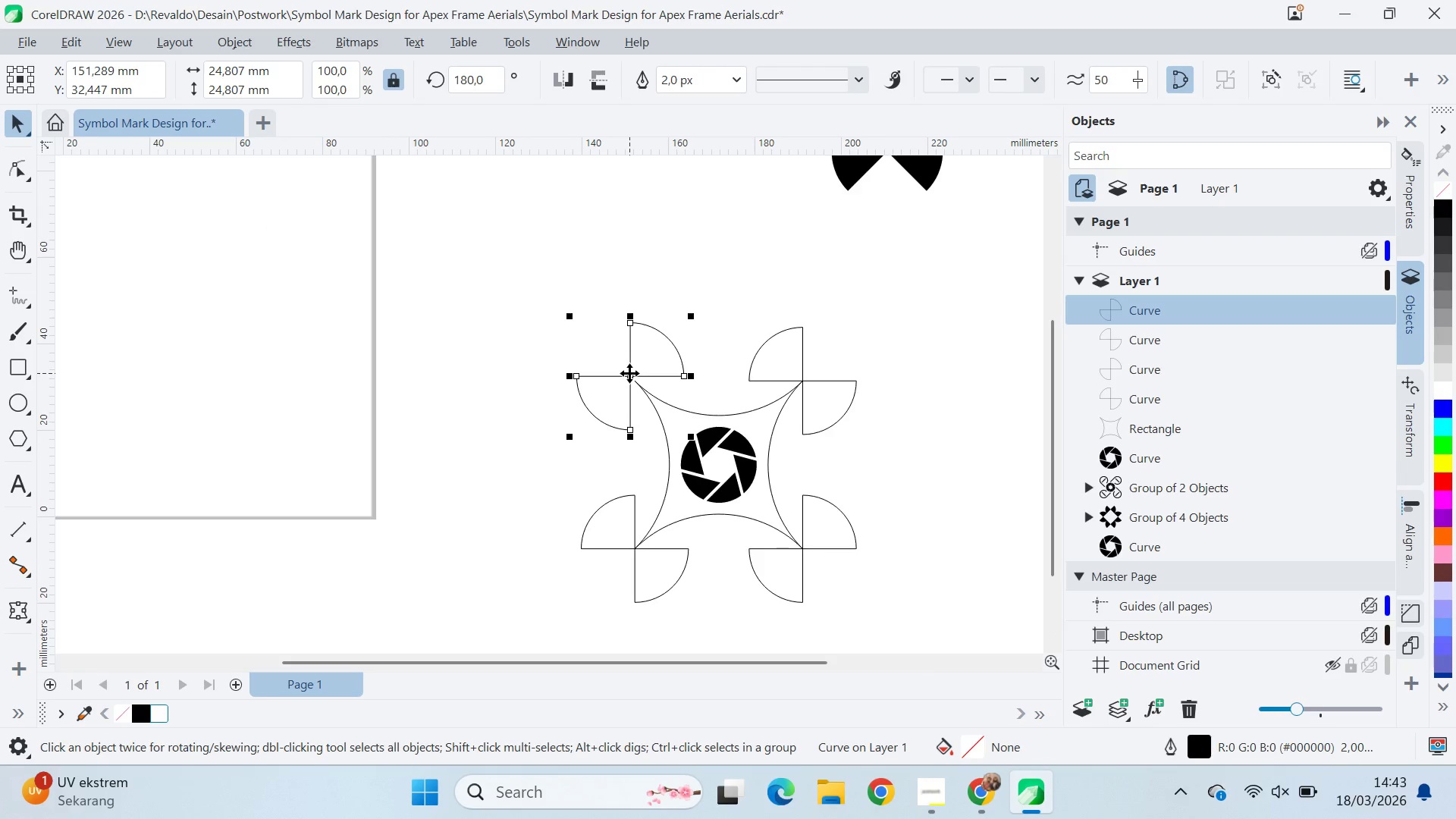 
left_click([560, 79])
 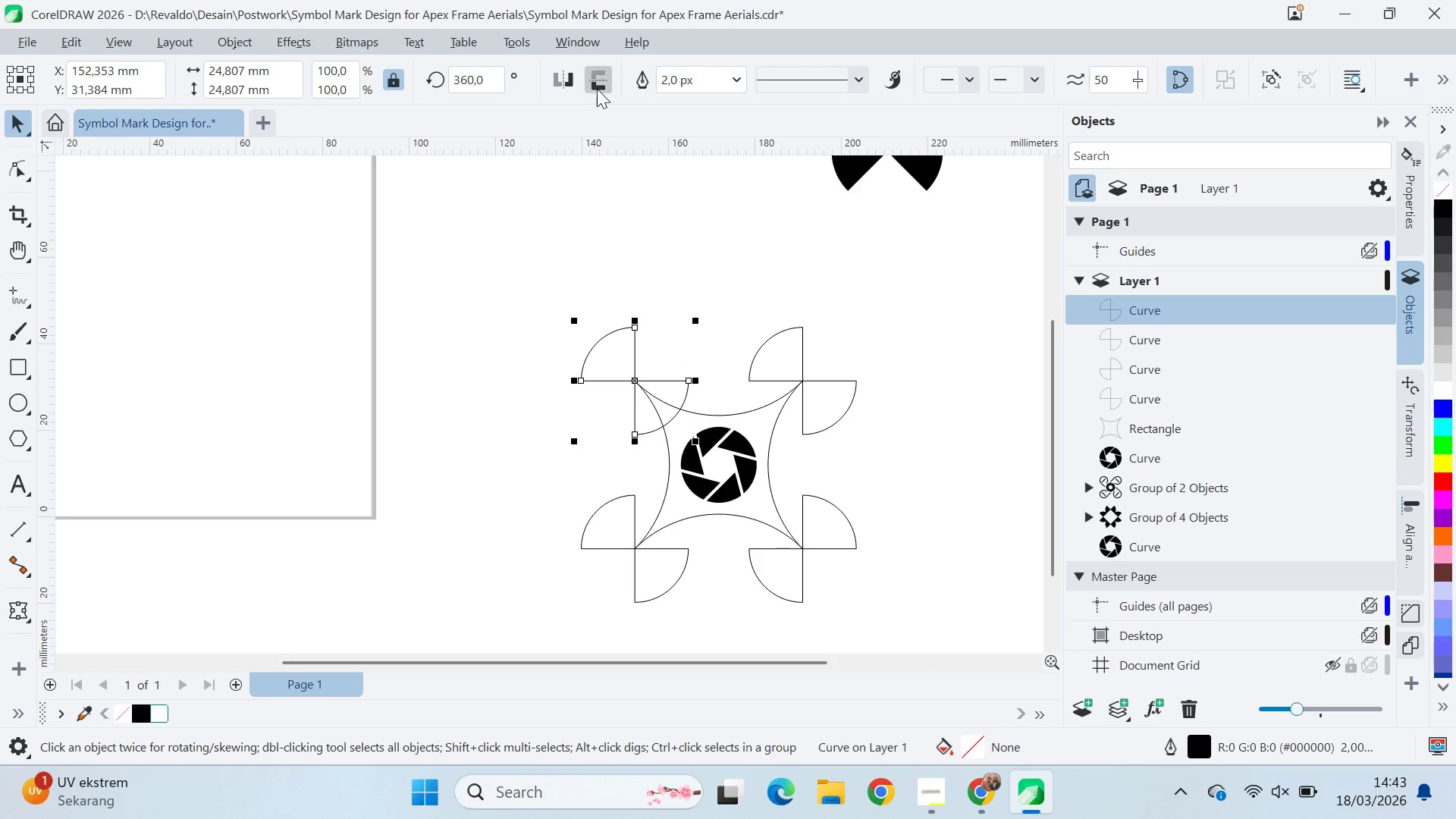 
left_click([566, 75])
 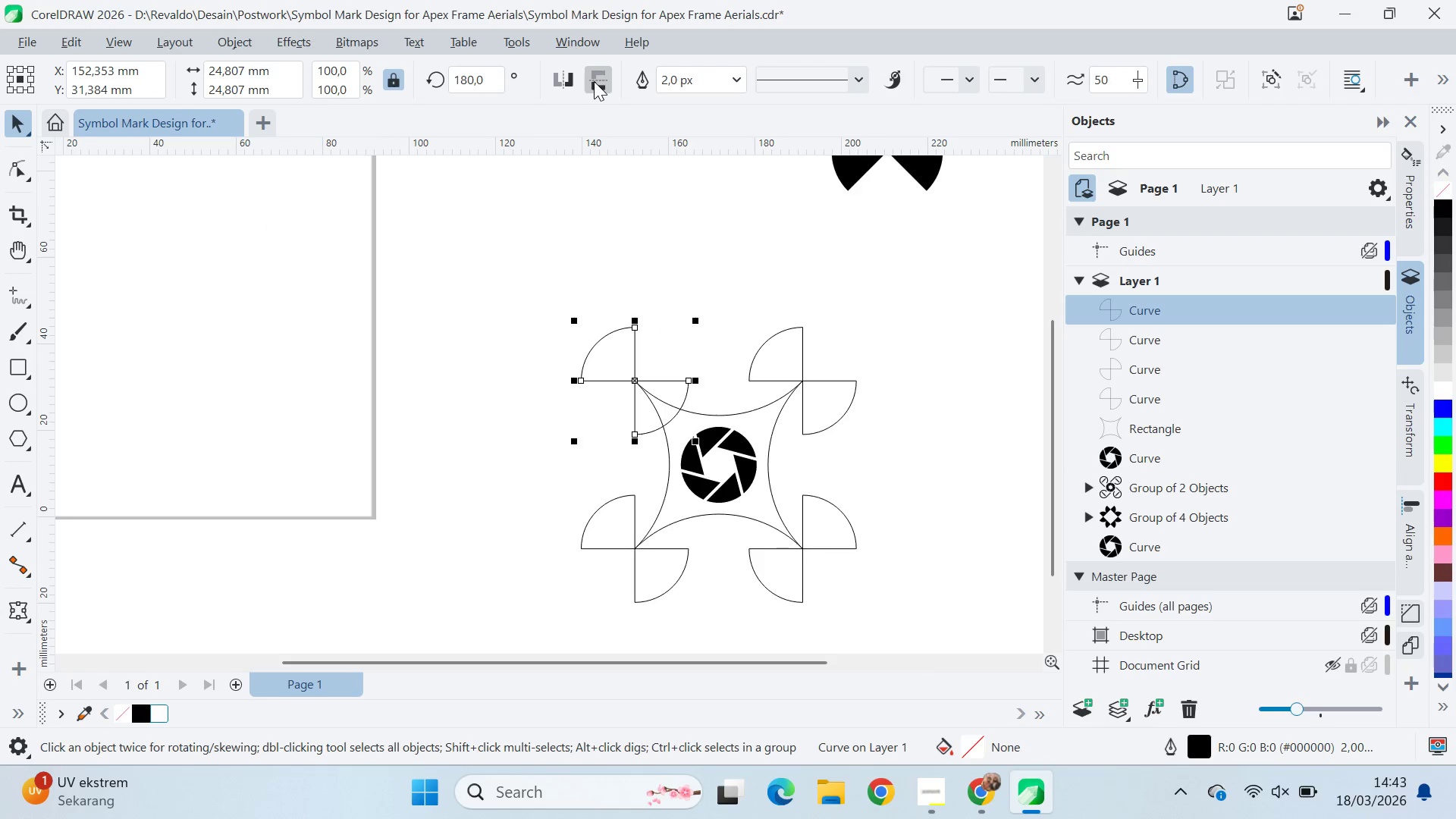 
left_click([594, 81])
 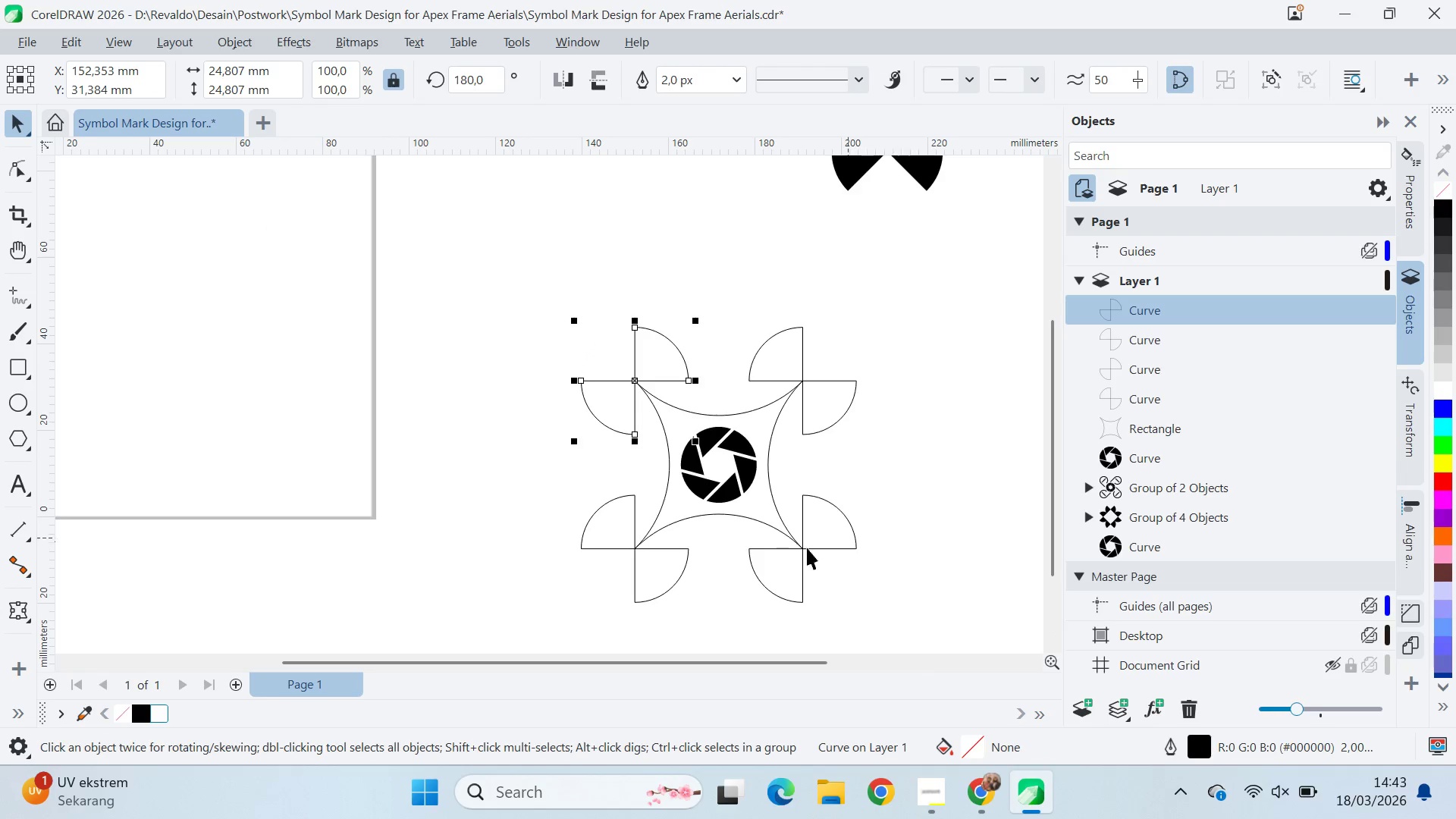 
left_click([667, 569])
 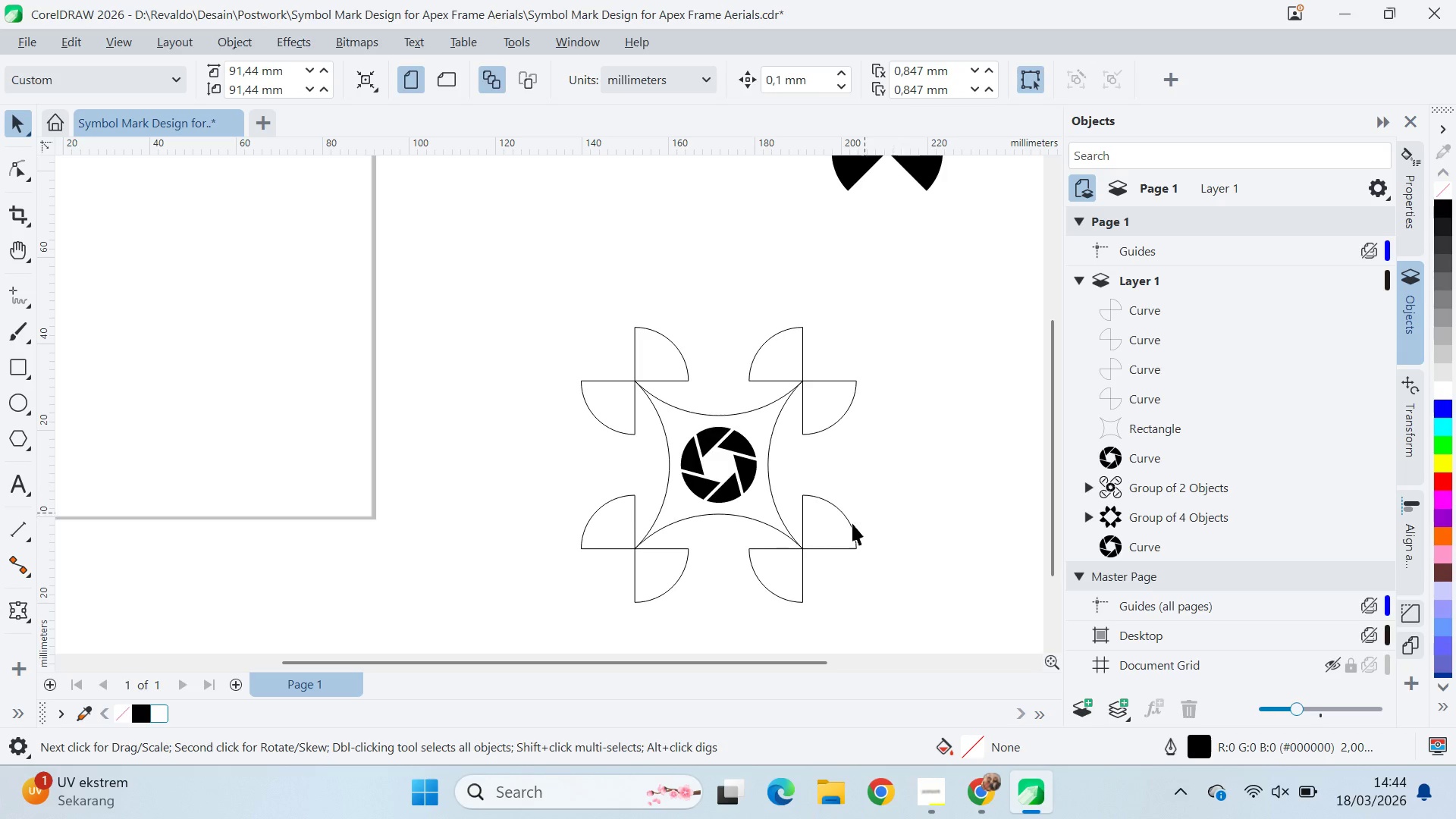 
wait(6.2)
 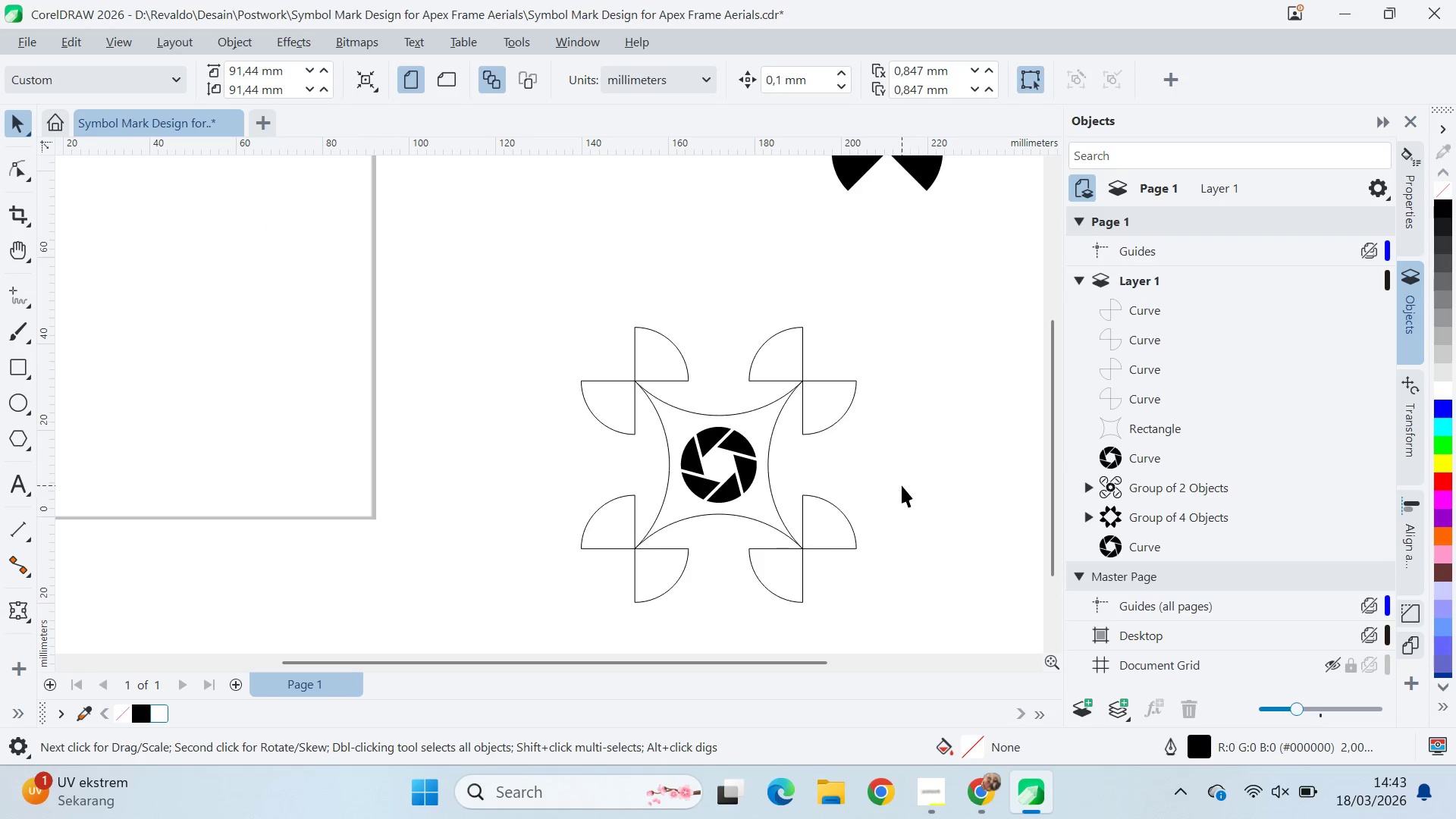 
left_click([825, 537])
 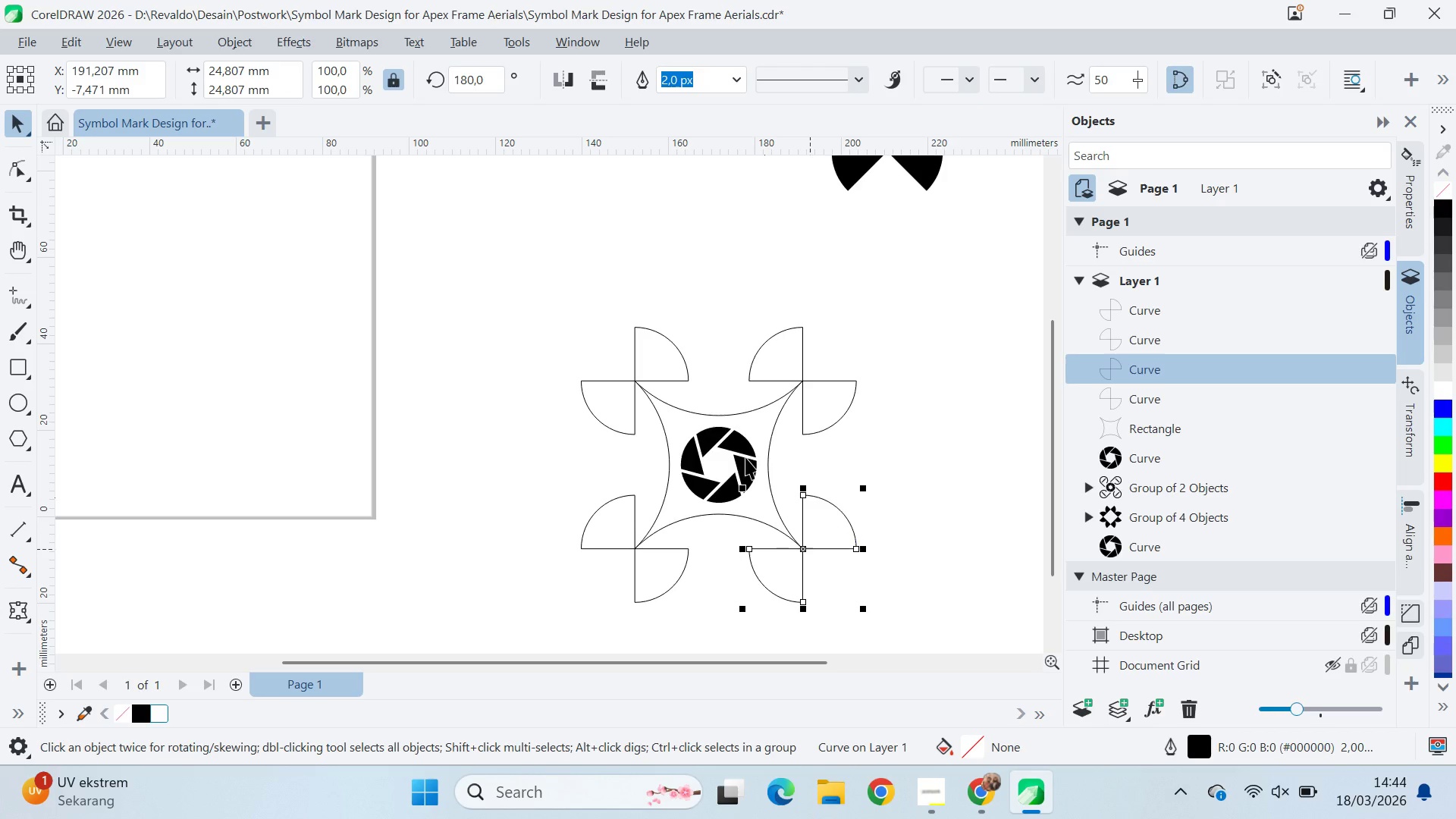 
left_click([666, 363])
 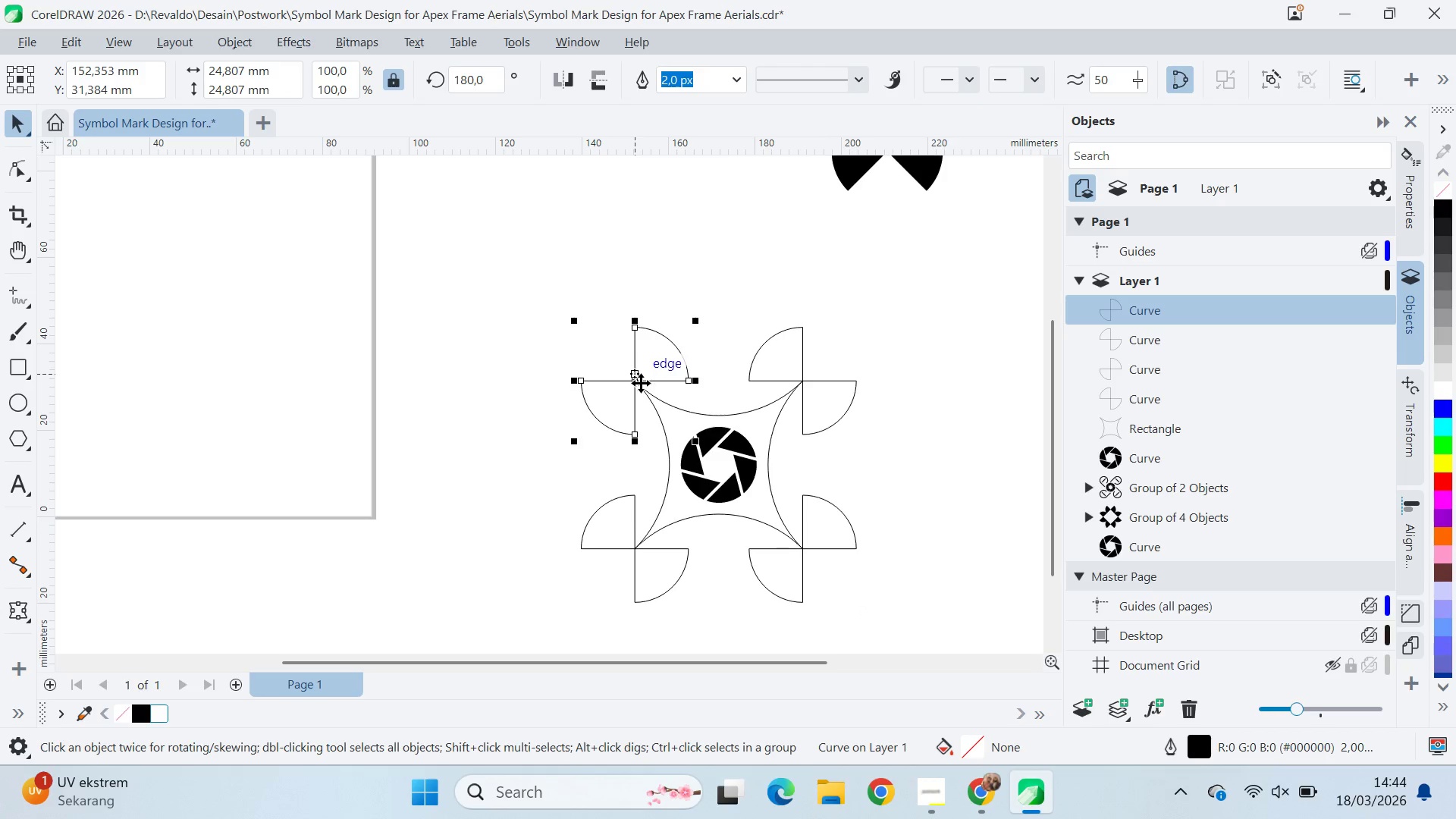 
left_click_drag(start_coordinate=[641, 383], to_coordinate=[808, 382])
 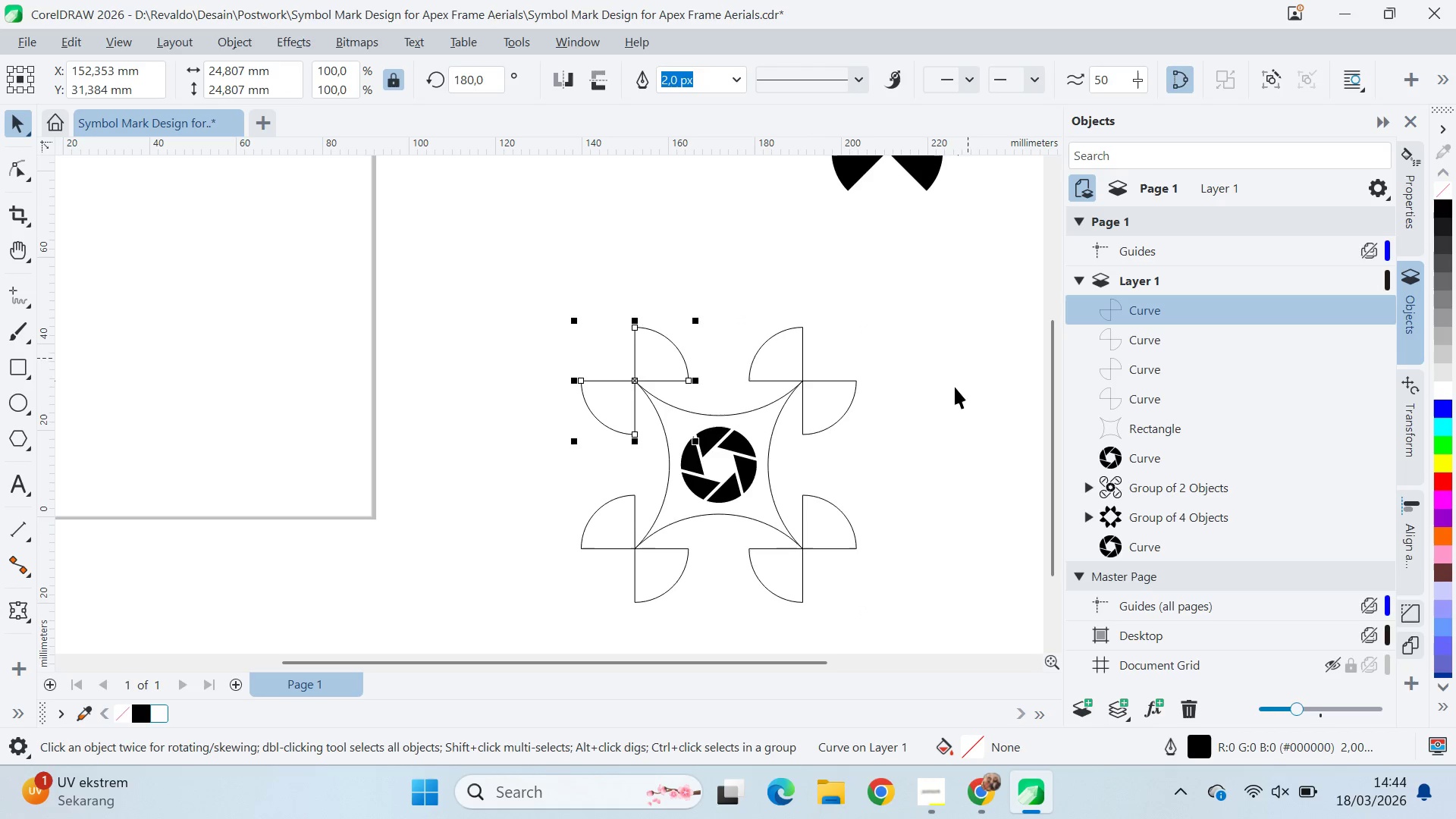 
hold_key(key=ShiftLeft, duration=1.34)
 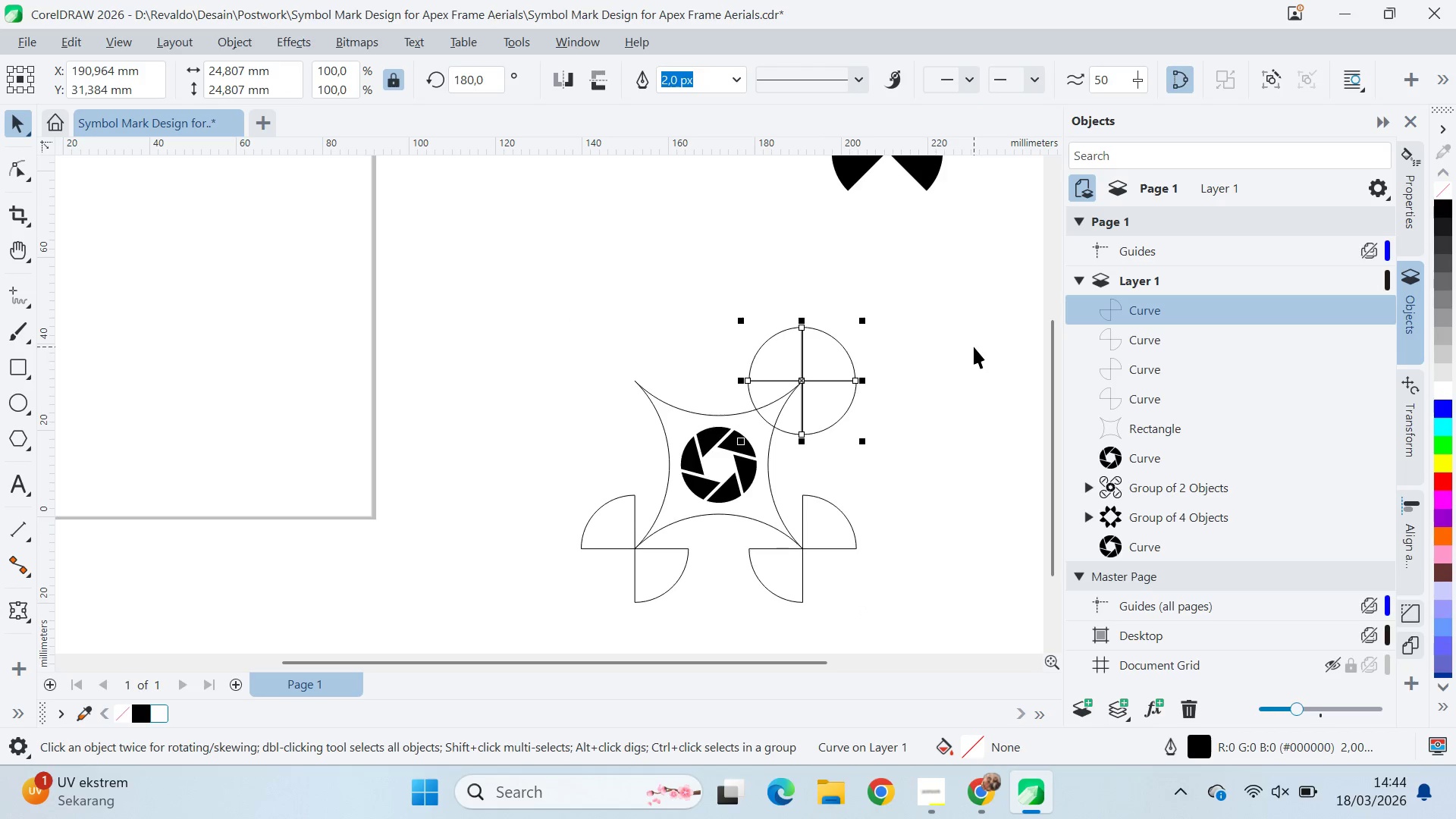 
key(Control+ControlLeft)
 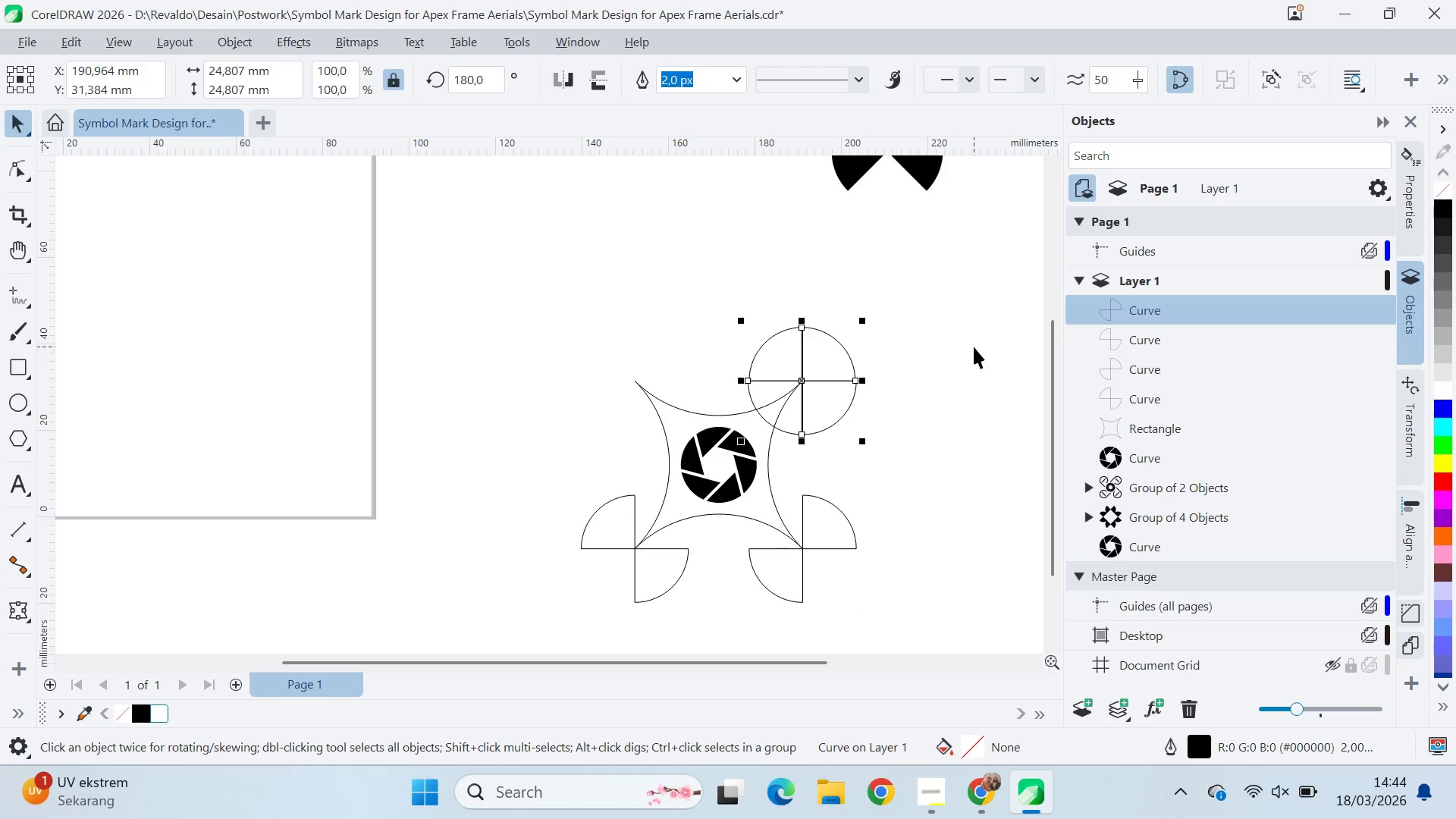 
key(Control+Z)
 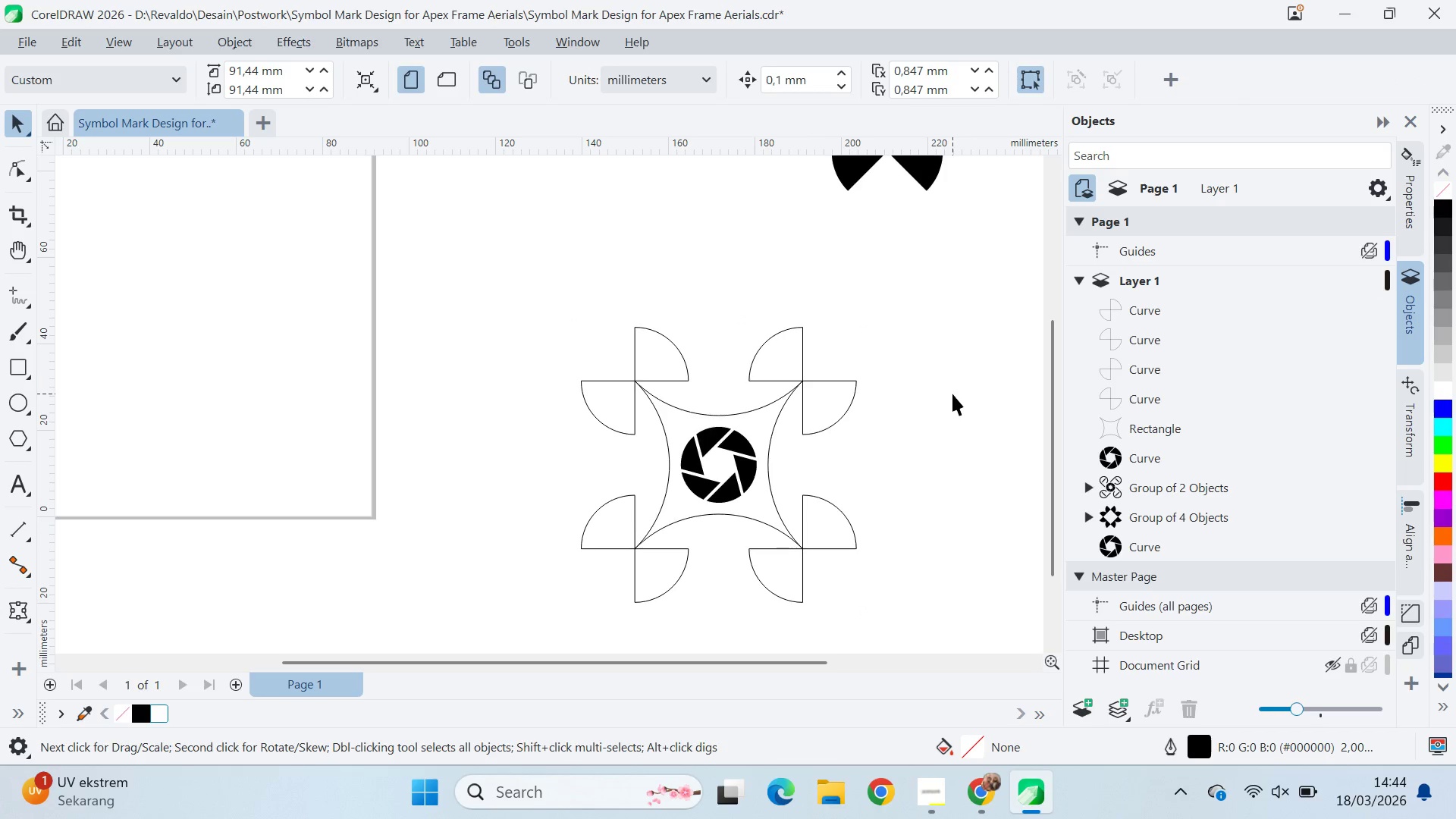 
scroll: coordinate [952, 394], scroll_direction: down, amount: 3.0
 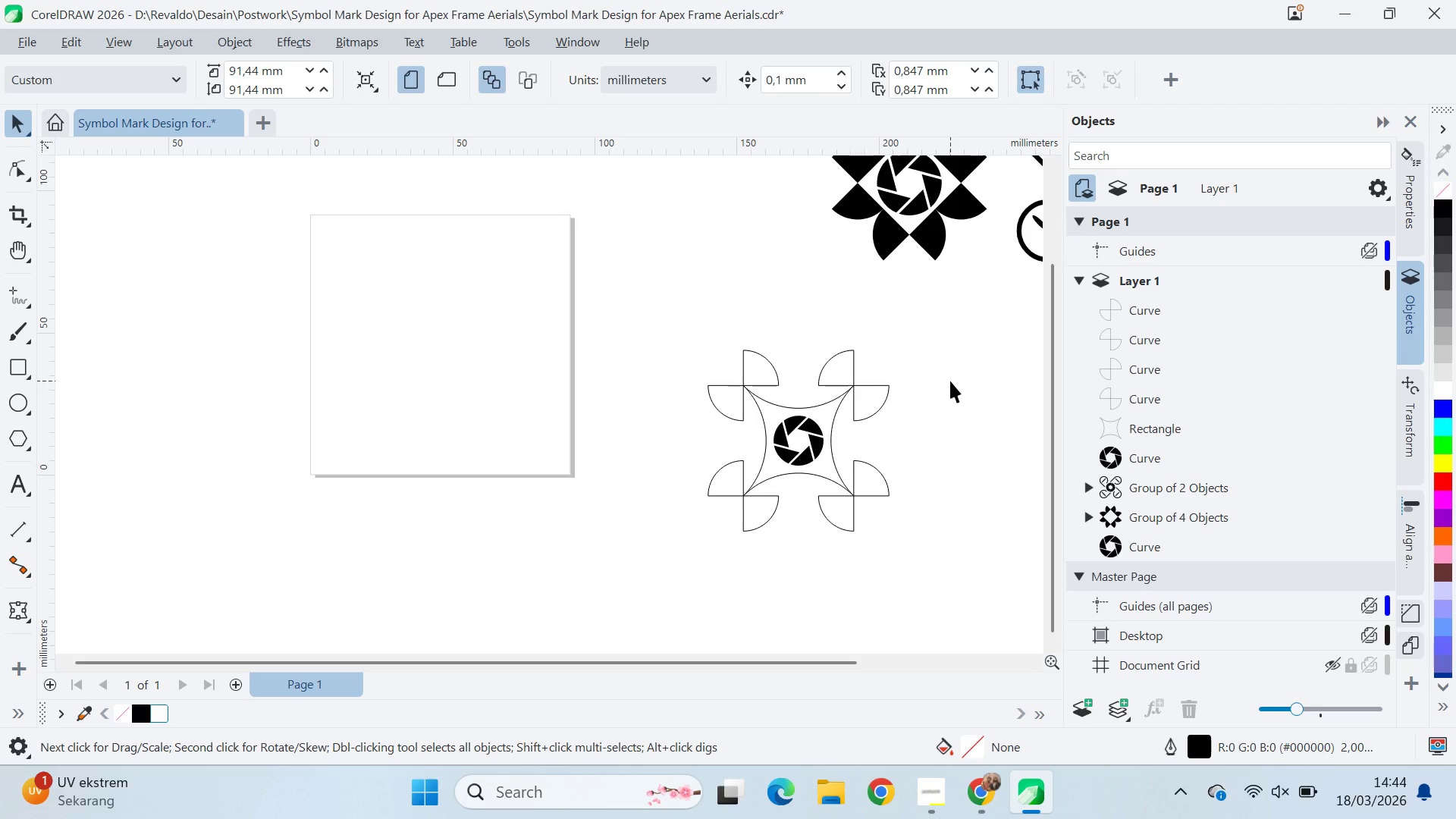 
key(Q)
 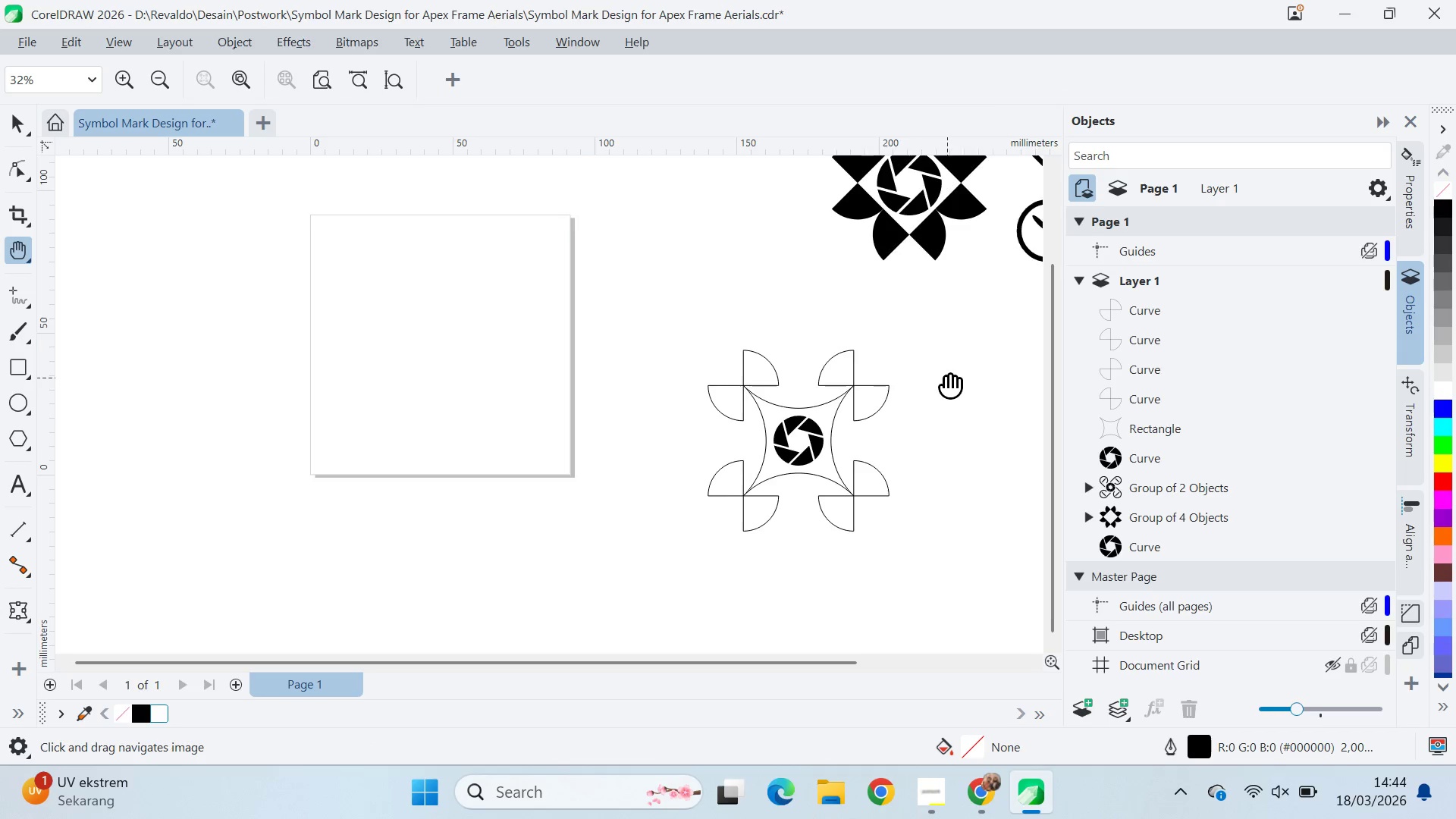 
left_click_drag(start_coordinate=[947, 378], to_coordinate=[793, 372])
 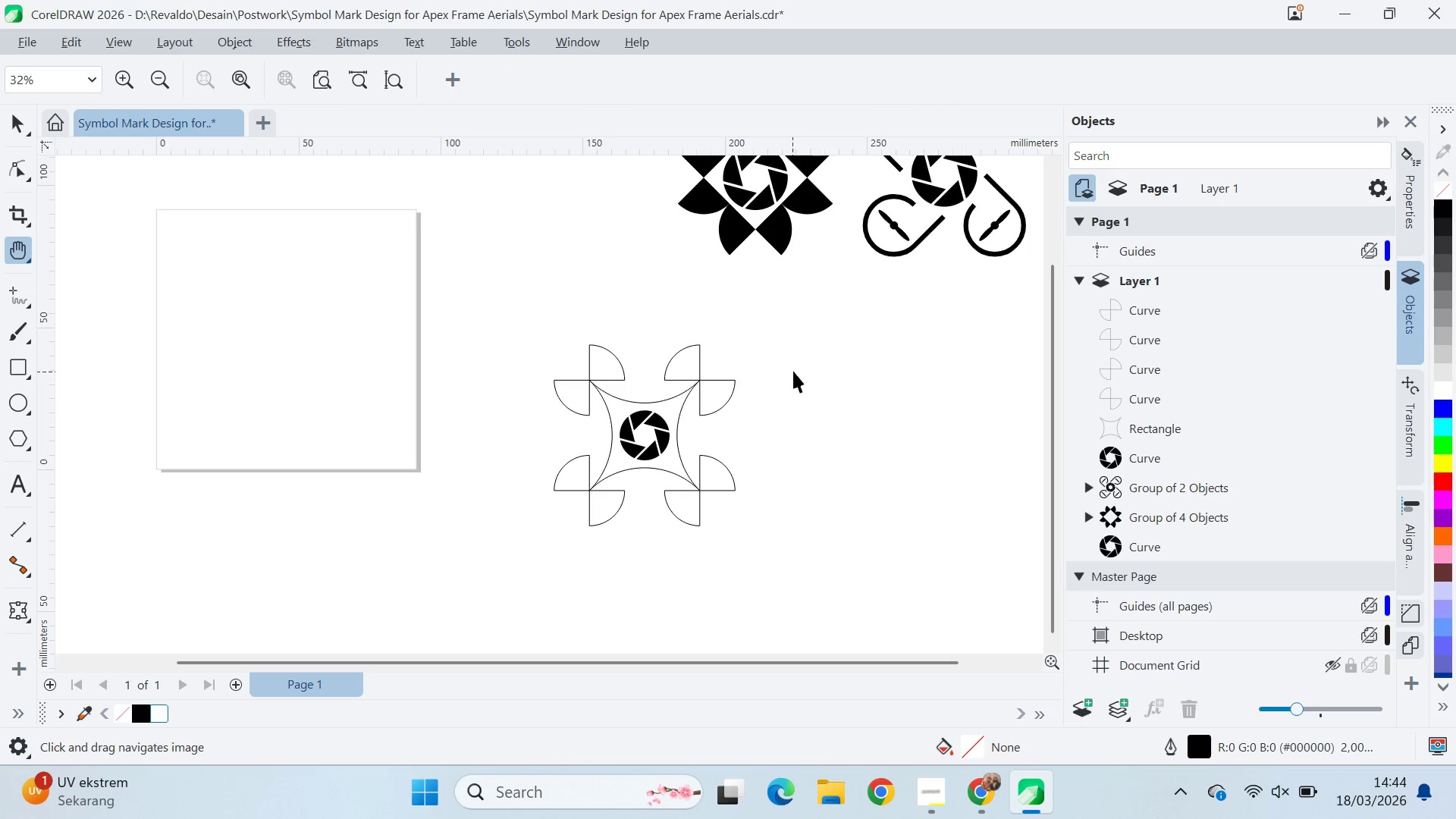 
key(V)
 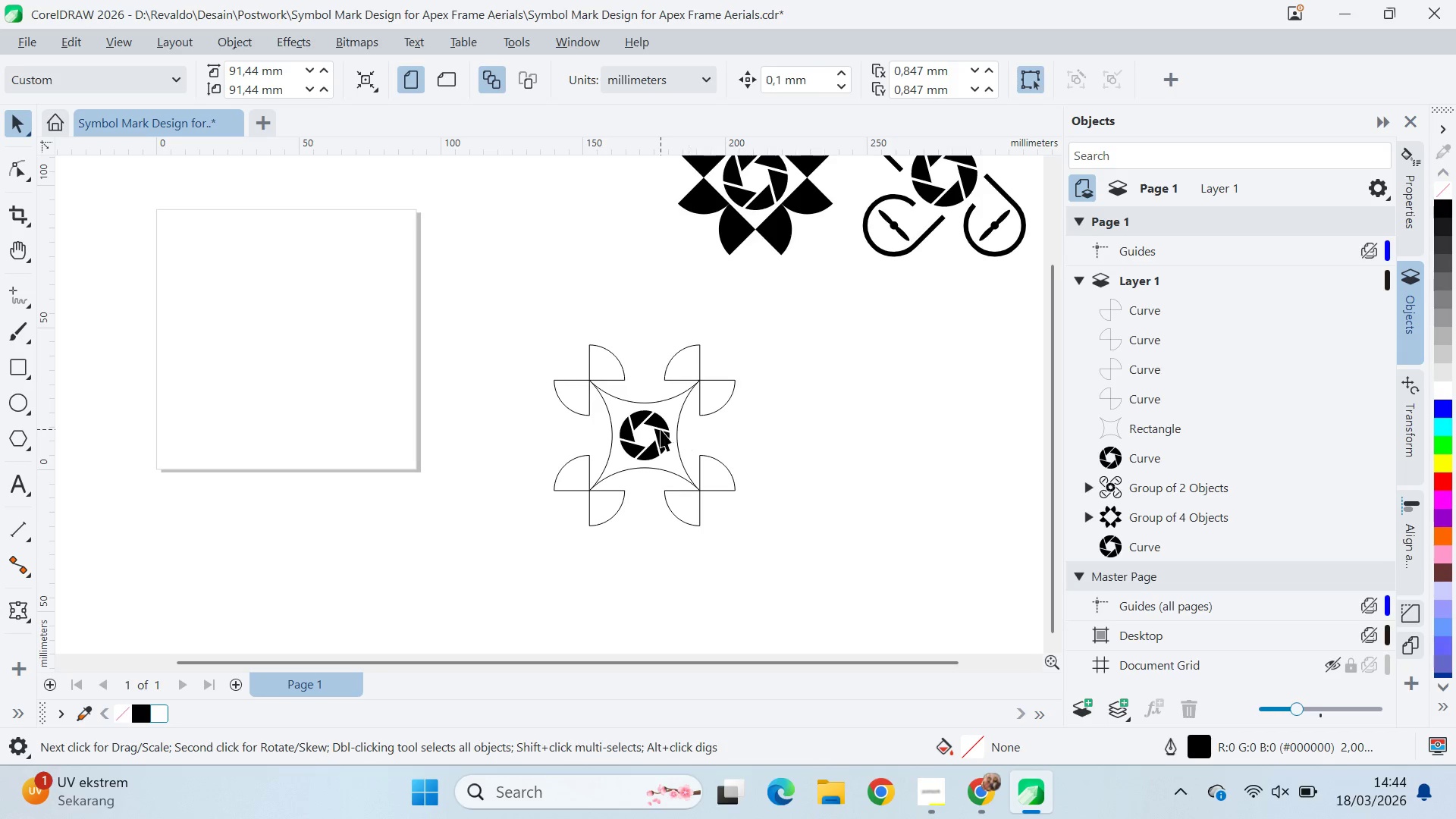 
left_click([661, 429])
 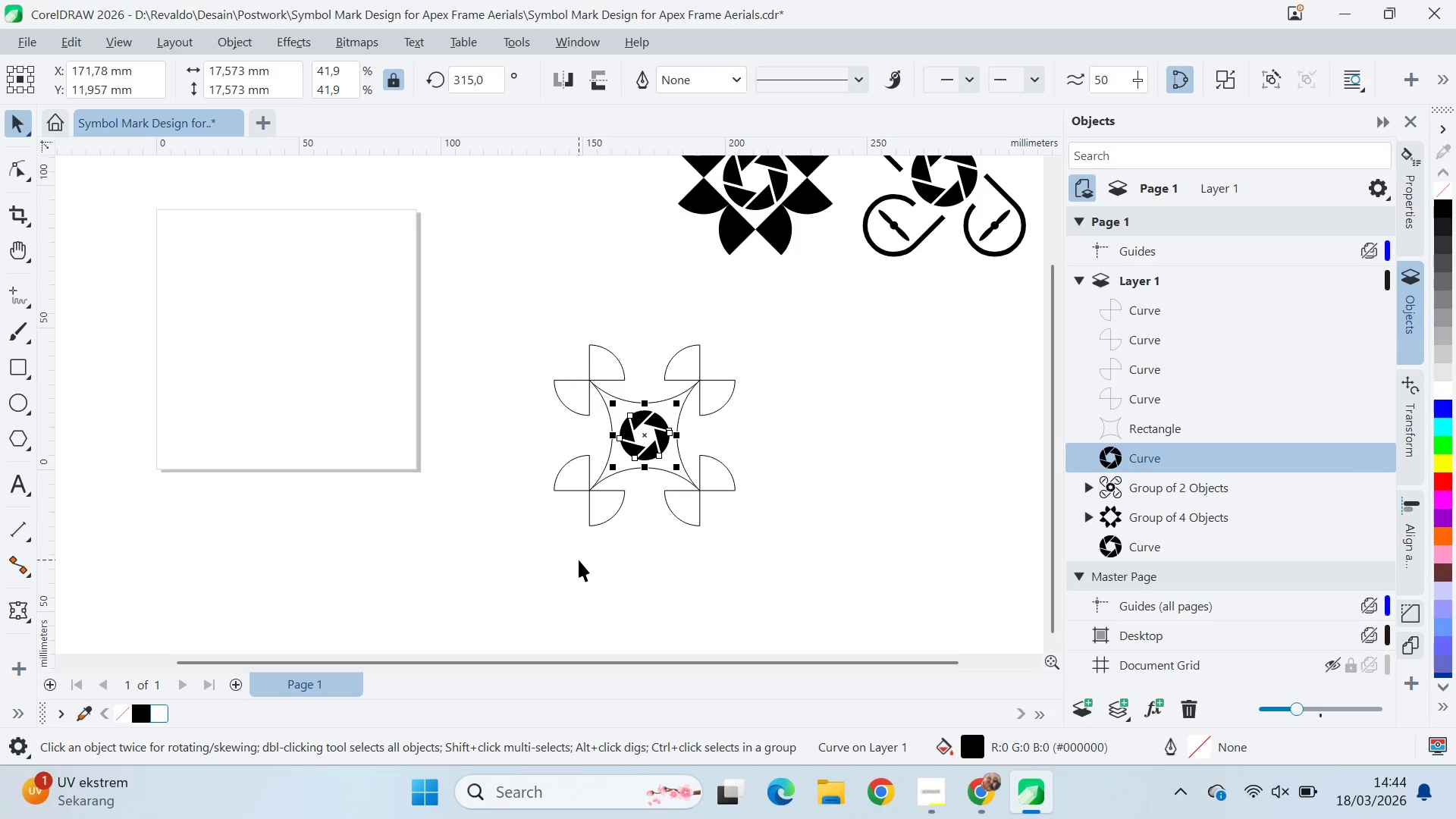 
hold_key(key=ControlLeft, duration=0.55)
 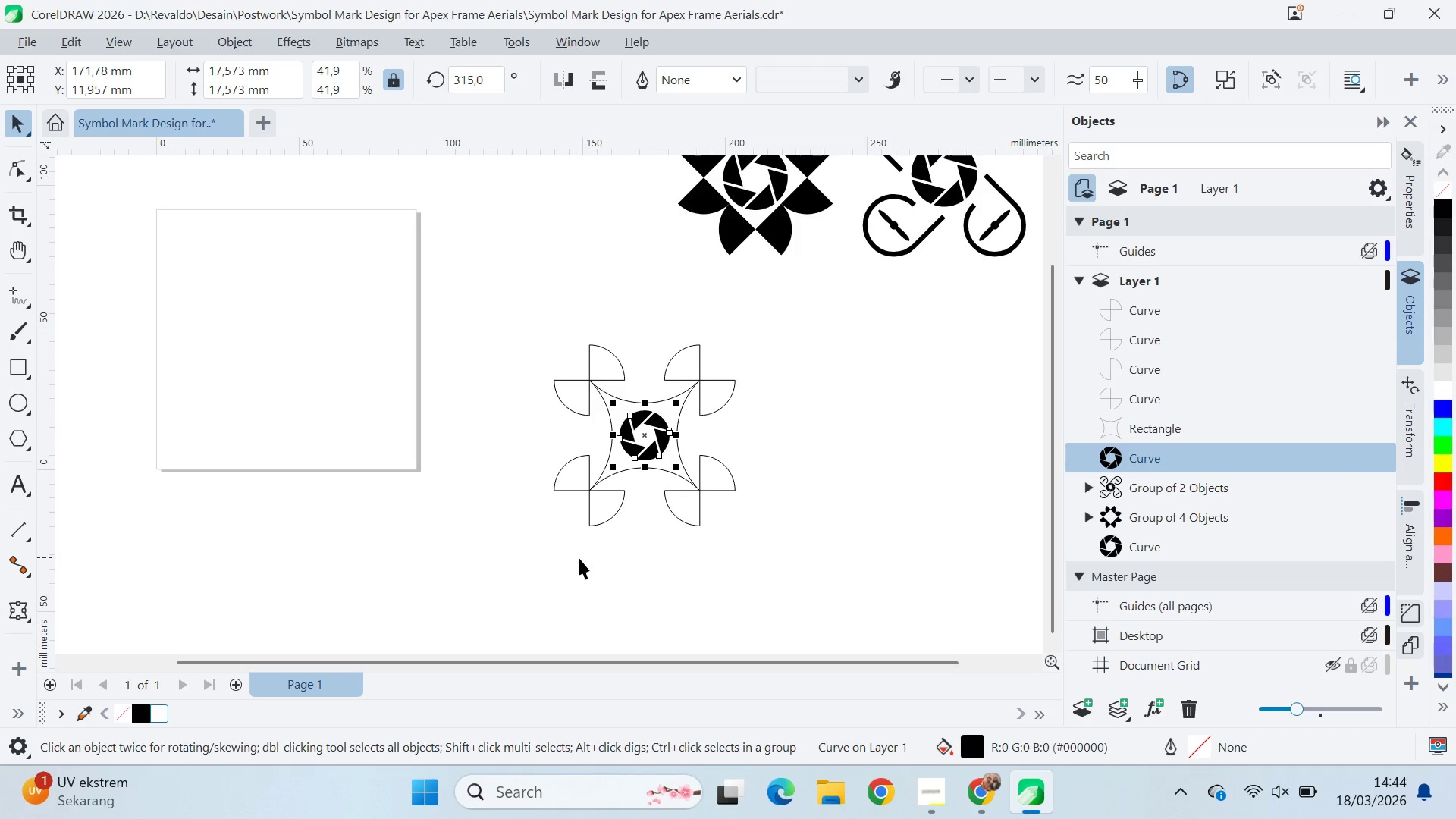 
key(Shift+PageUp)
 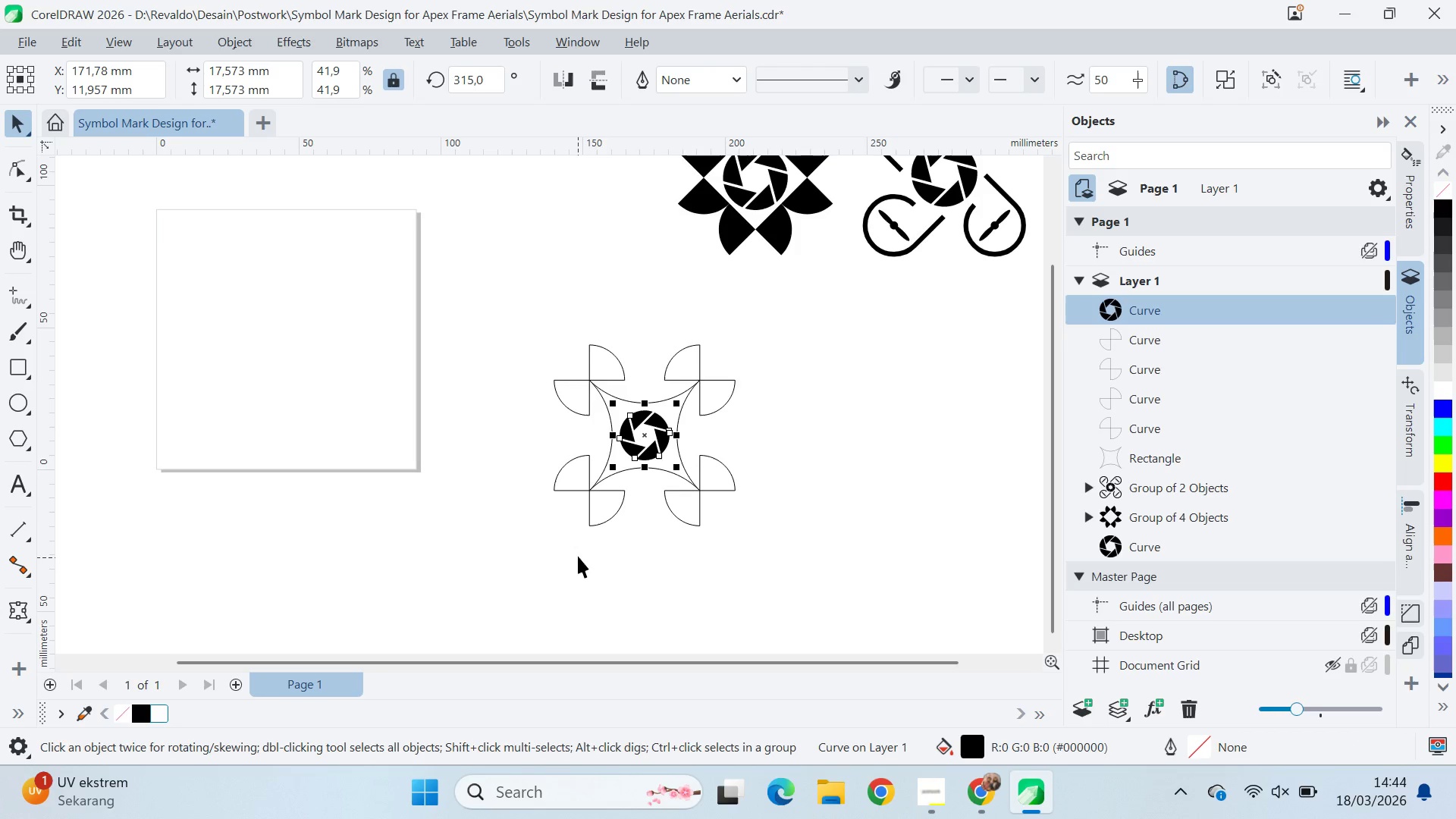 
left_click_drag(start_coordinate=[578, 556], to_coordinate=[573, 548])
 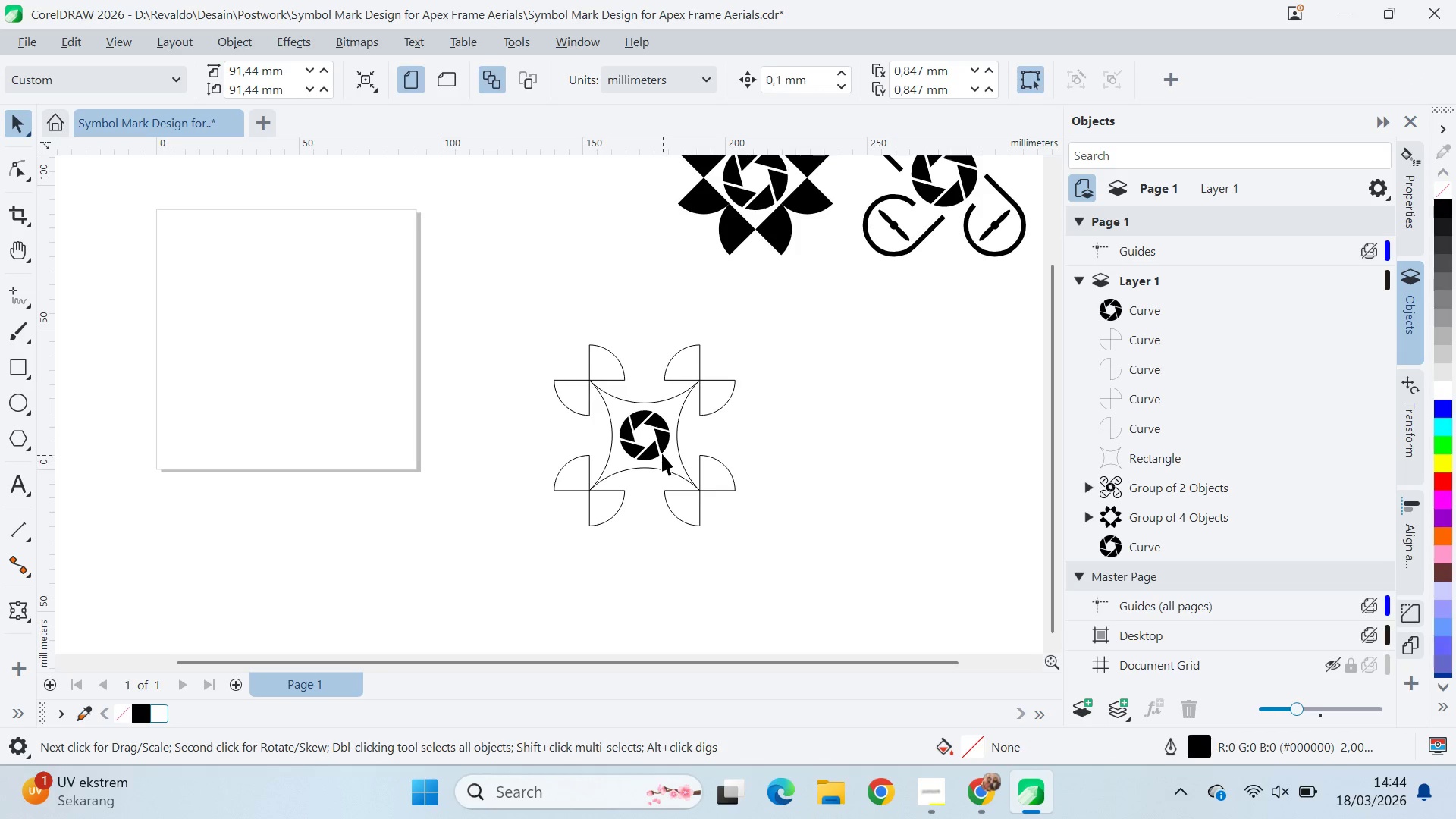 
left_click([662, 447])
 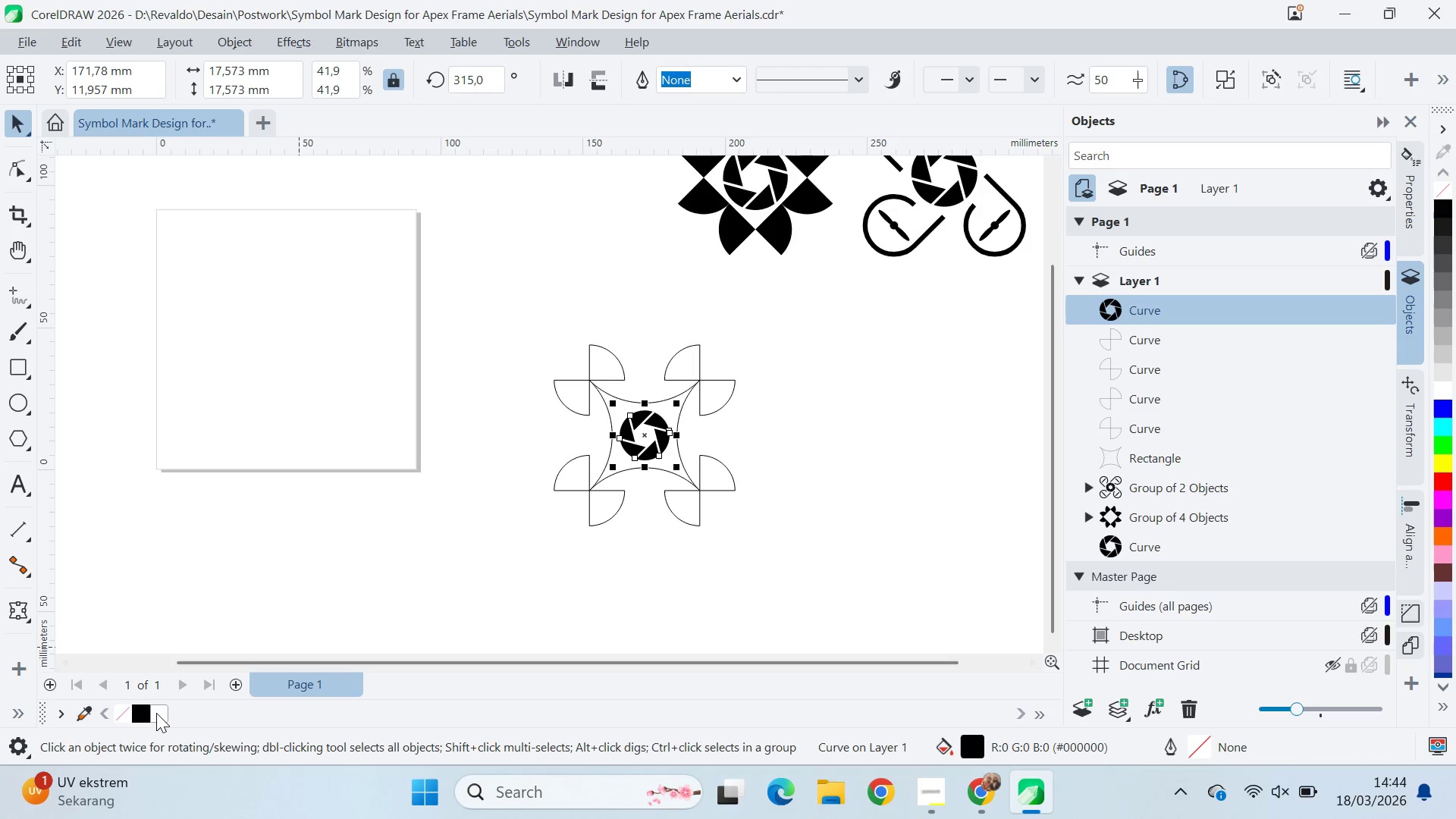 
left_click([157, 714])
 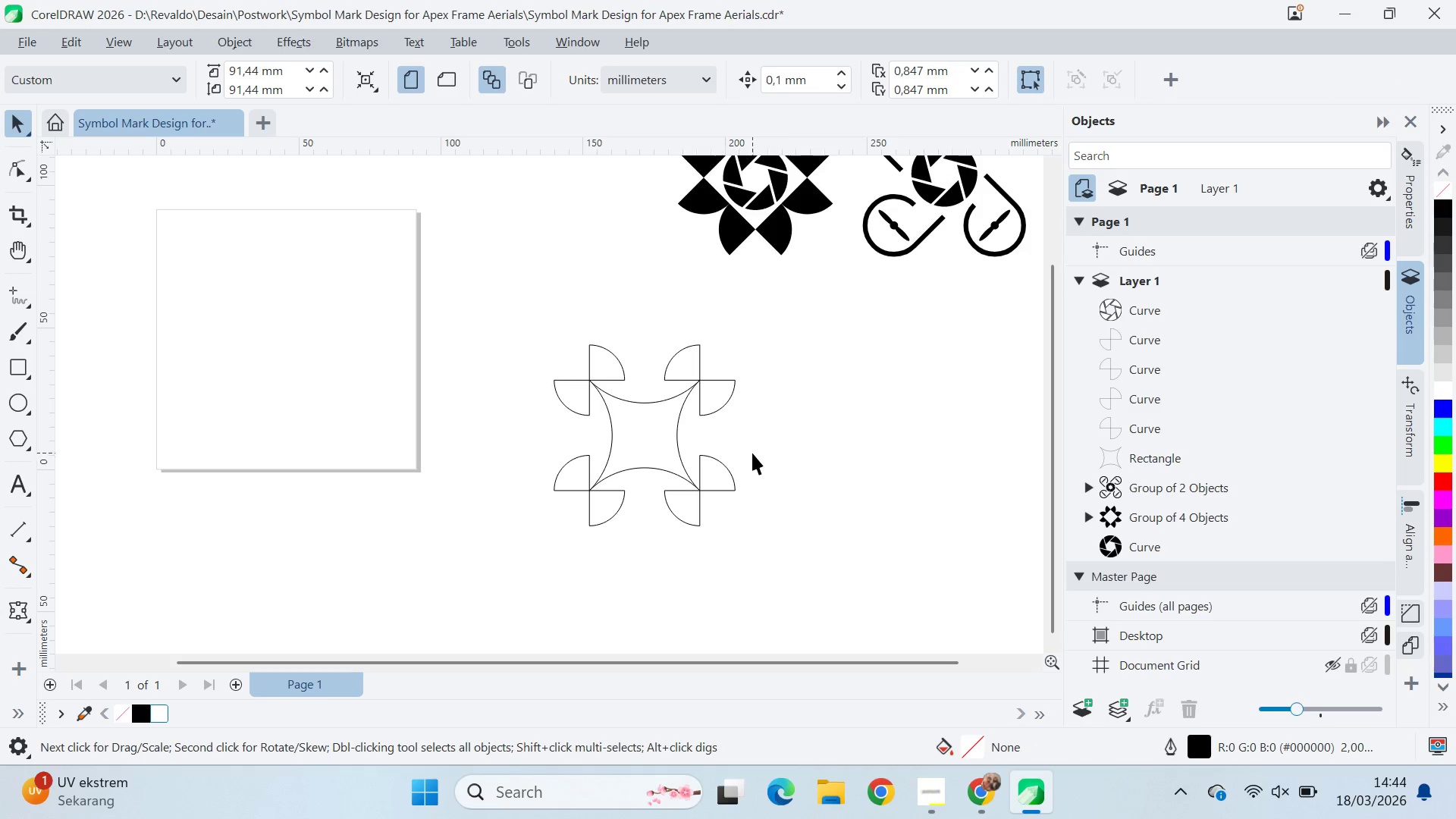 
left_click([1160, 336])
 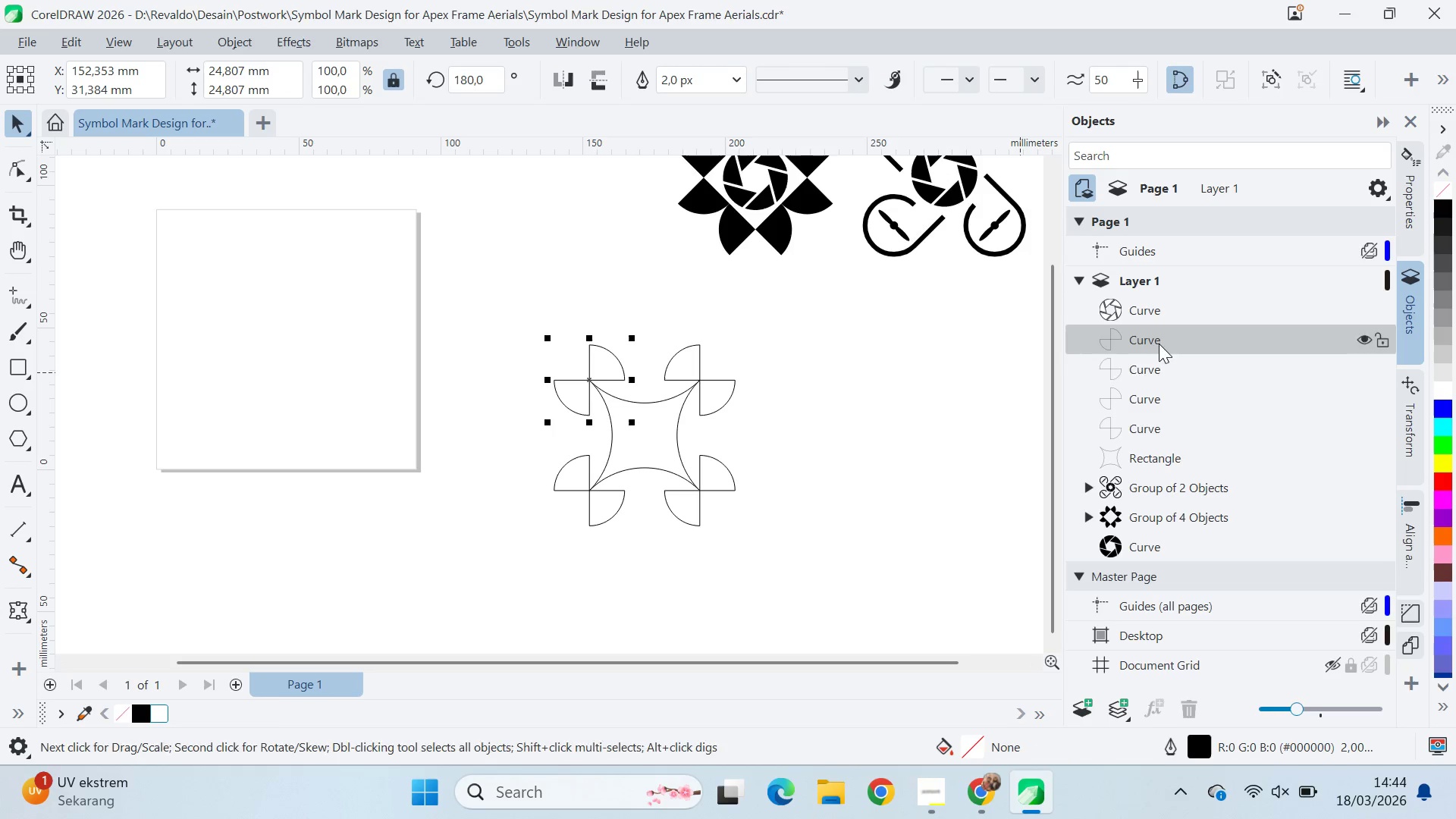 
hold_key(key=ShiftLeft, duration=0.69)
left_click([1136, 449])
 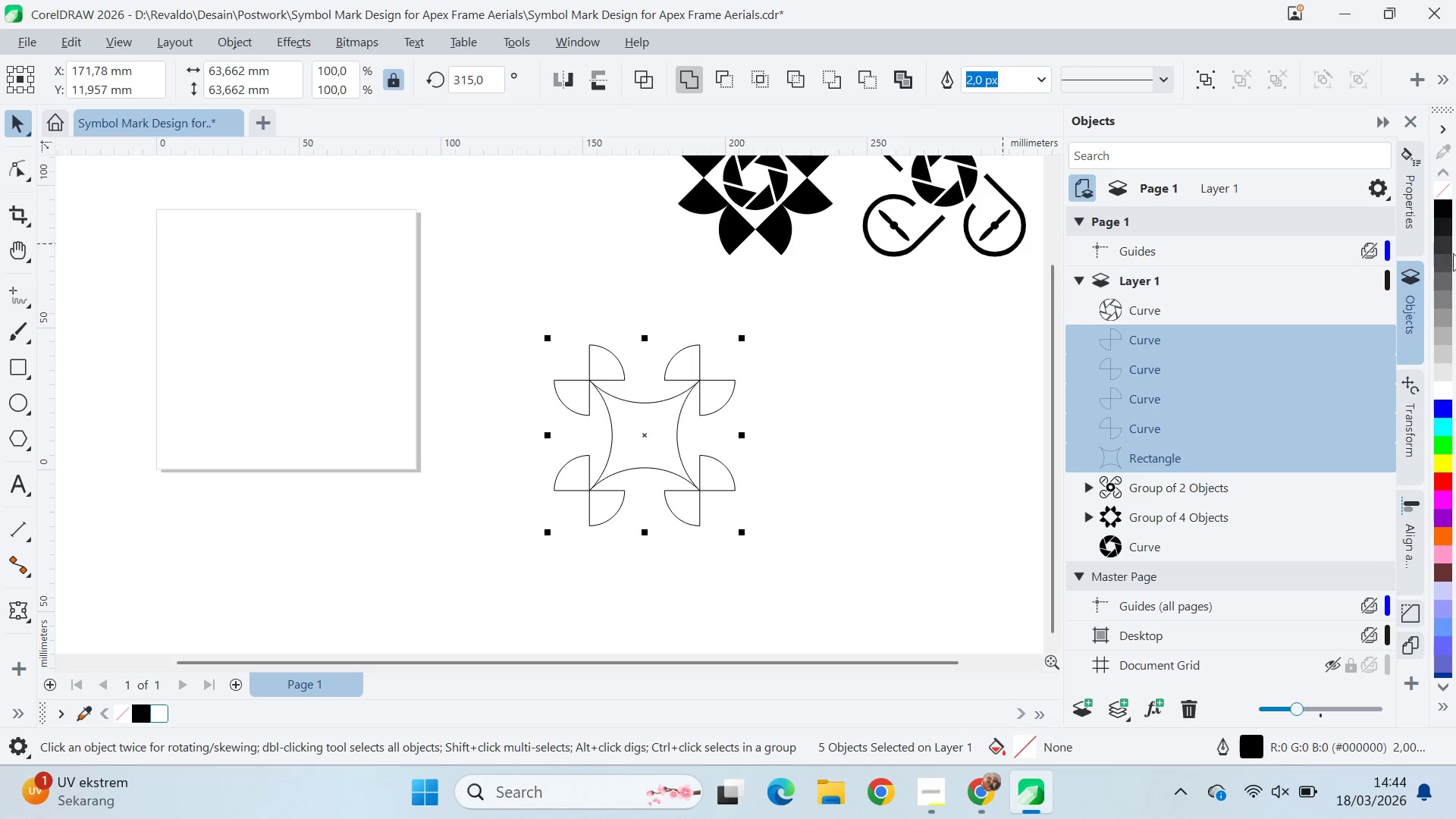 
left_click([1442, 209])
 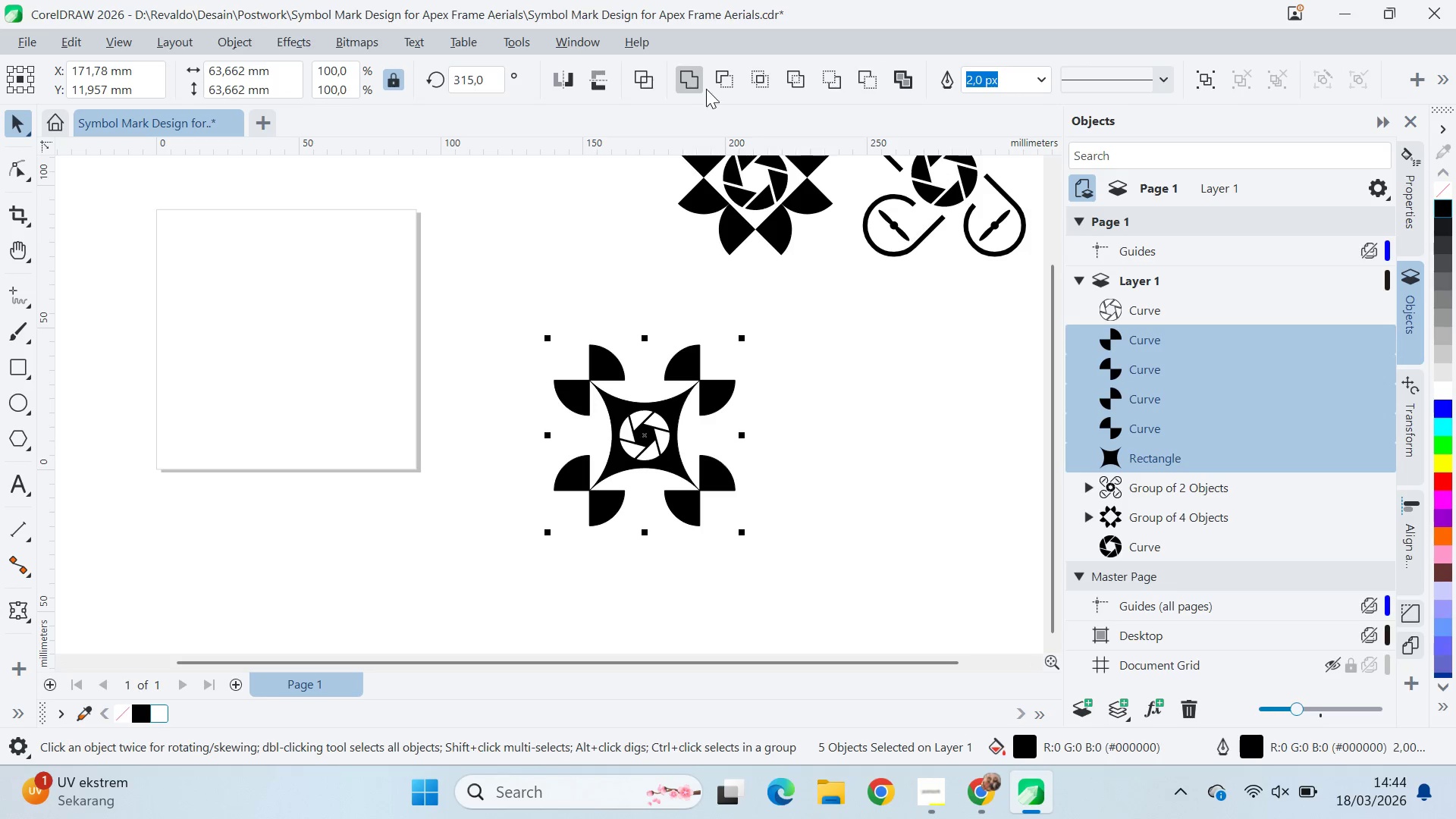 
left_click([697, 81])
 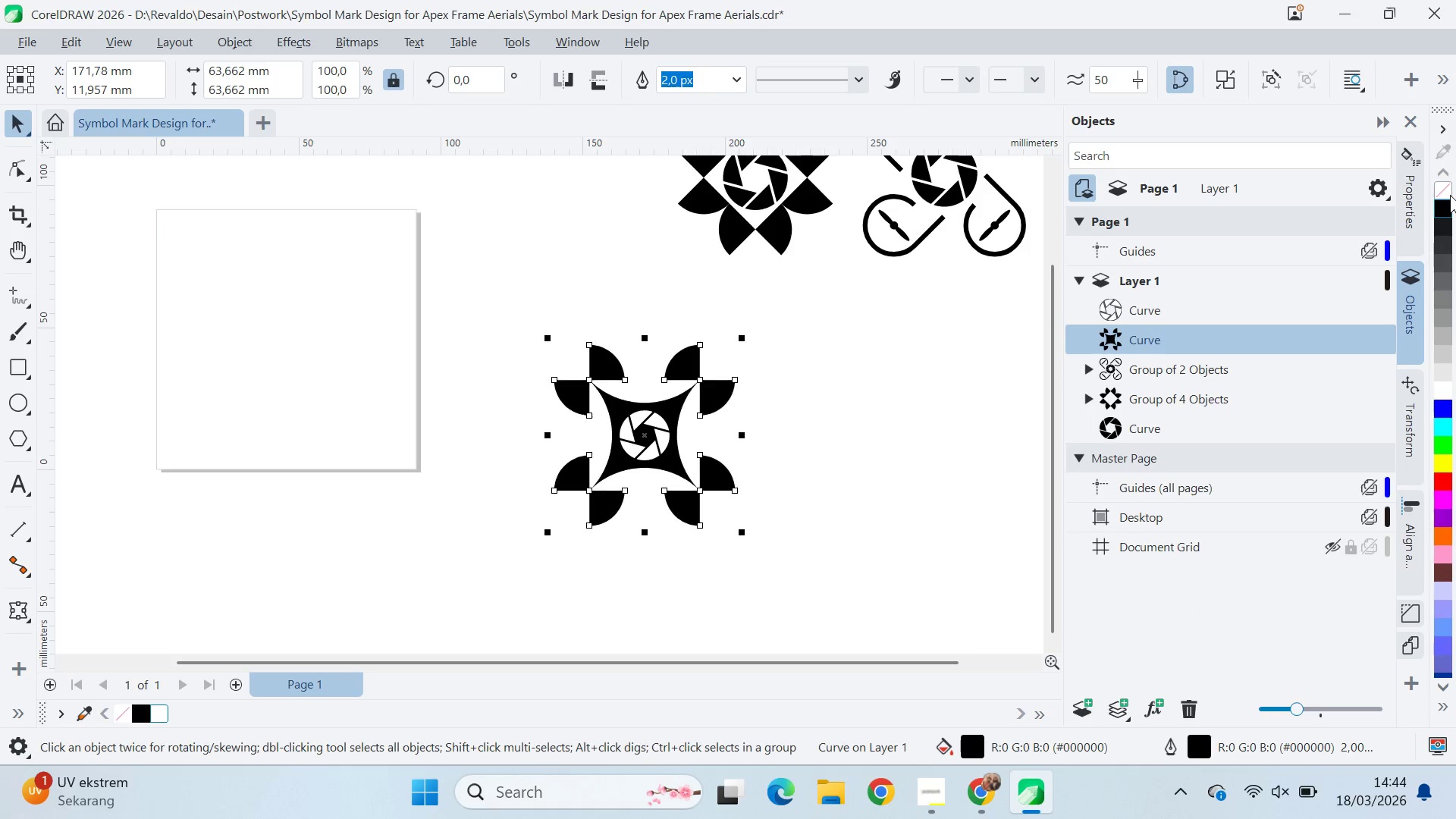 
left_click([802, 387])
 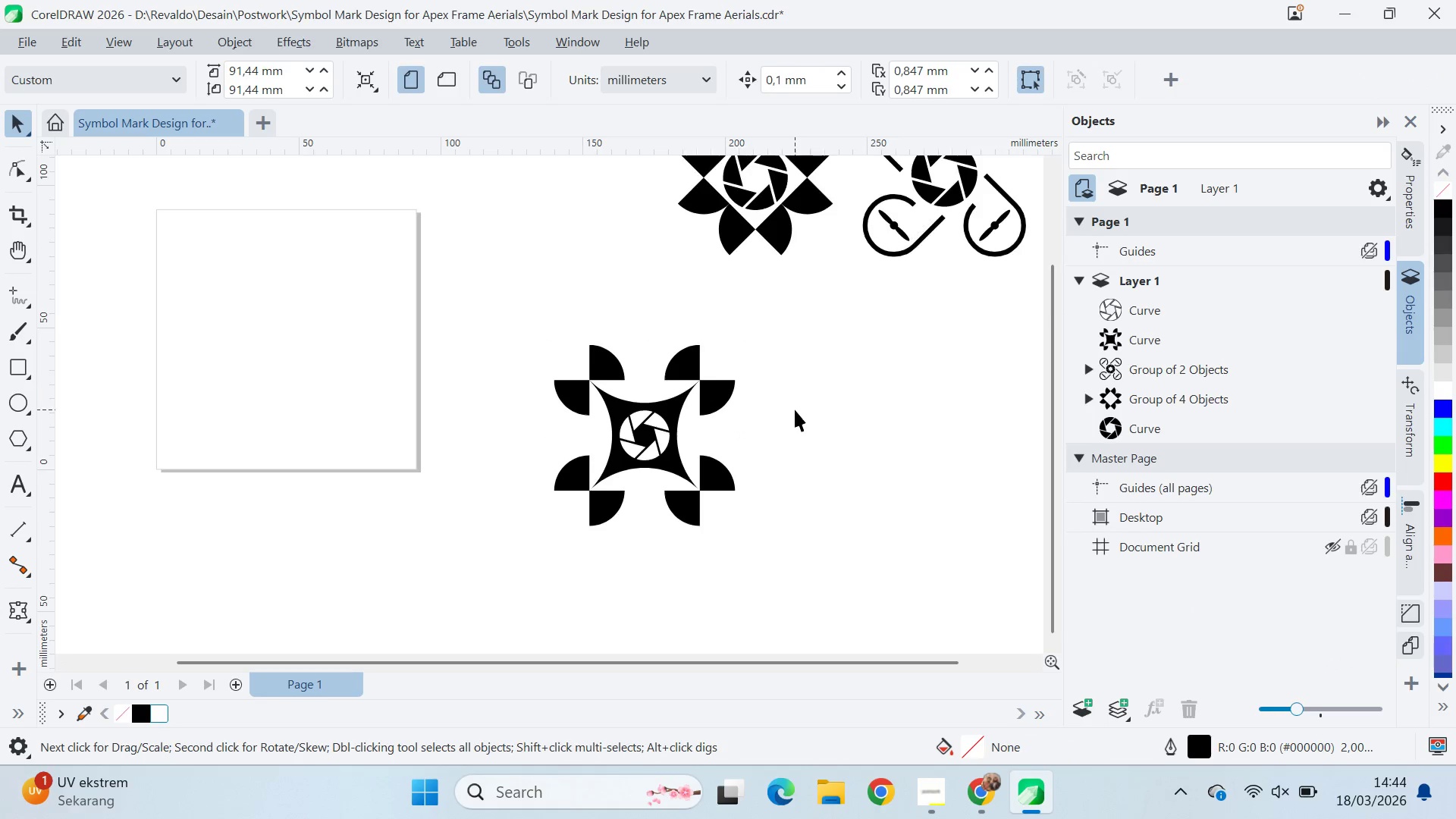 
left_click_drag(start_coordinate=[837, 337], to_coordinate=[588, 538])
 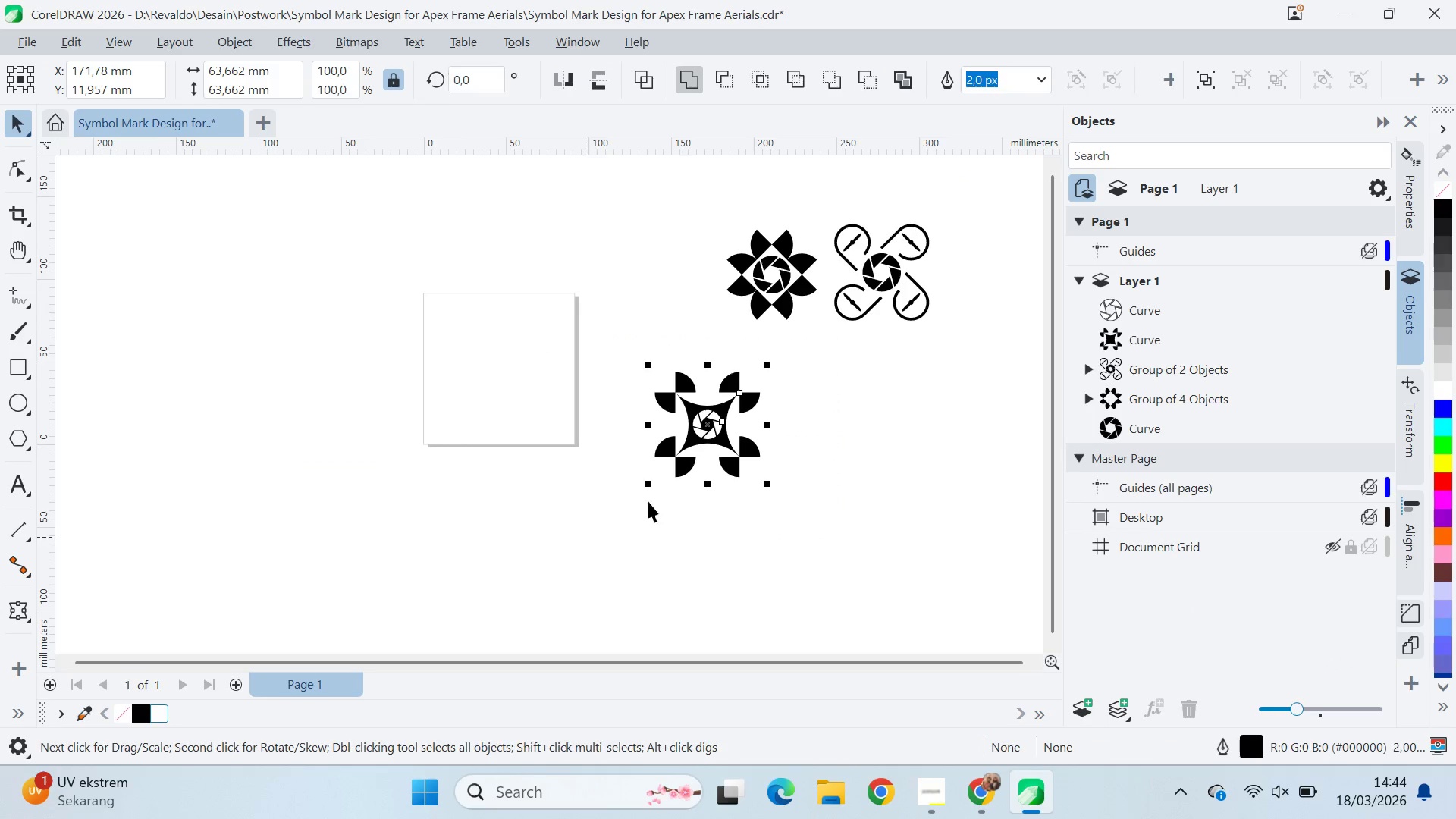 
scroll: coordinate [795, 410], scroll_direction: down, amount: 4.0
 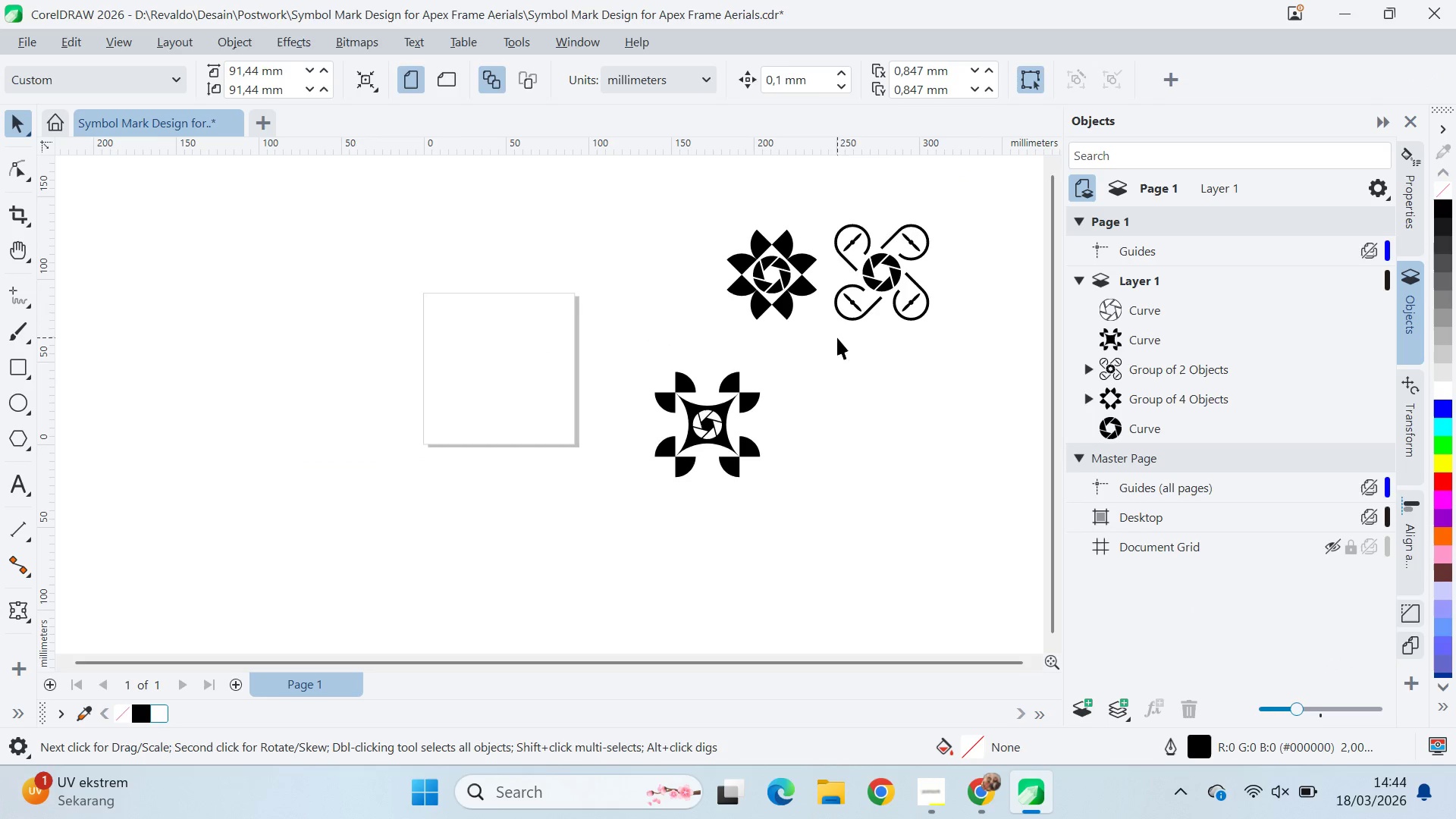 
key(Control+G)
 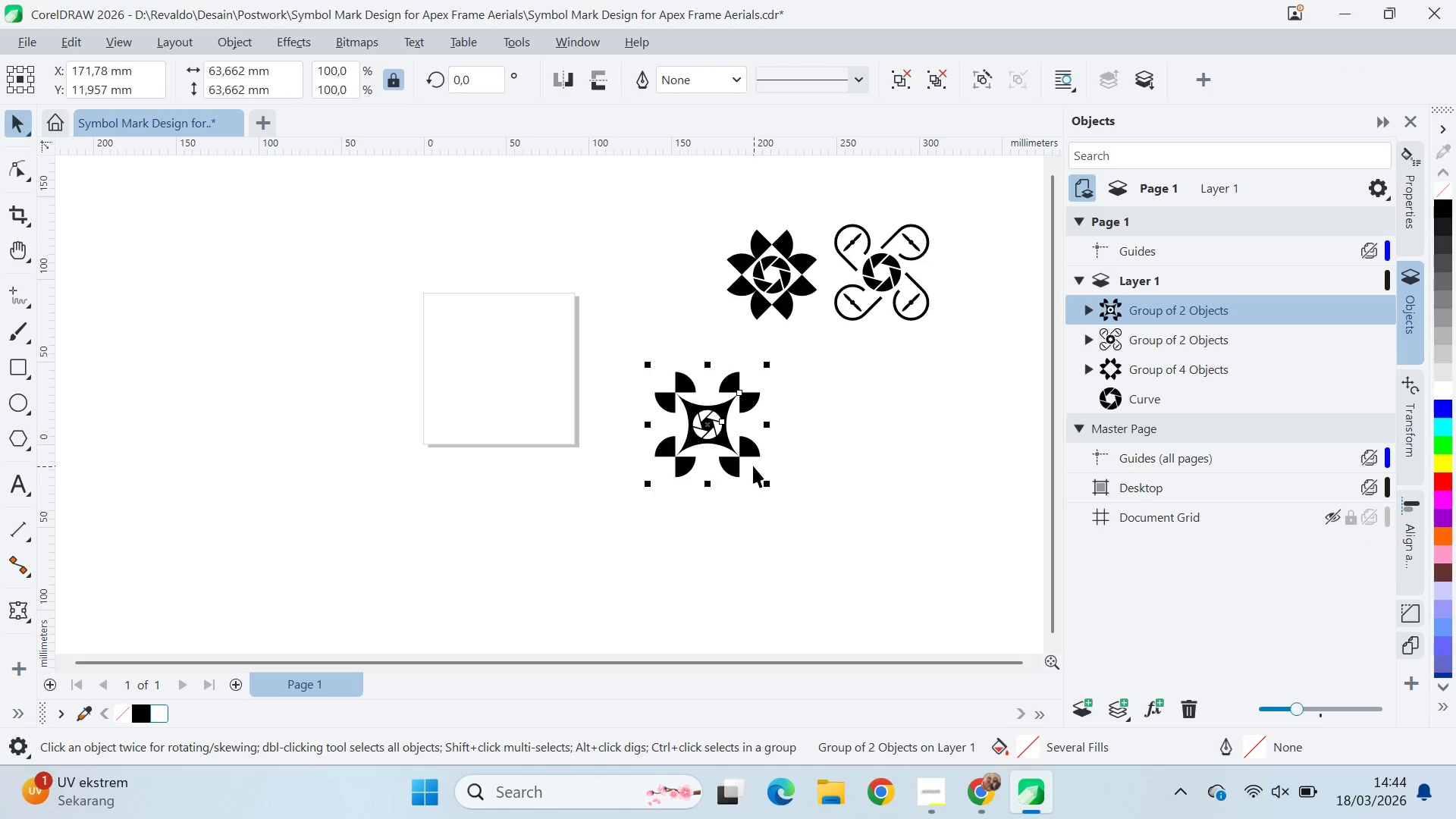 
left_click_drag(start_coordinate=[753, 465], to_coordinate=[746, 451])
 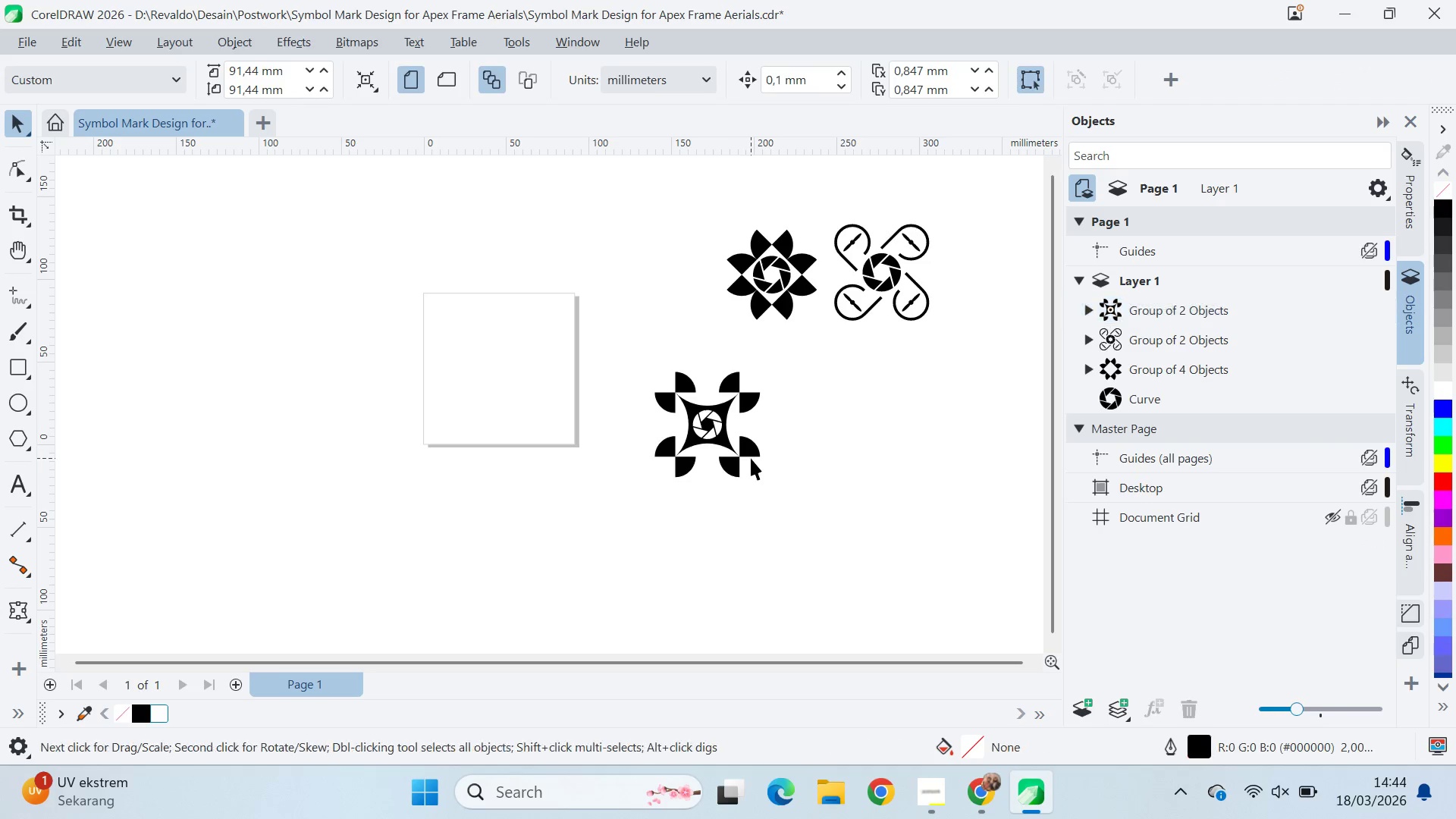 
left_click_drag(start_coordinate=[751, 458], to_coordinate=[686, 300])
 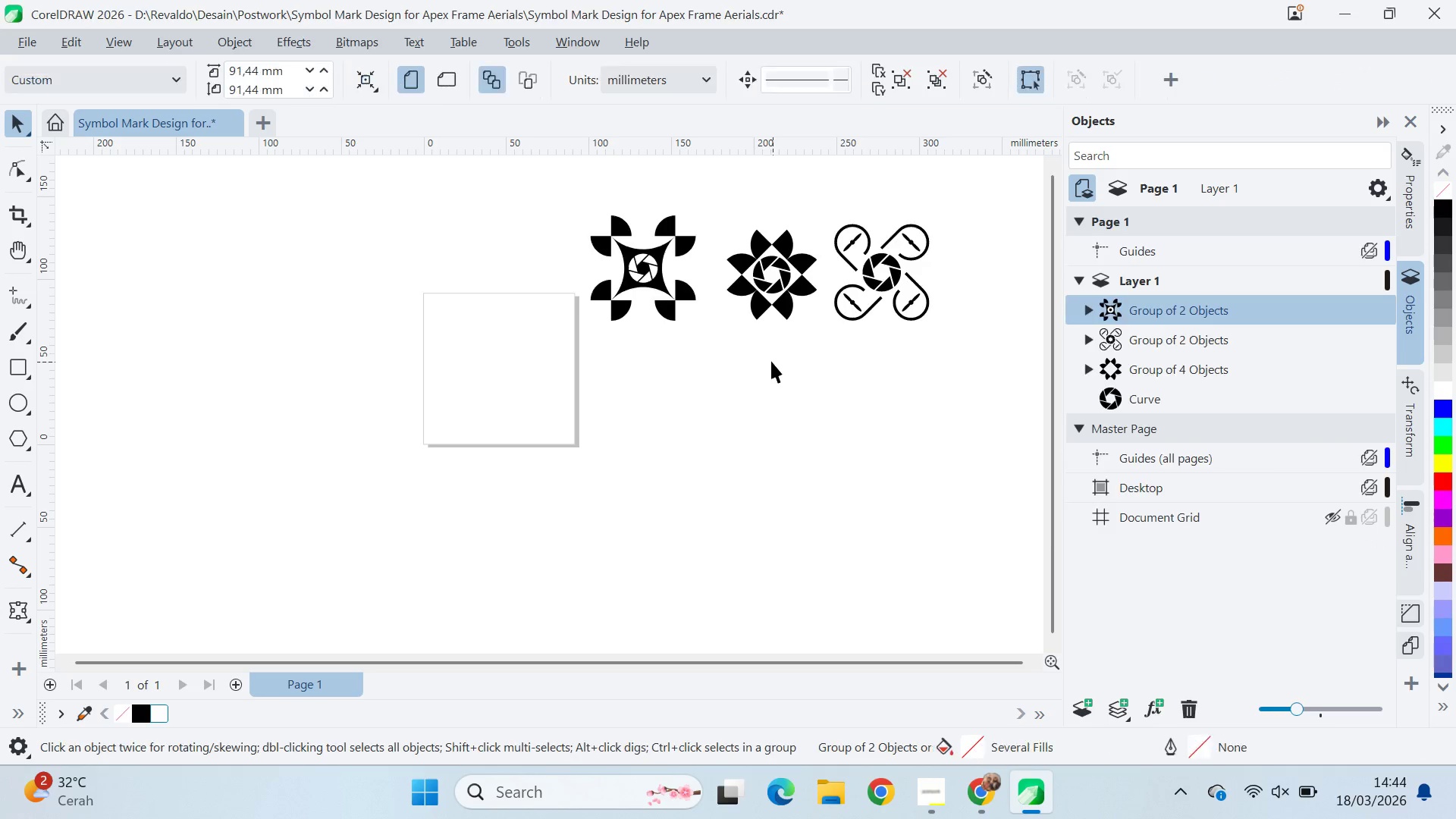 
key(Alt+Tab)
 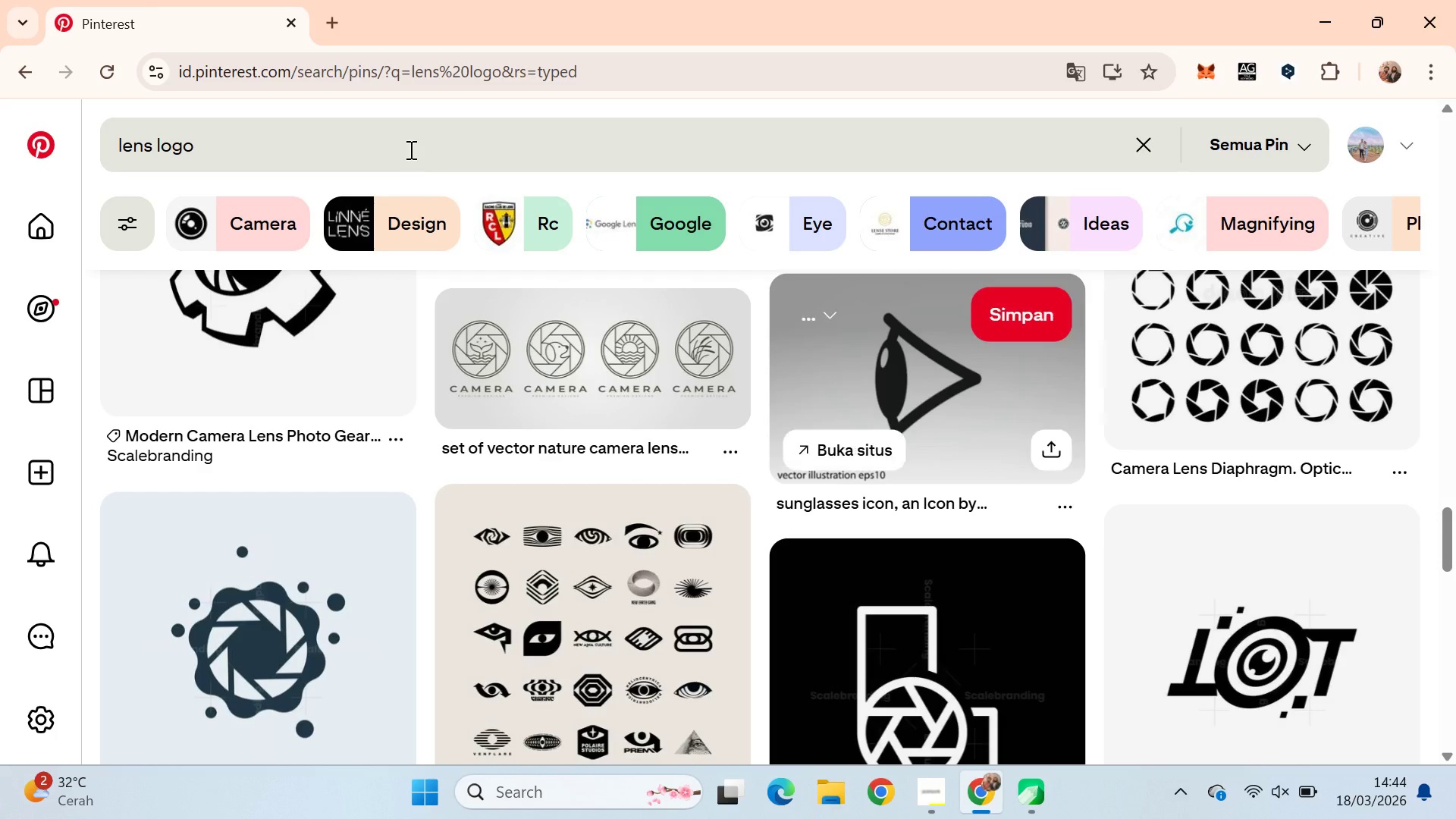 
double_click([410, 135])
 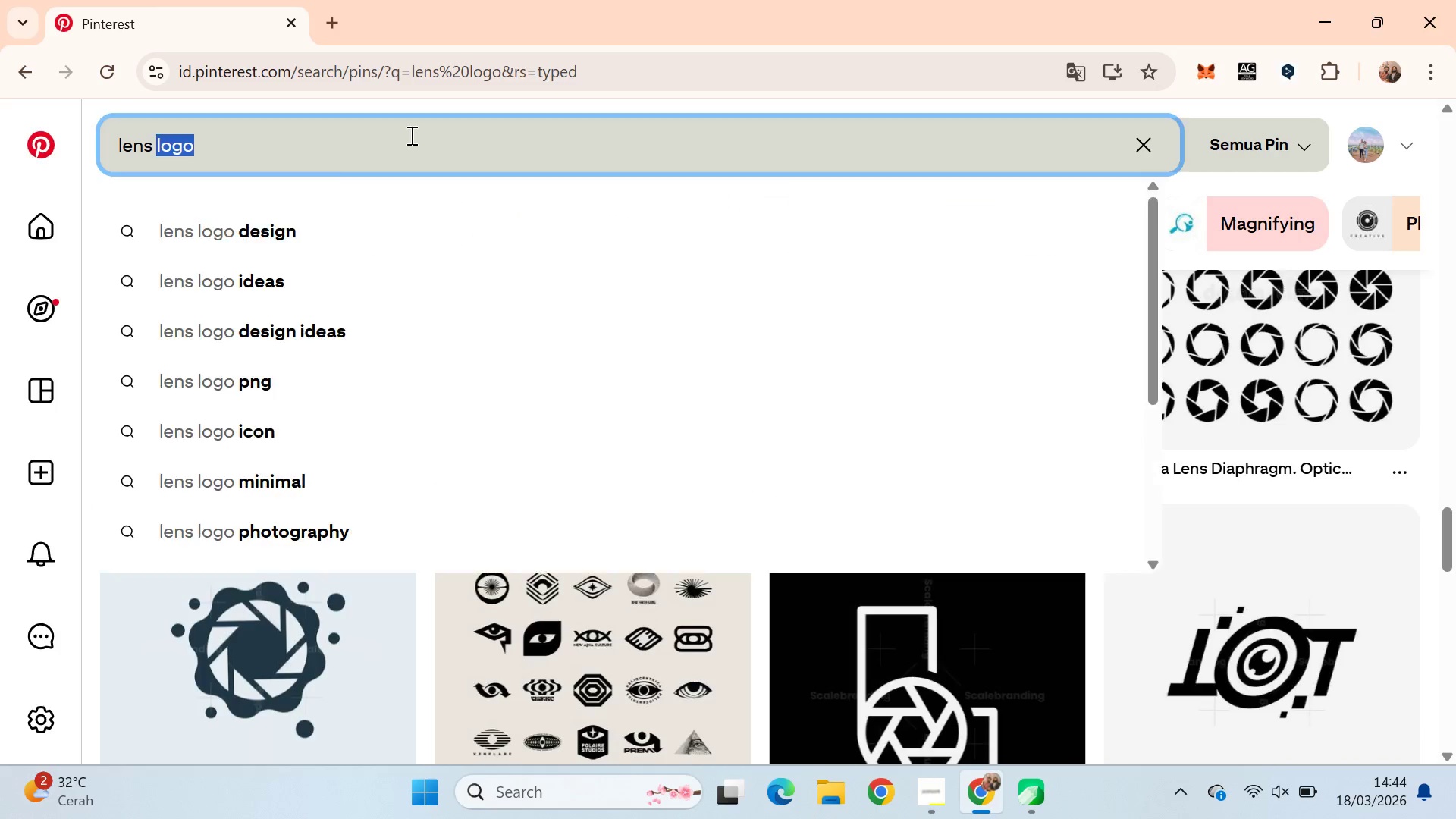 
triple_click([410, 135])
 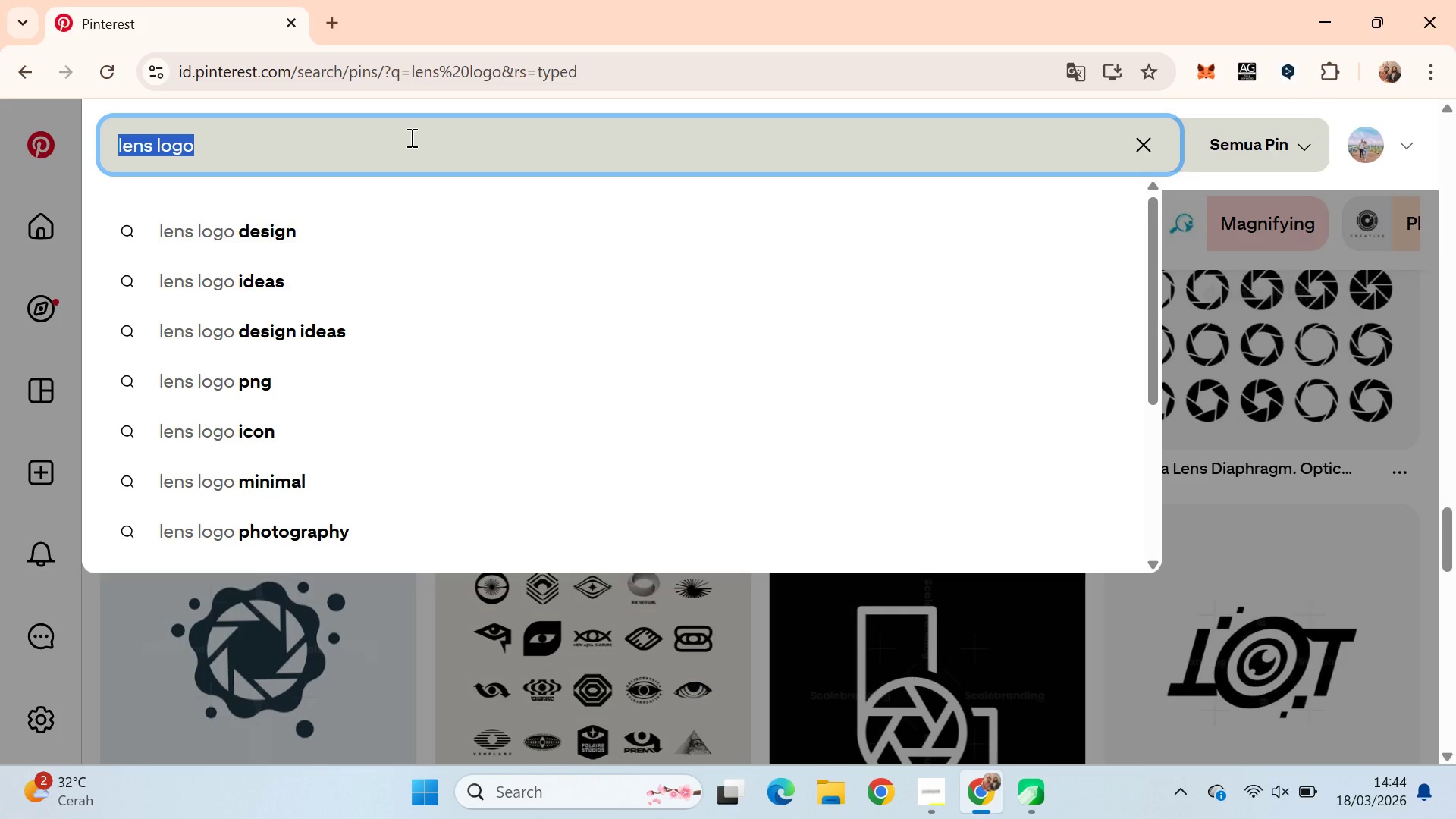 
type(geomatric ln)
key(Backspace)
type(ens)
 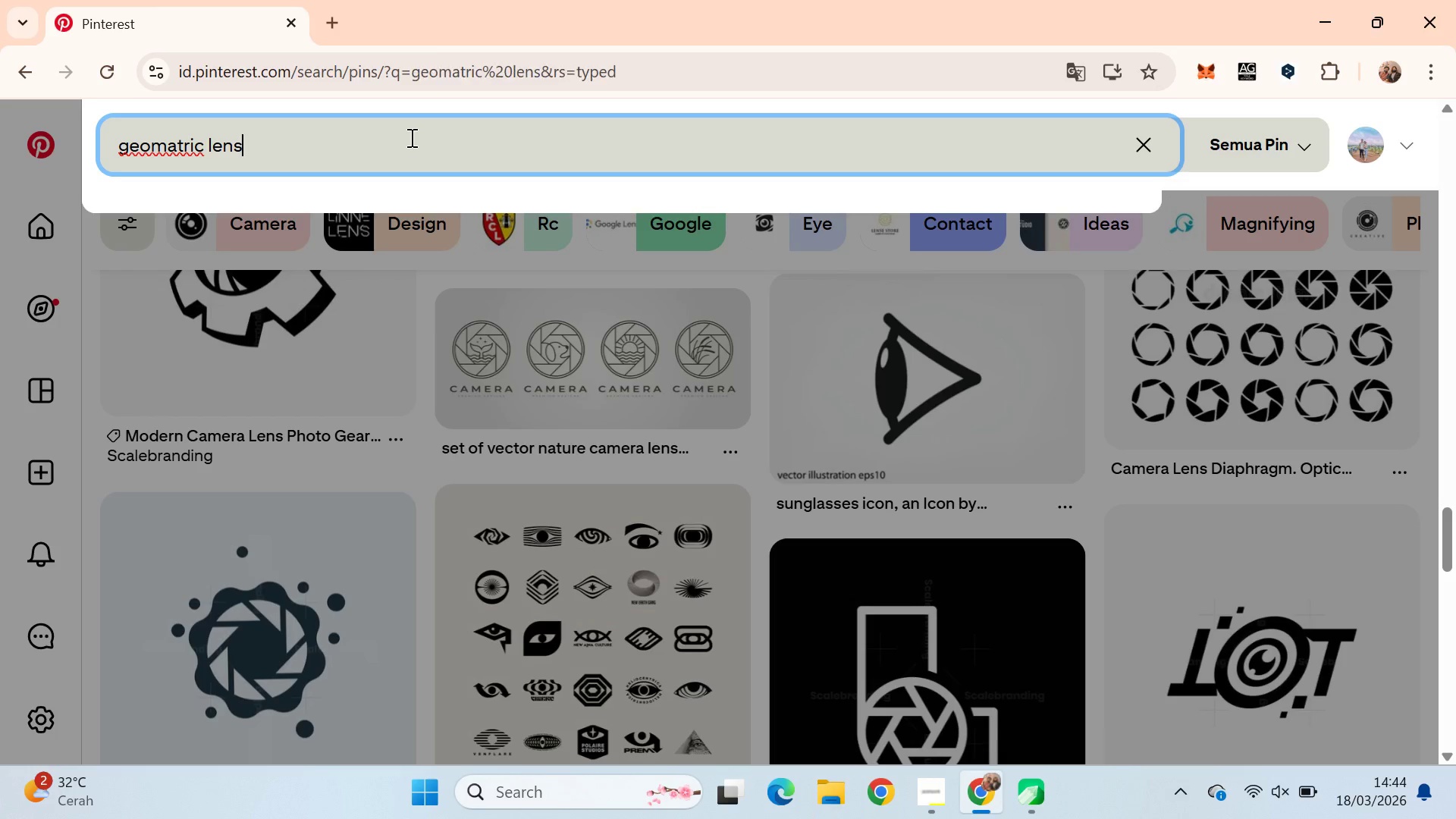 
key(Enter)
 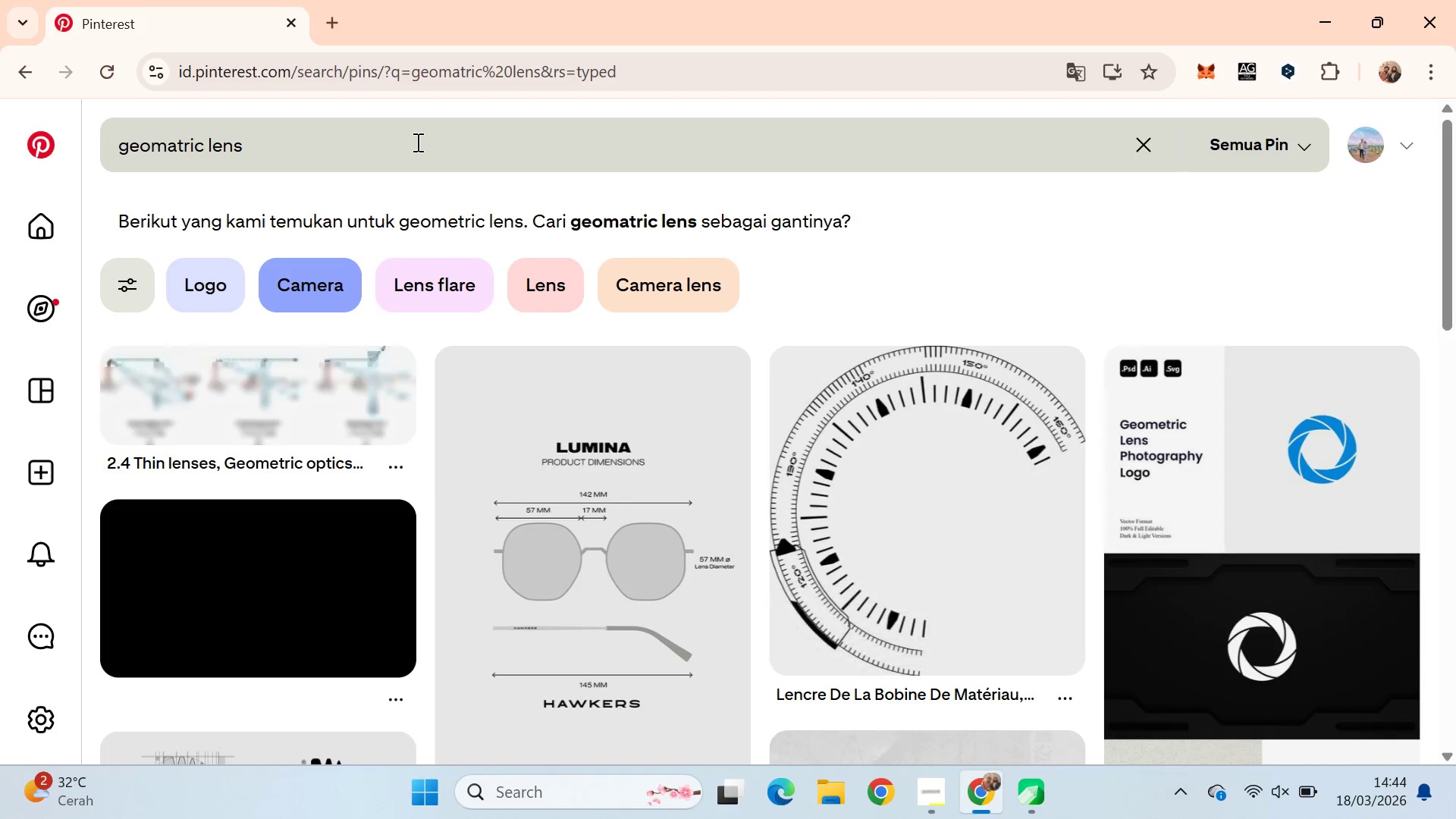 
type( logo)
 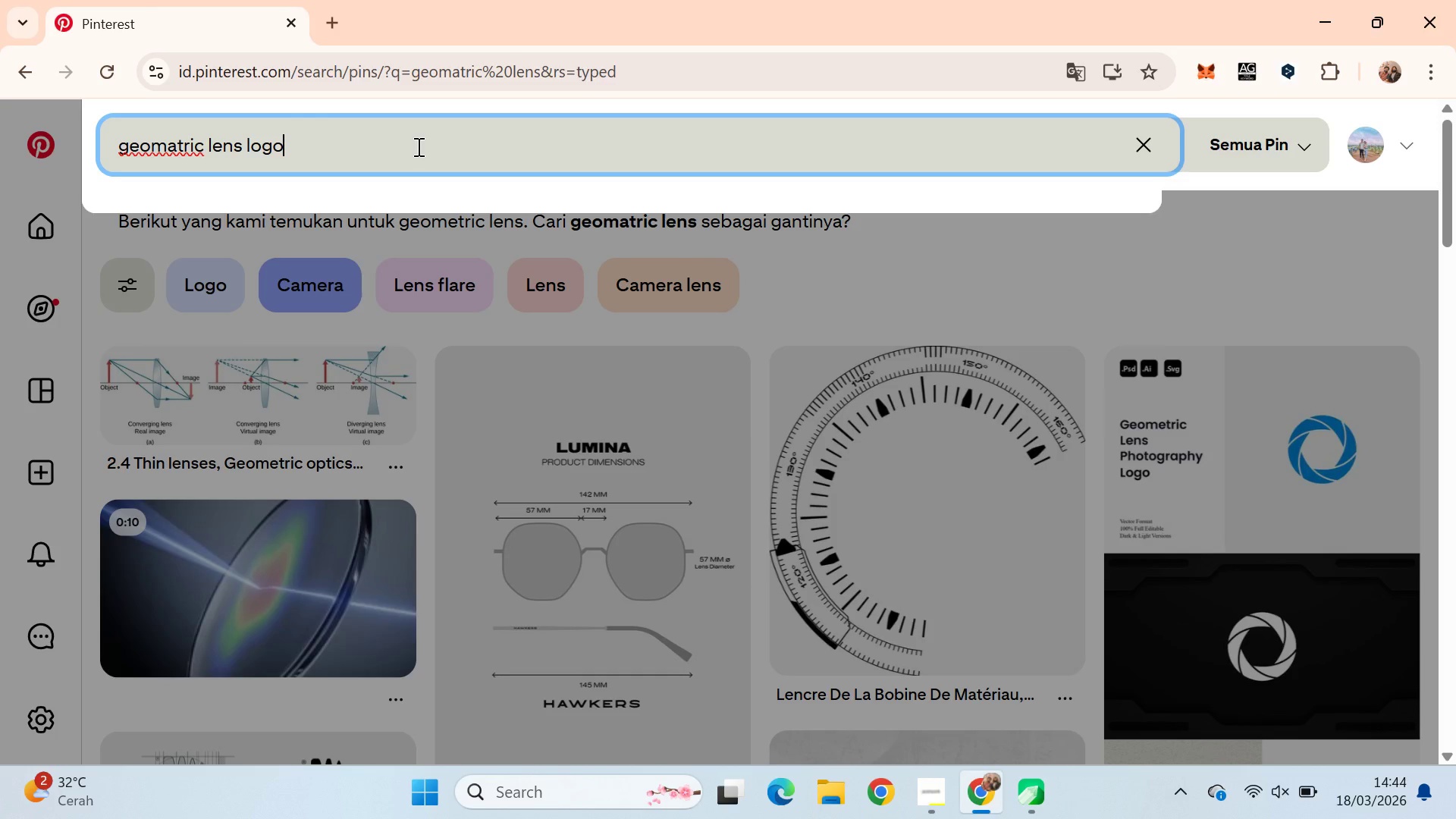 
key(Enter)
 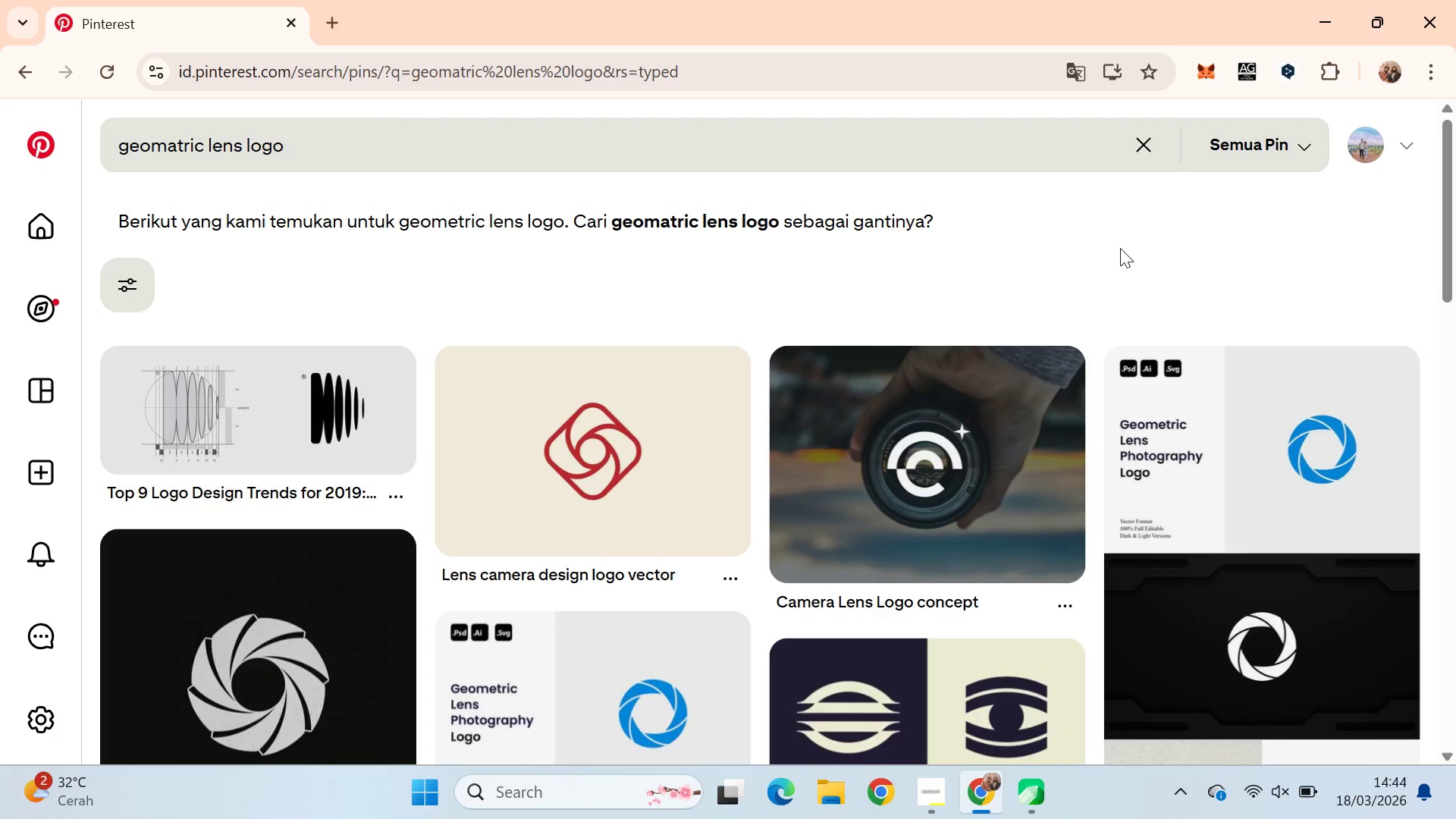 
wait(8.67)
 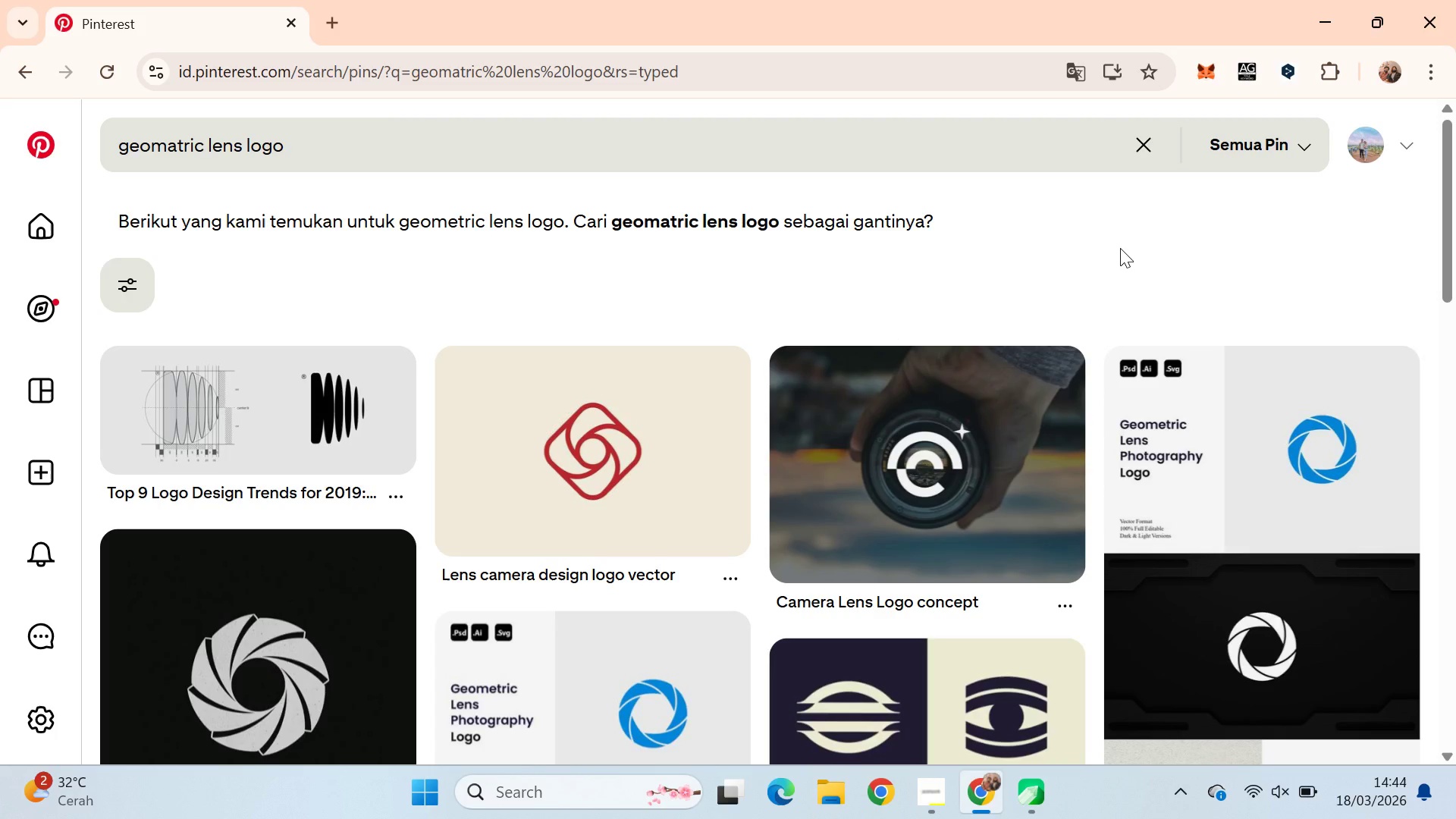 
left_click_drag(start_coordinate=[1455, 247], to_coordinate=[1455, 251])
 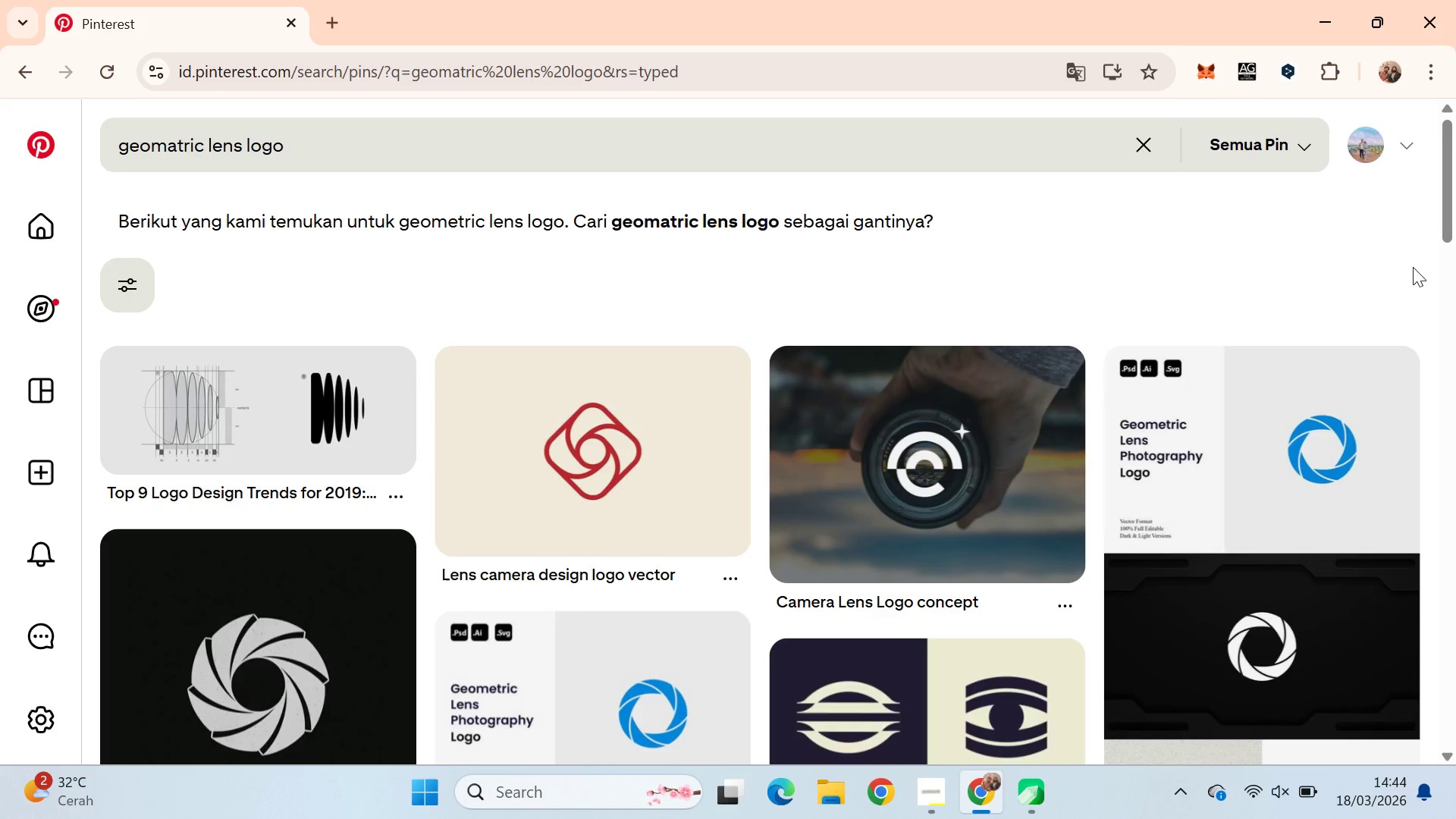 
key(Alt+AltLeft)
 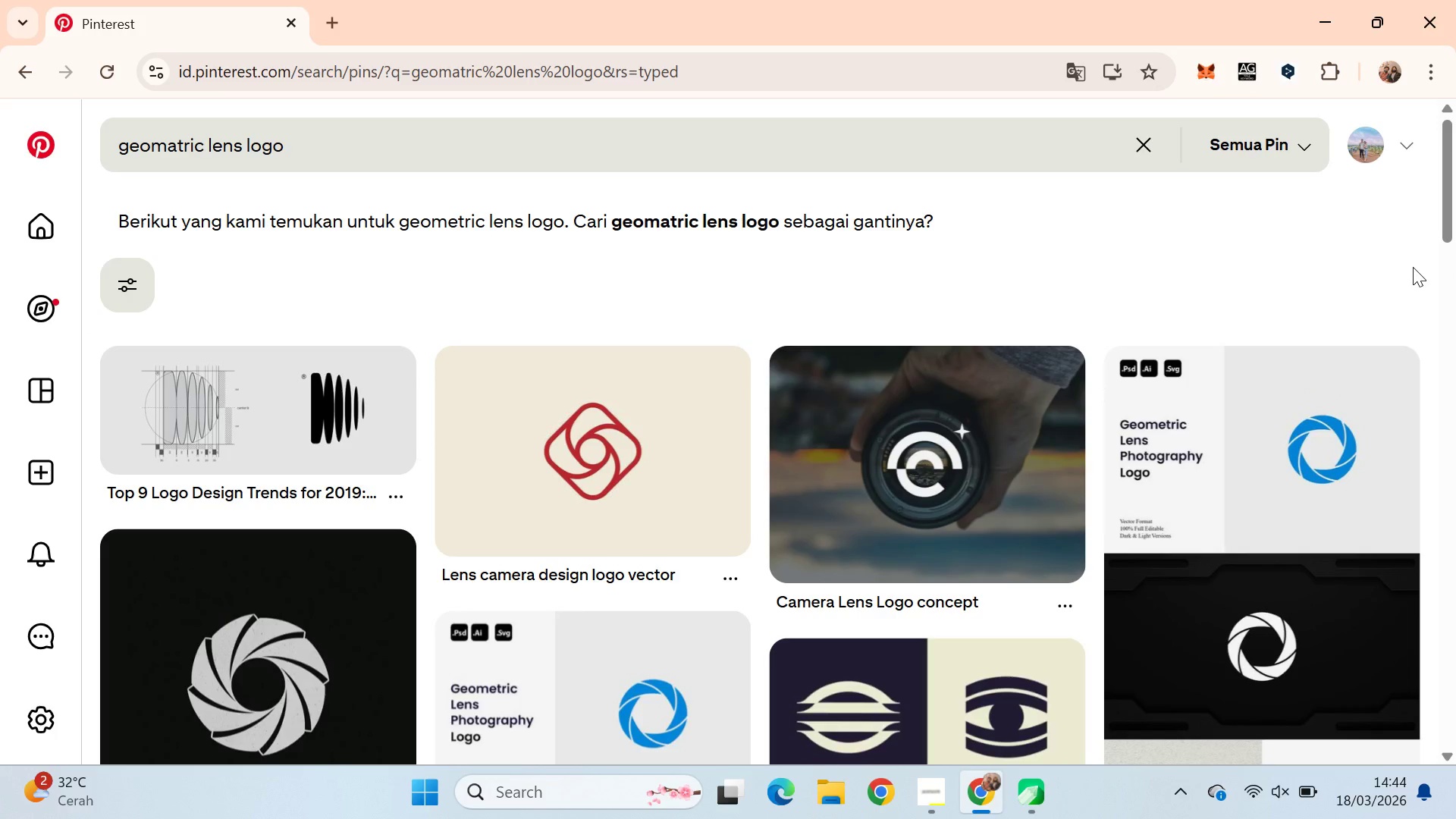 
key(Alt+Tab)
 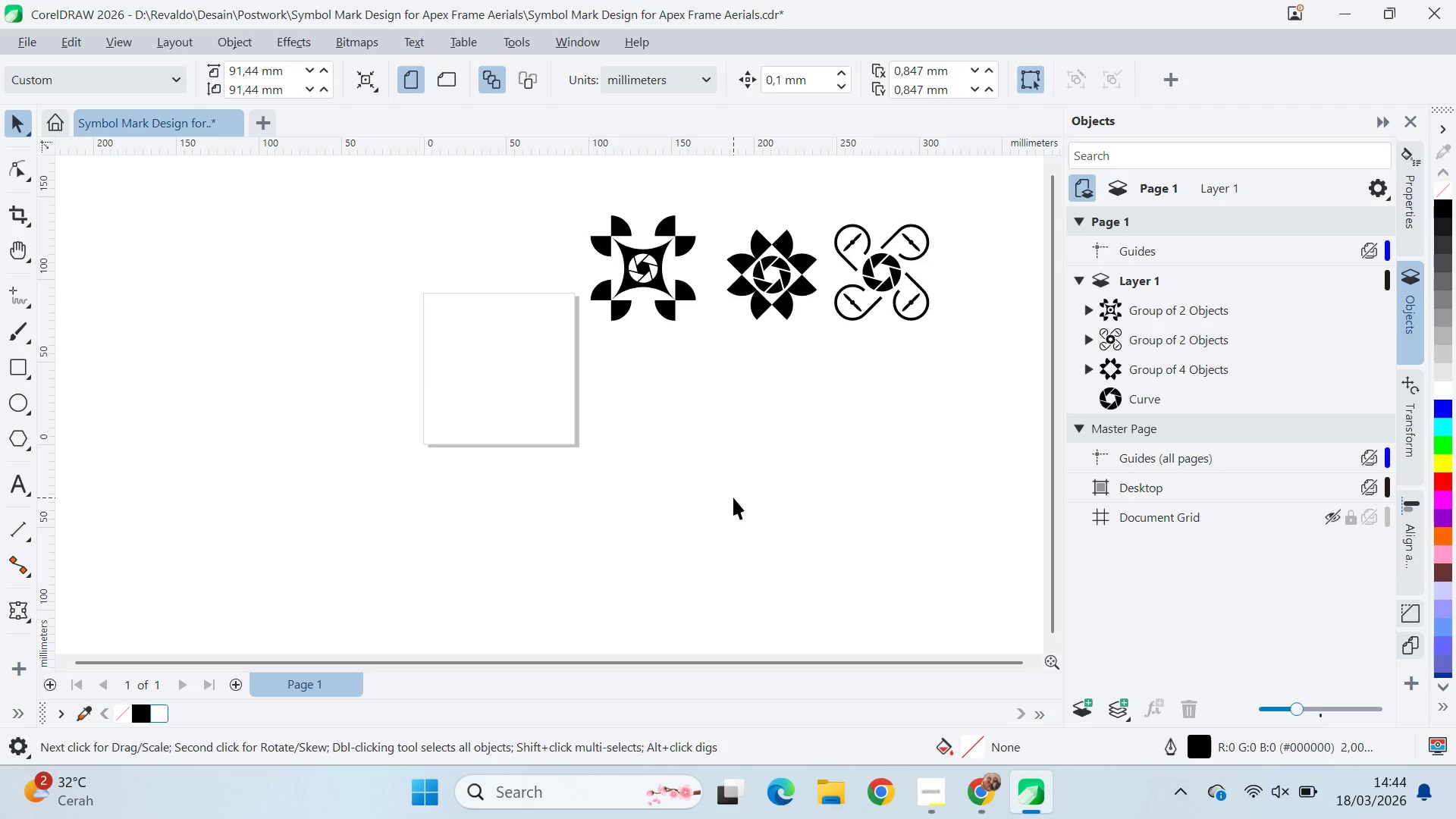 
left_click([733, 497])
 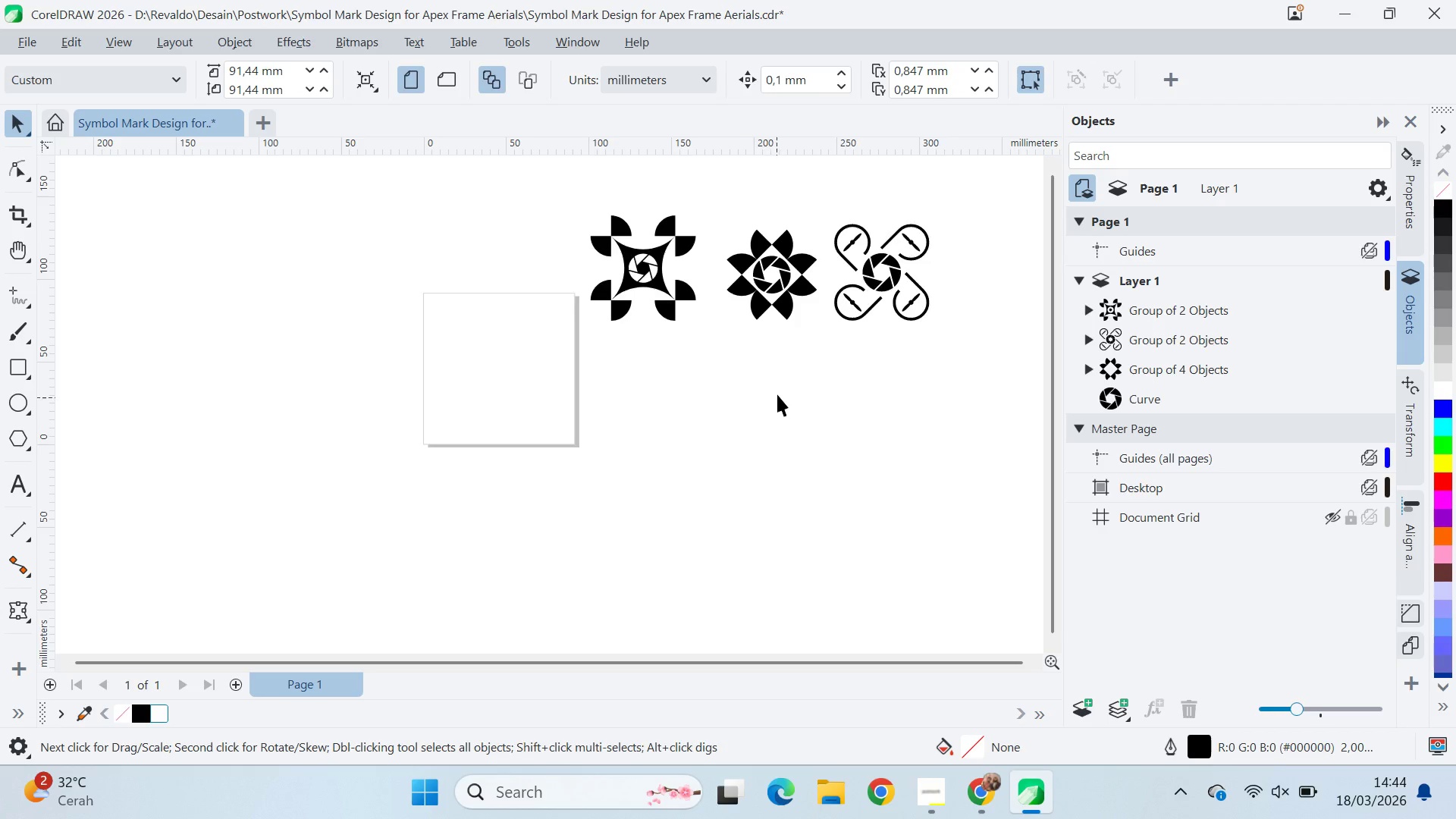 
scroll: coordinate [780, 395], scroll_direction: up, amount: 2.0
 